 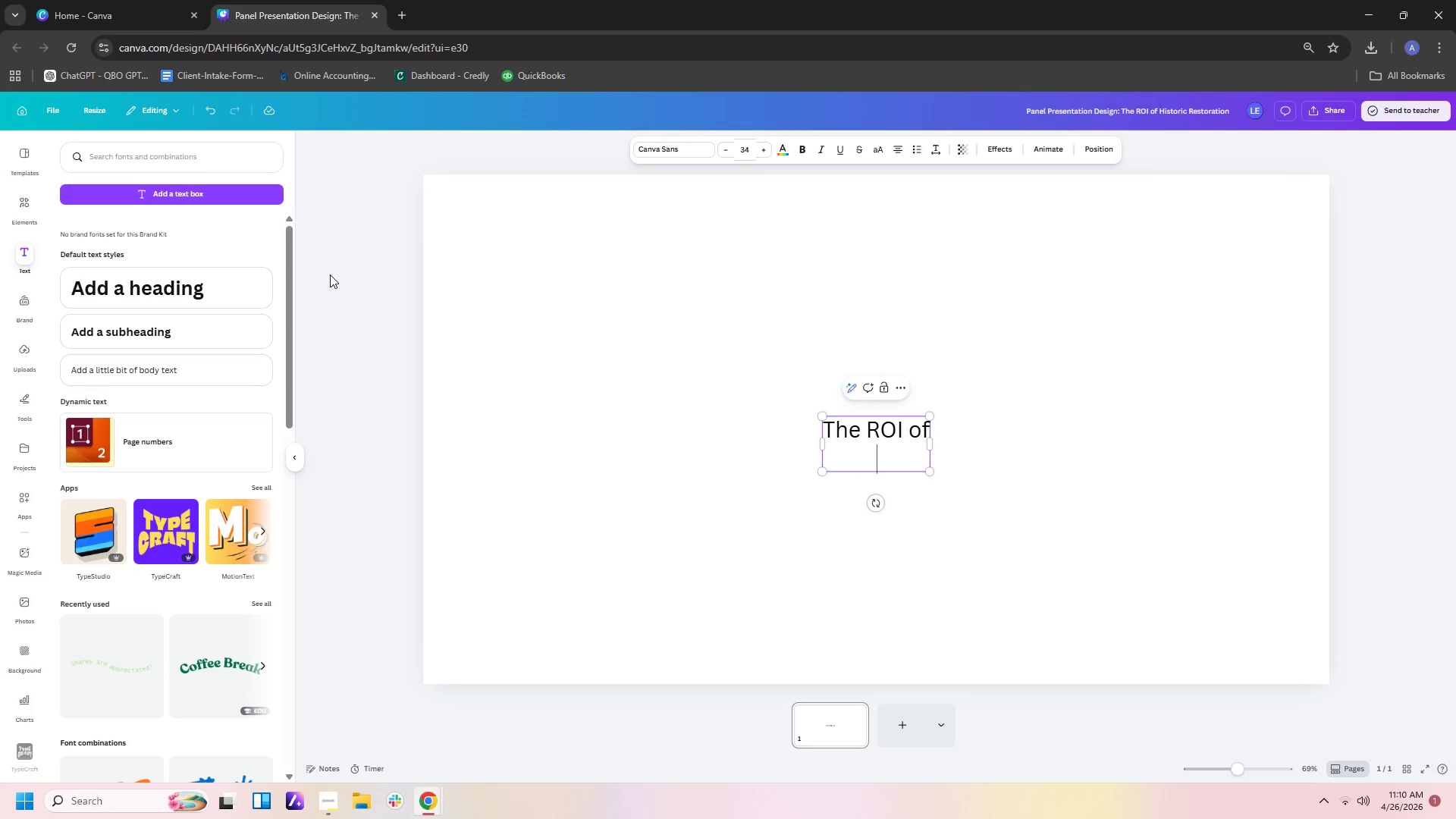 
type(Restoration)
 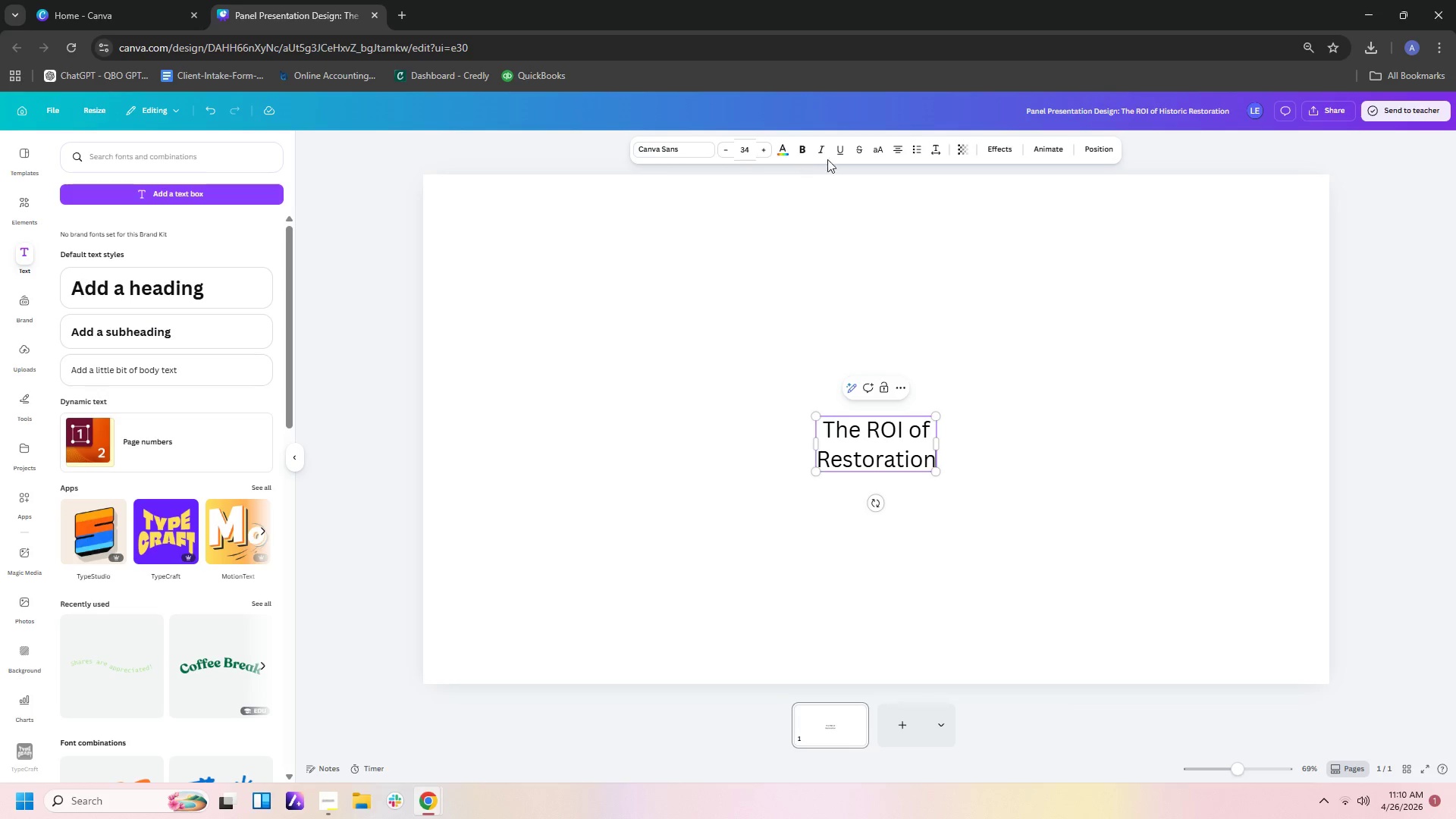 
left_click([904, 146])
 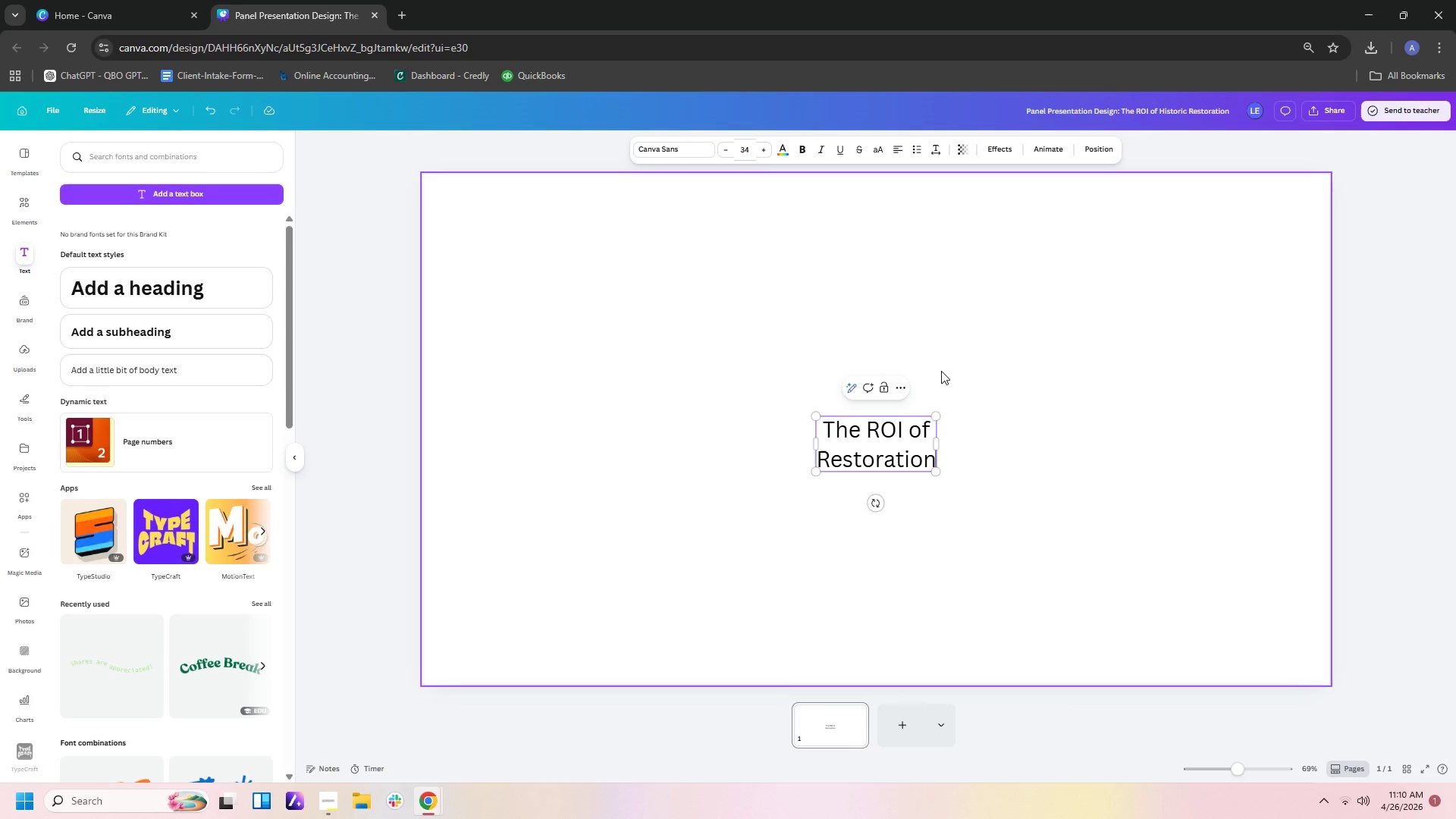 
left_click([944, 394])
 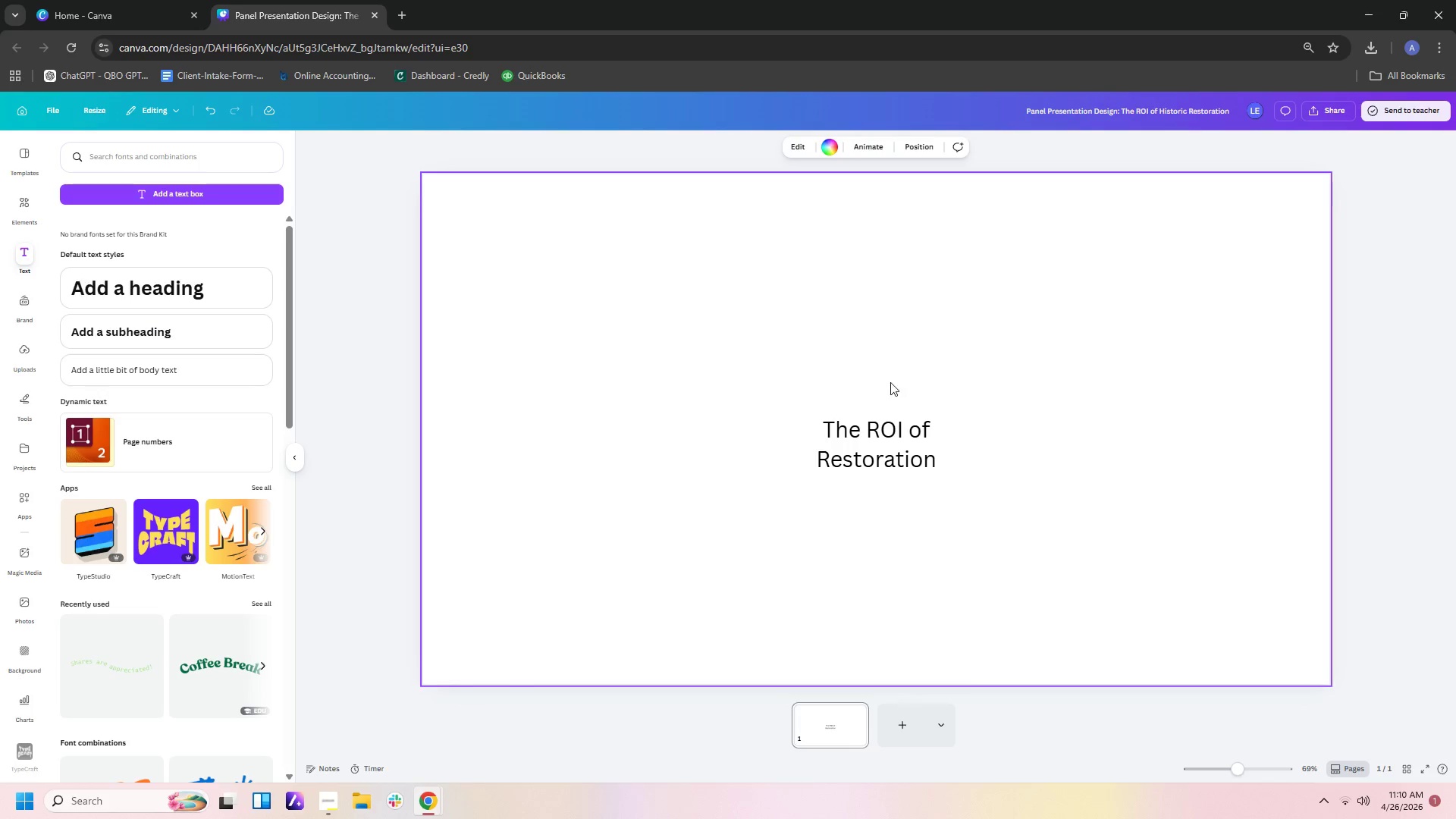 
left_click([887, 415])
 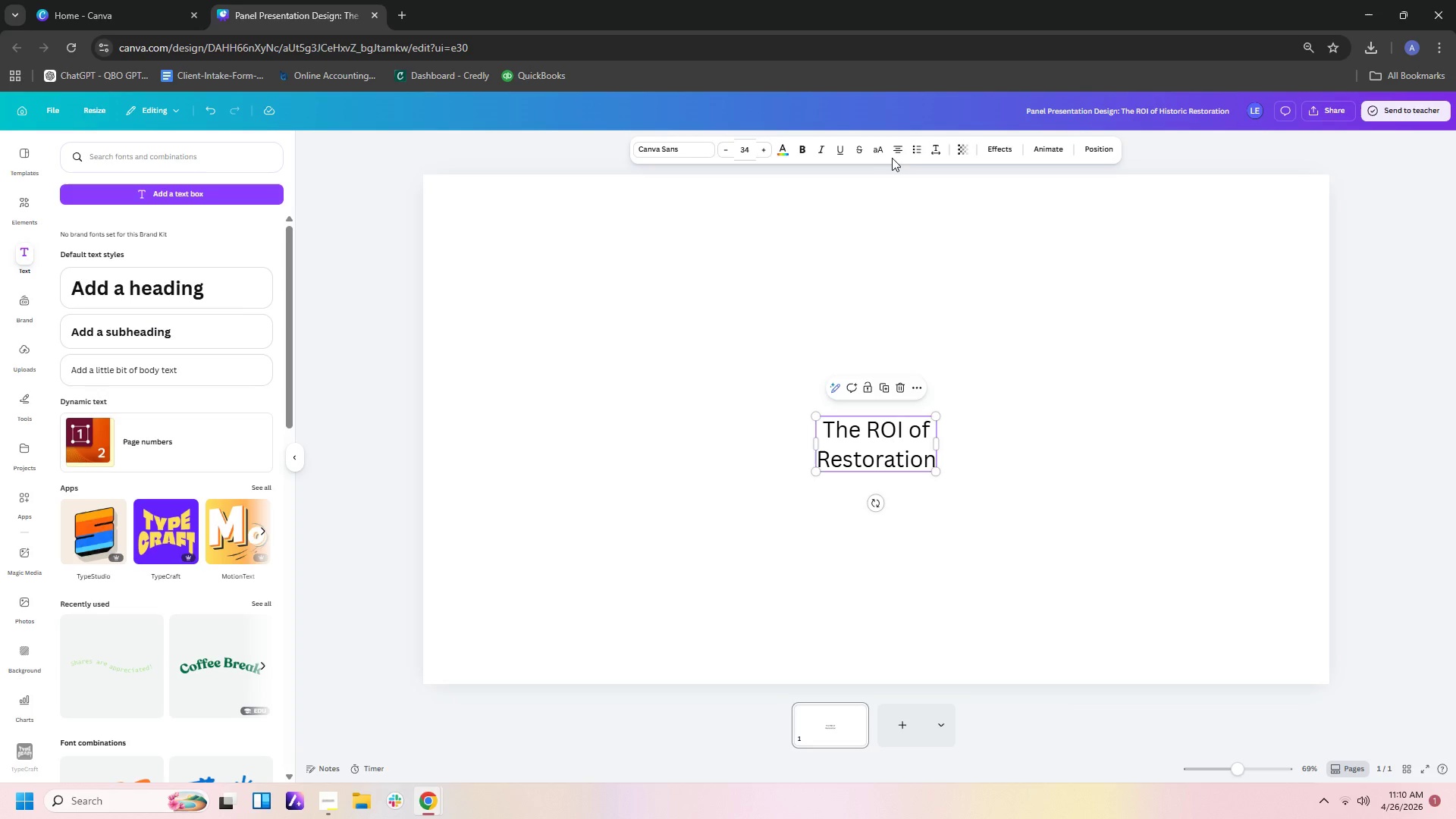 
left_click([900, 152])
 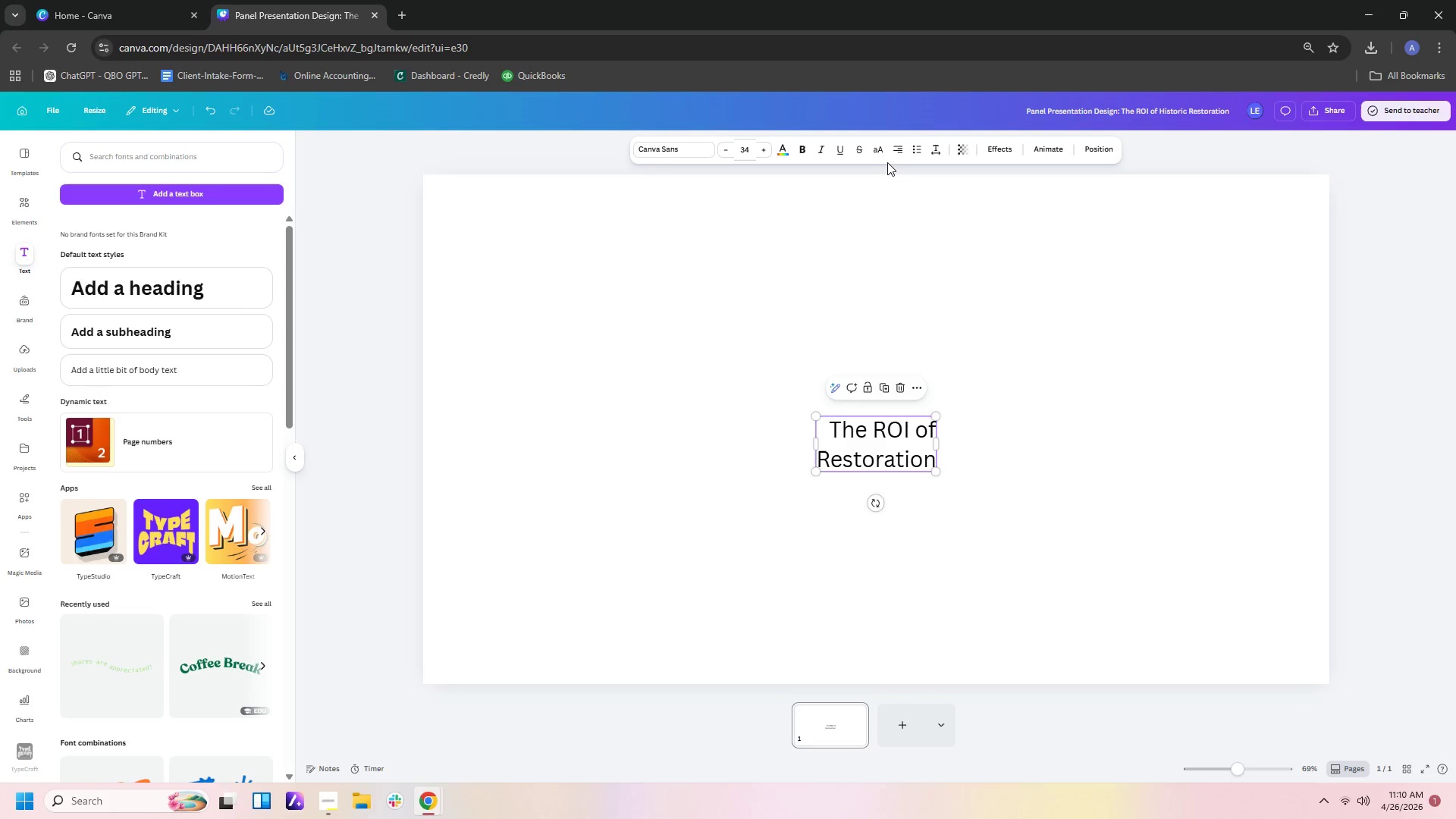 
left_click([895, 152])
 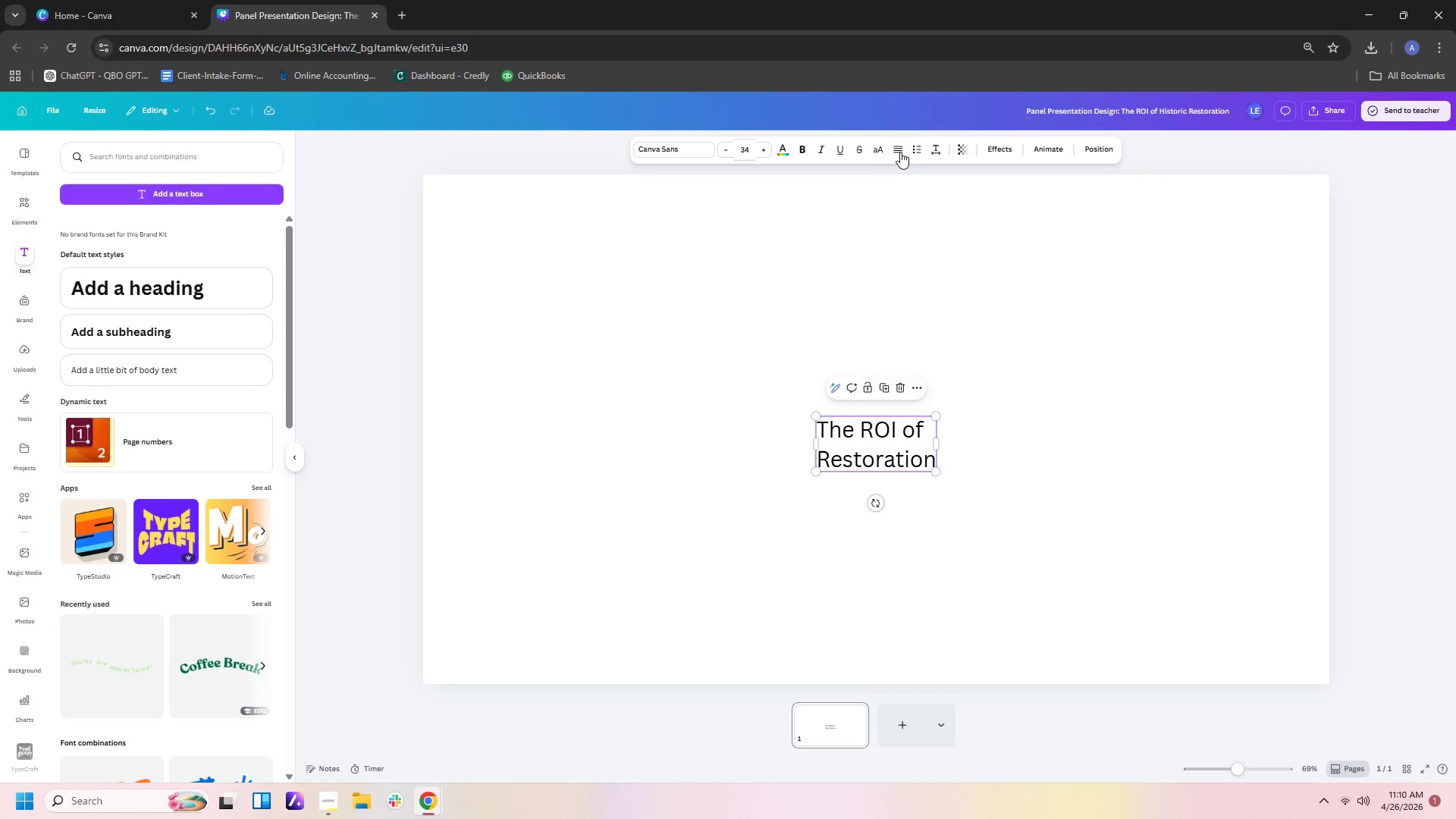 
left_click([899, 146])
 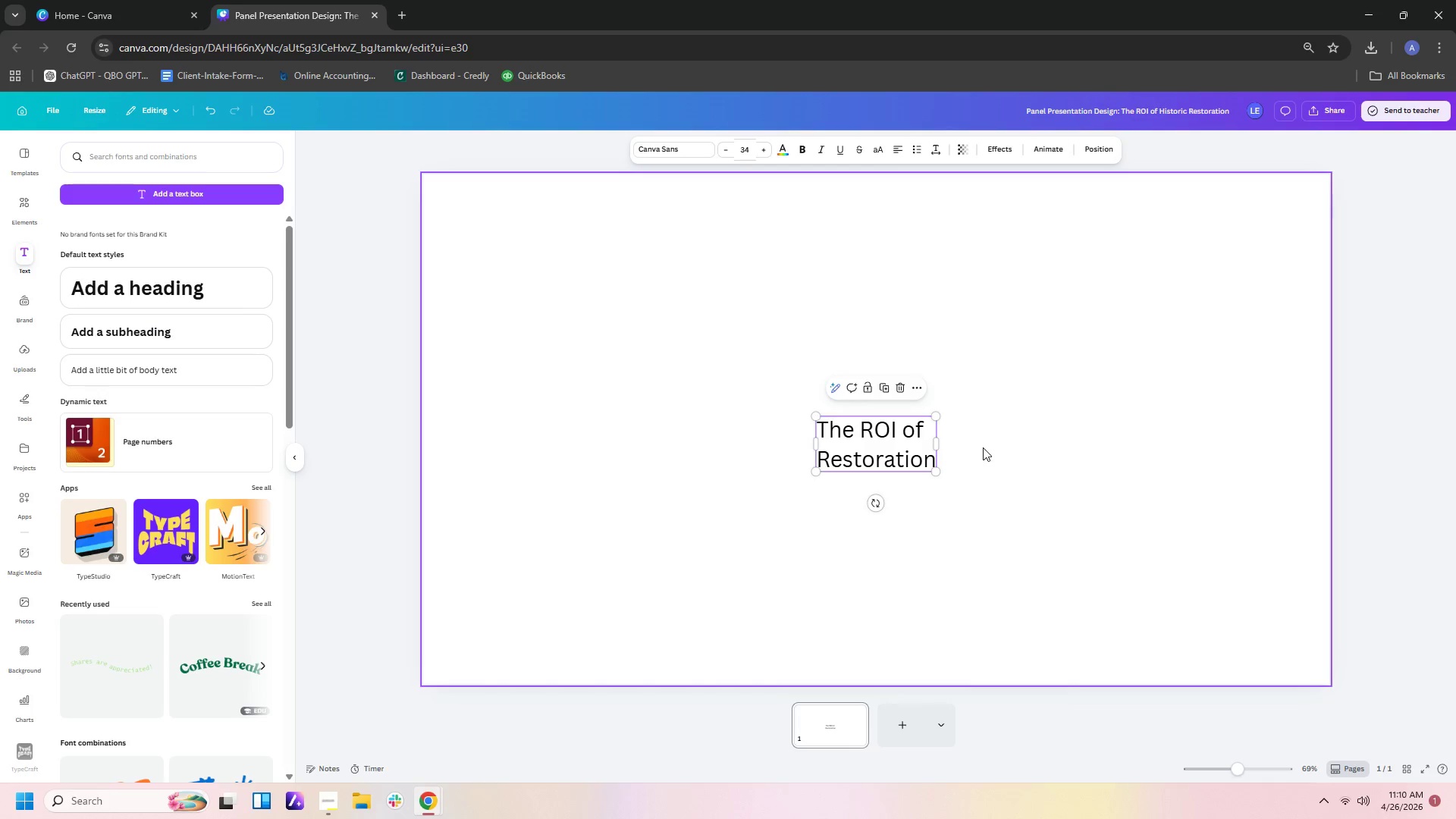 
left_click([976, 463])
 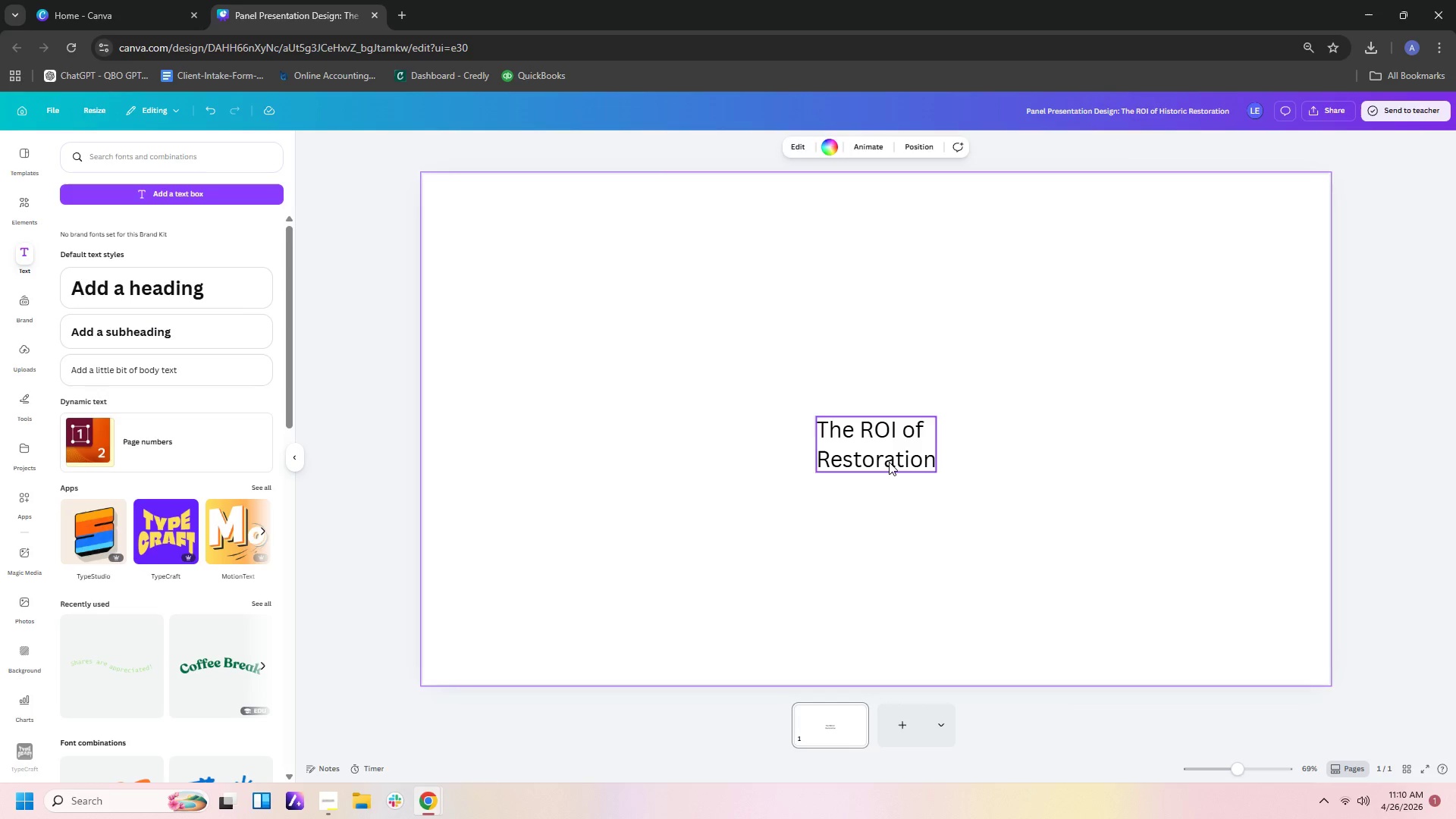 
left_click_drag(start_coordinate=[889, 462], to_coordinate=[545, 327])
 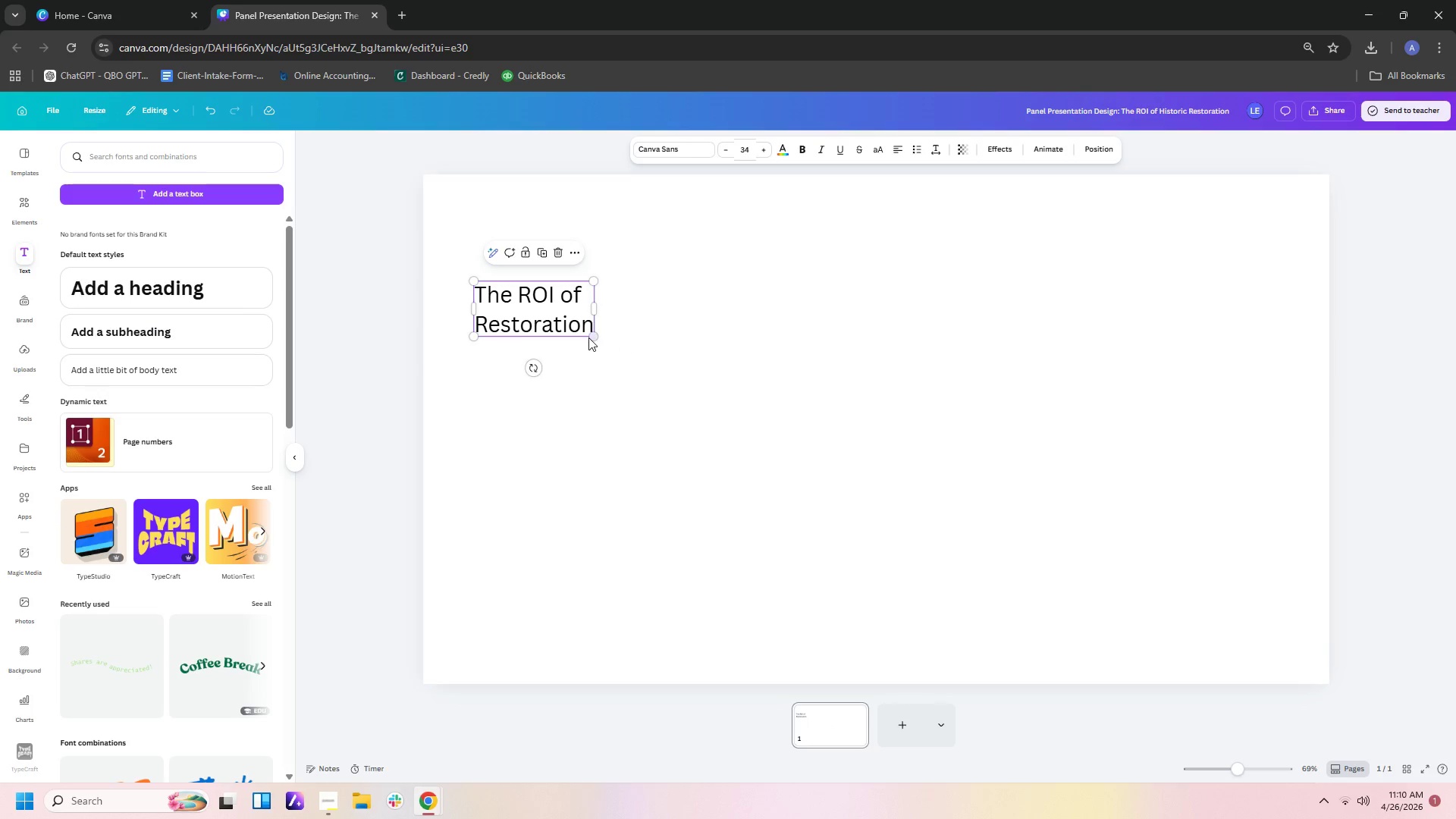 
left_click([588, 336])
 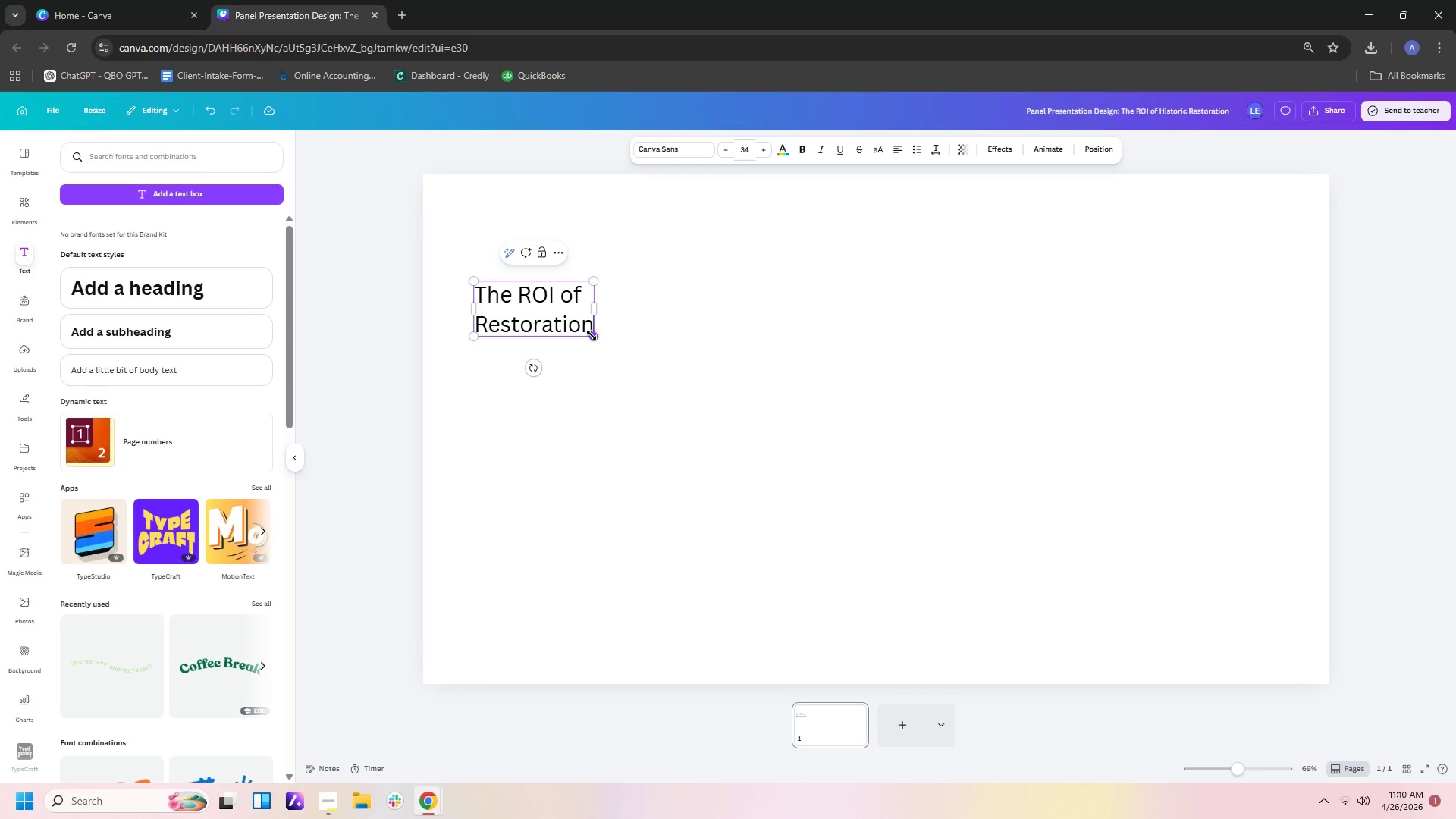 
left_click_drag(start_coordinate=[591, 335], to_coordinate=[682, 353])
 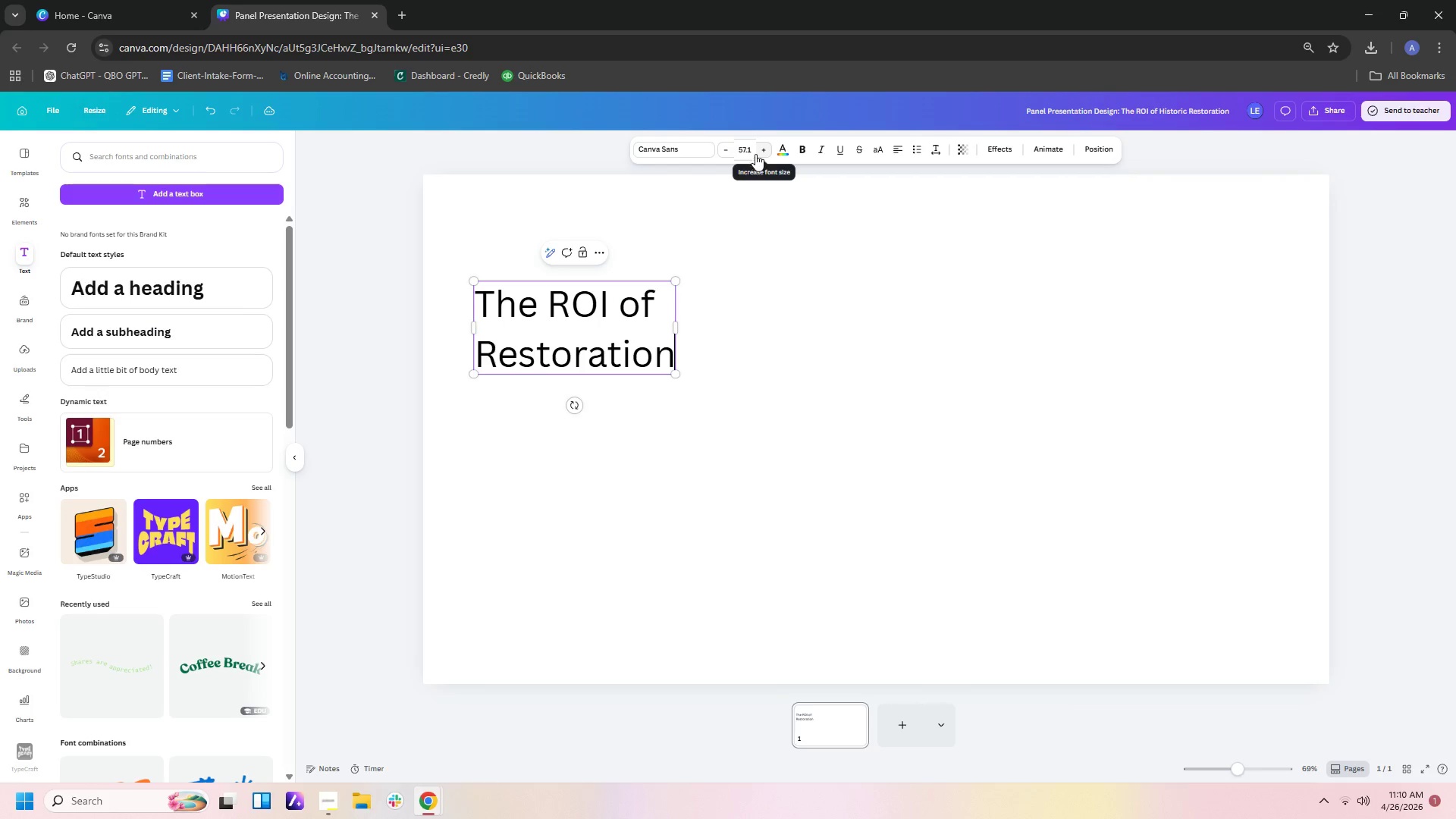 
left_click([770, 149])
 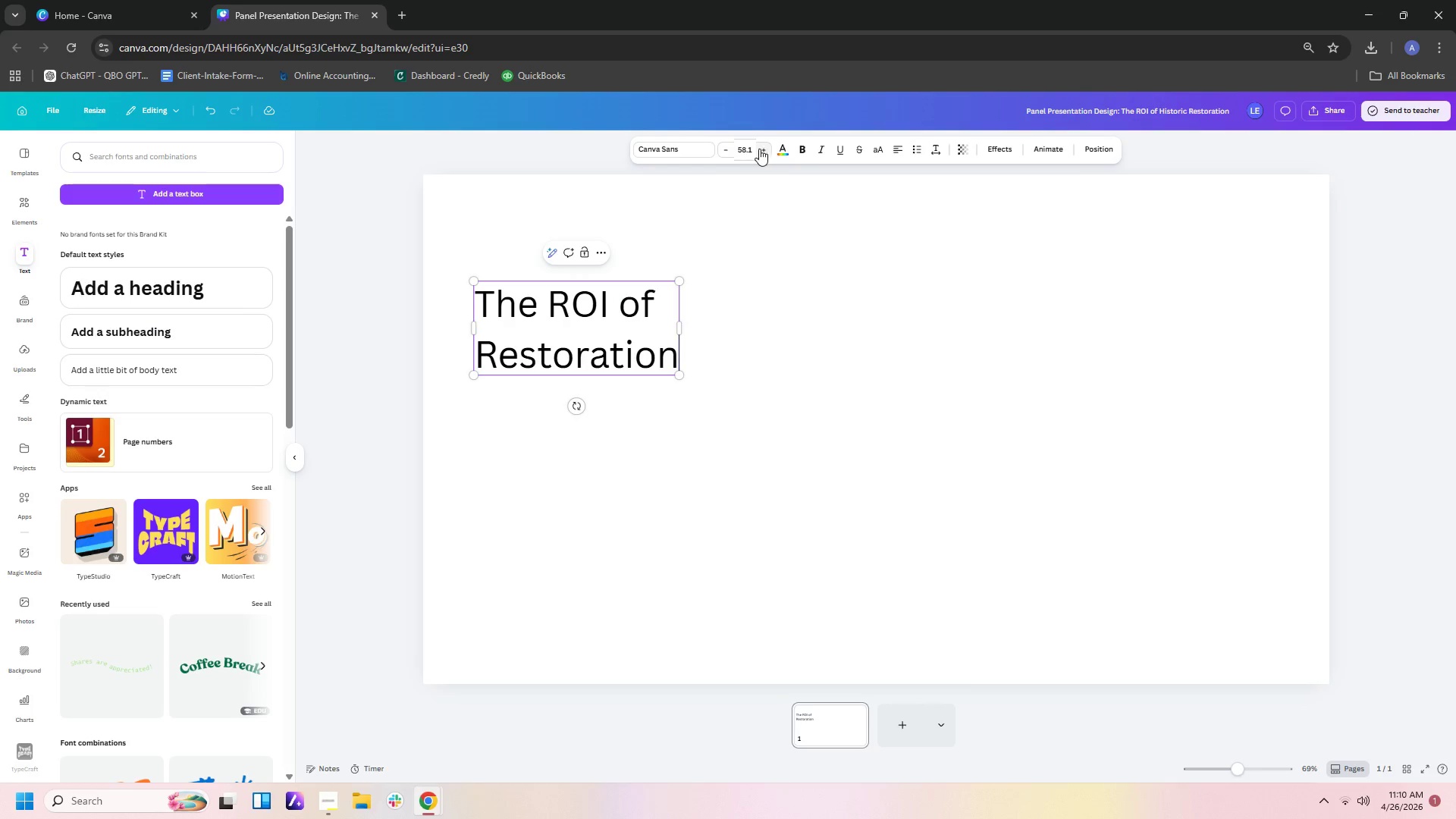 
left_click([750, 148])
 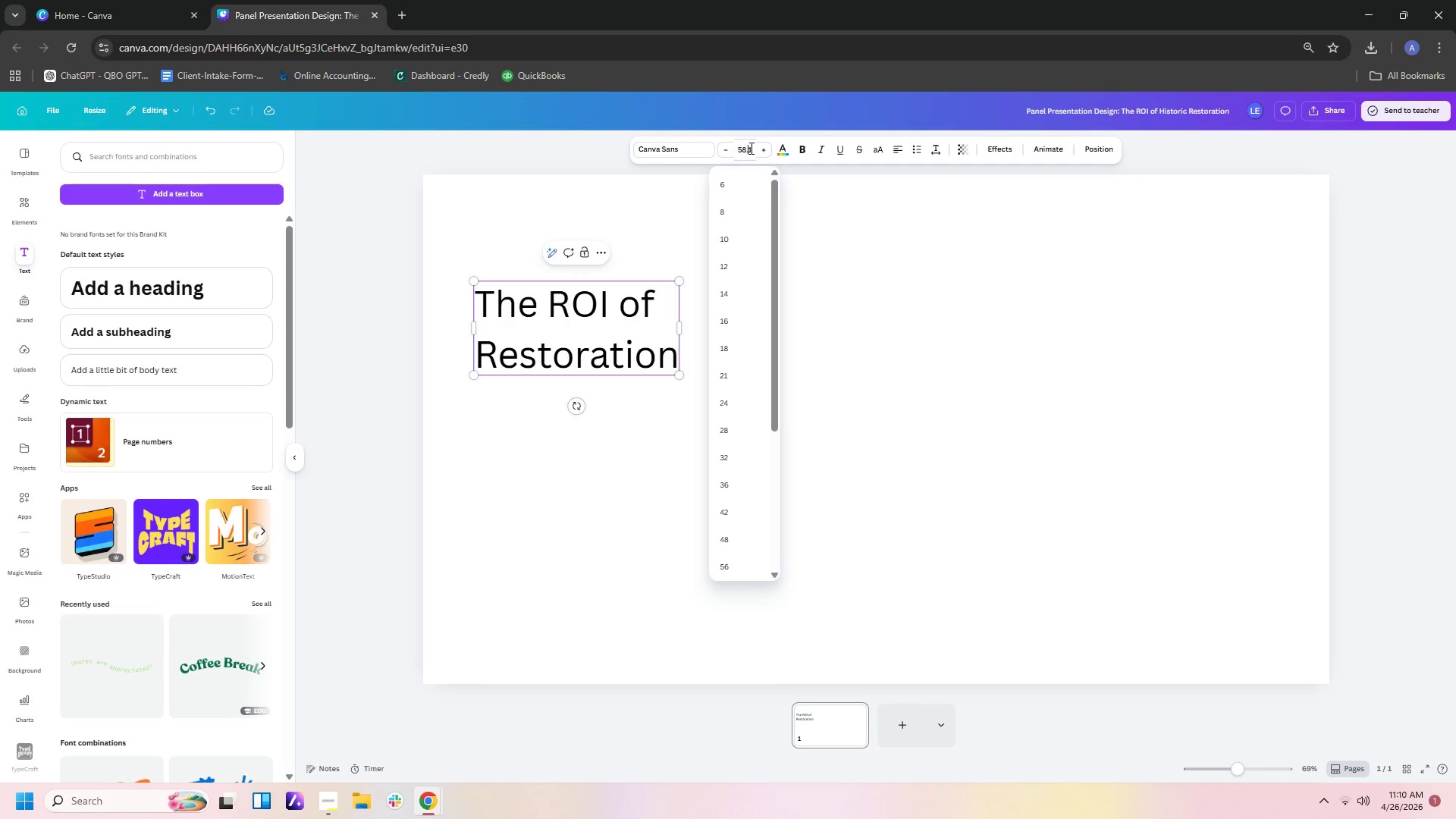 
key(Backspace)
 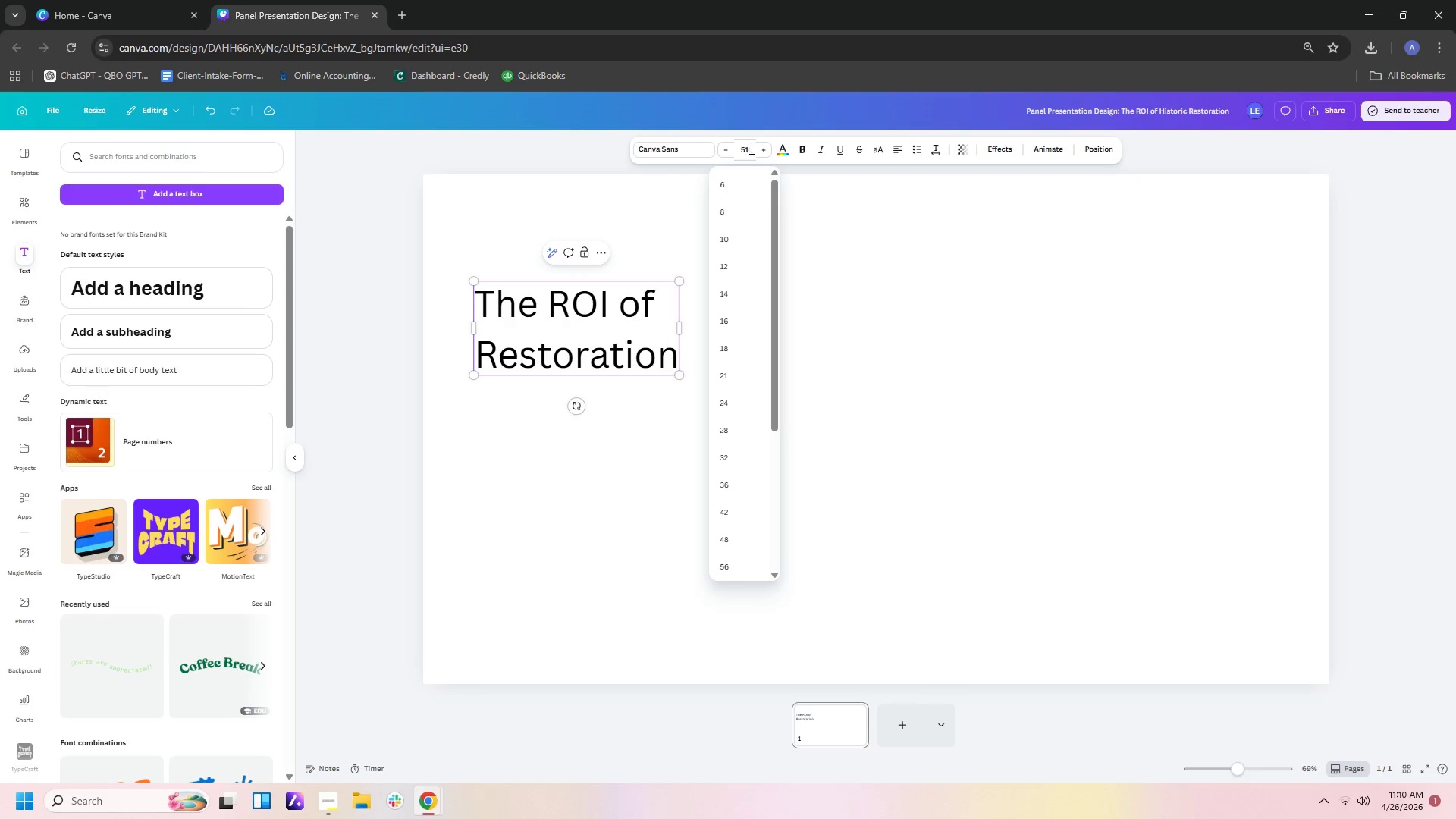 
key(Backspace)
 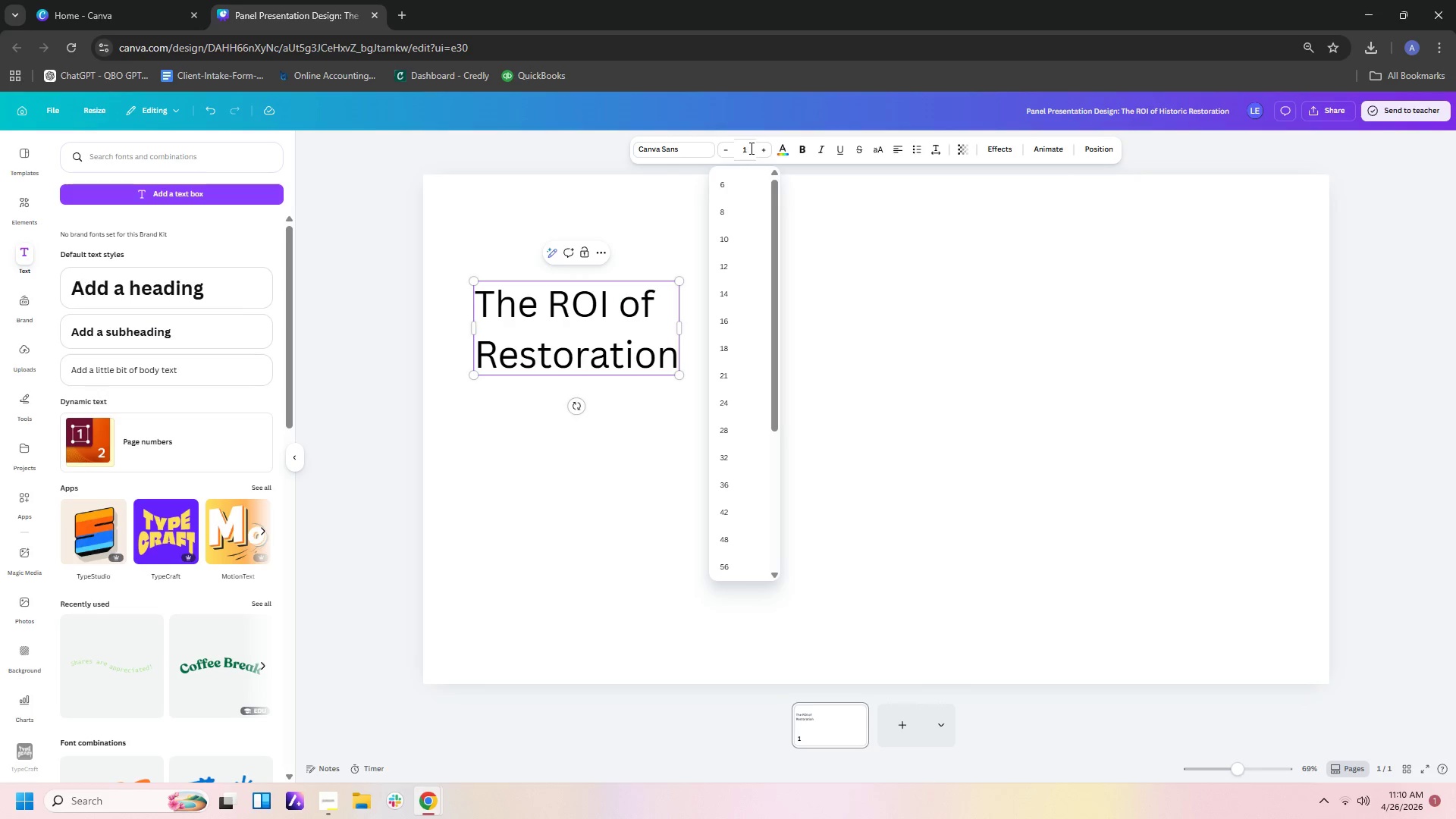 
key(Backspace)
 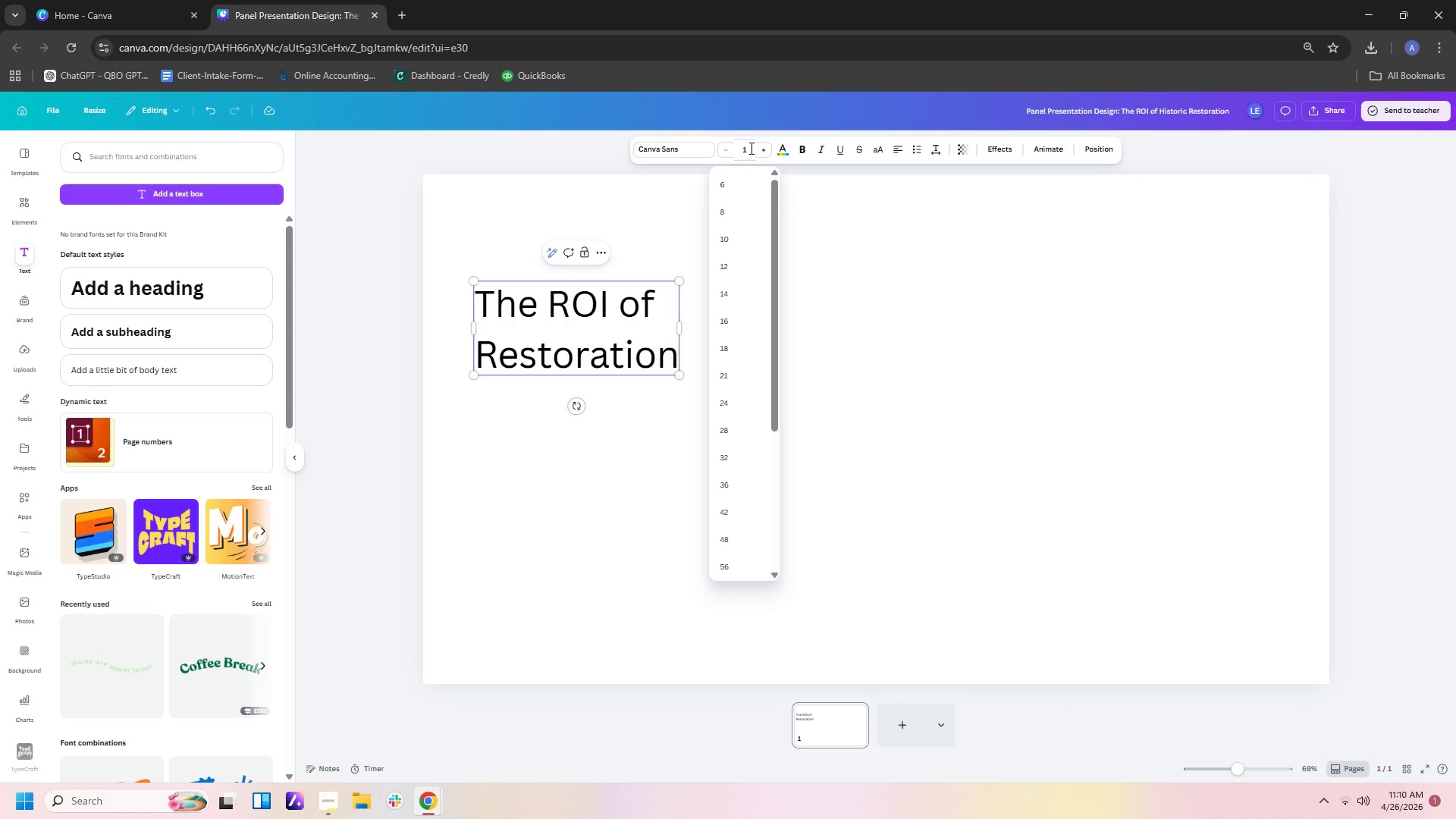 
key(Backspace)
 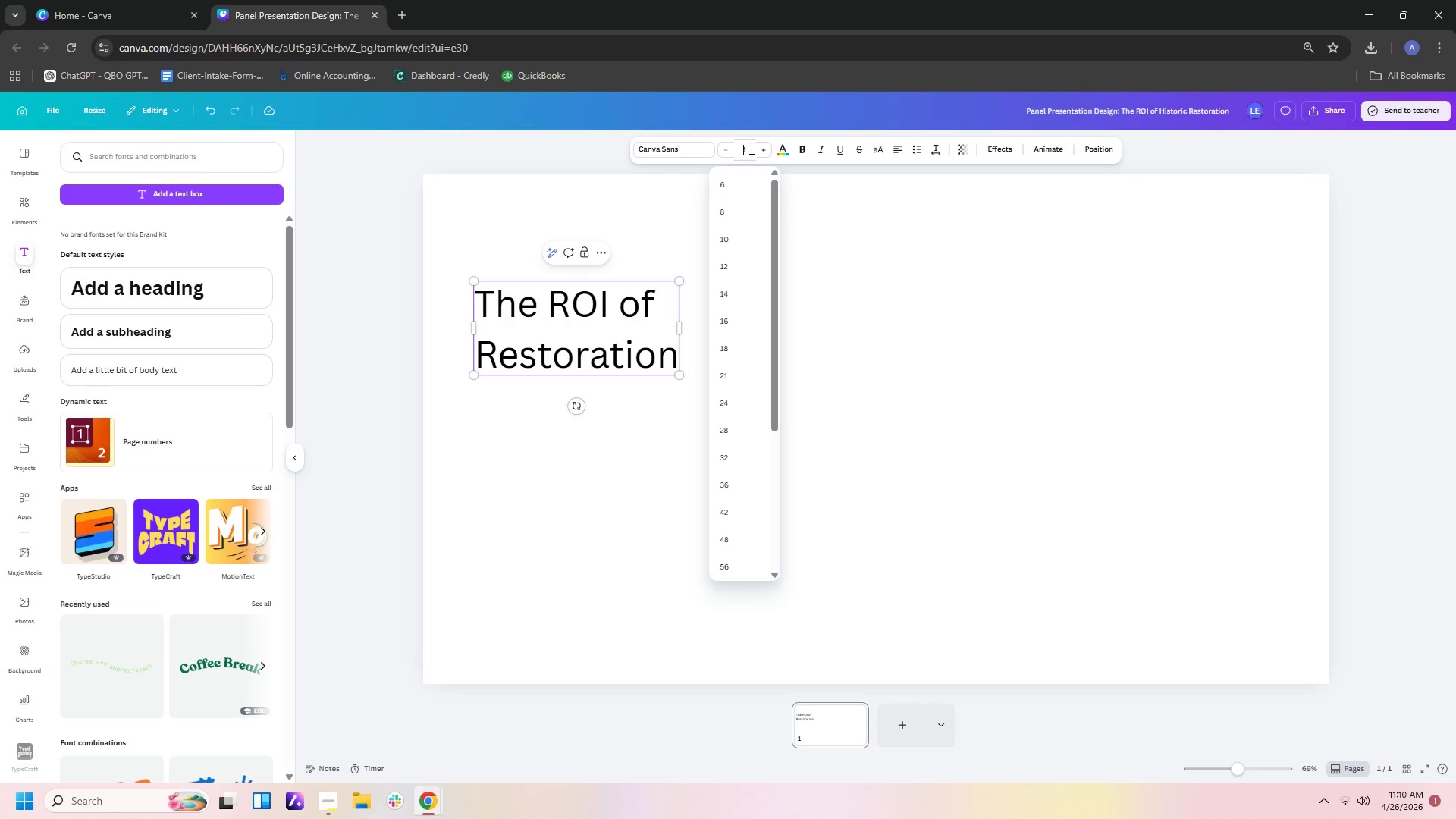 
key(Delete)
 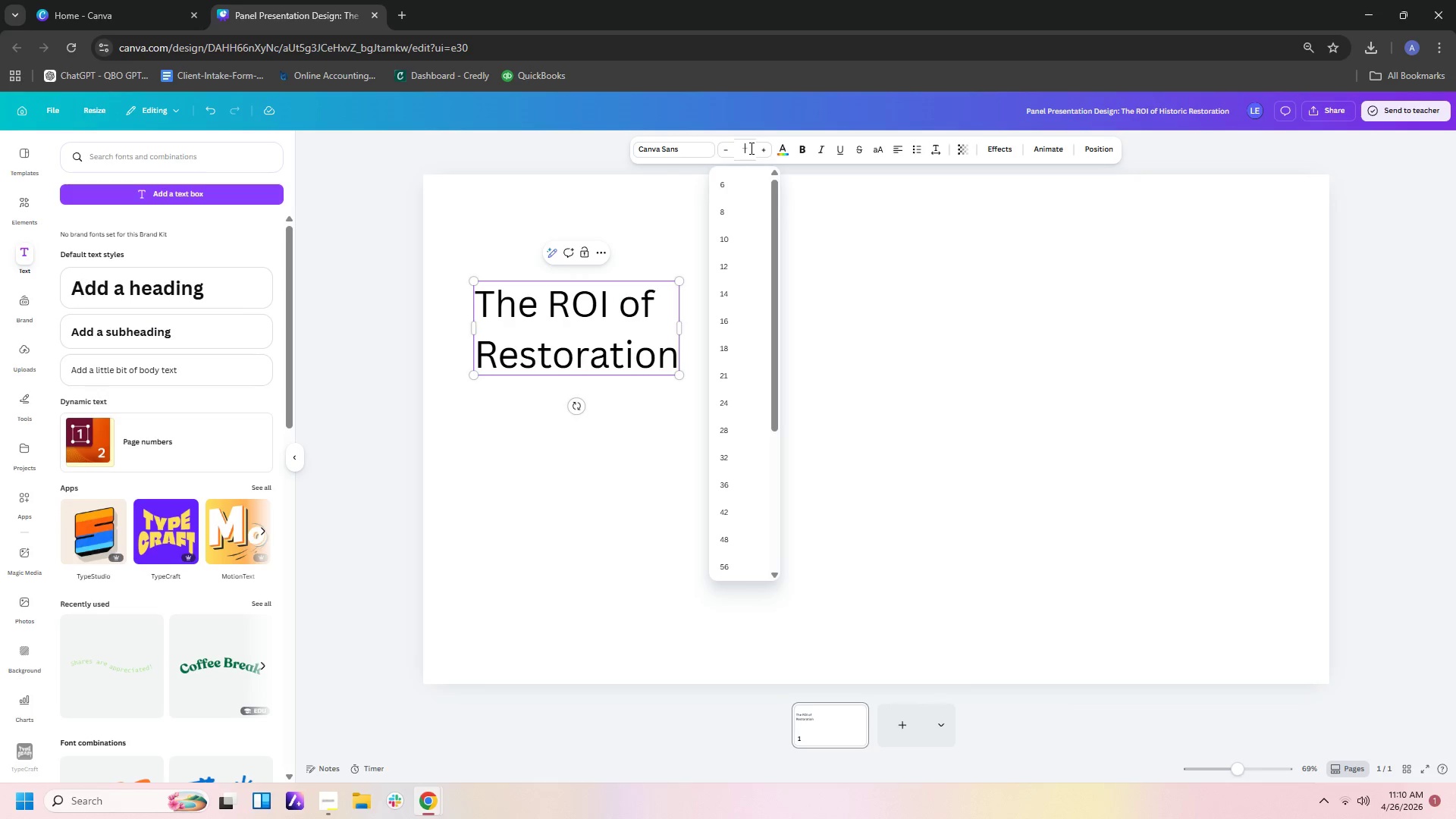 
key(Delete)
 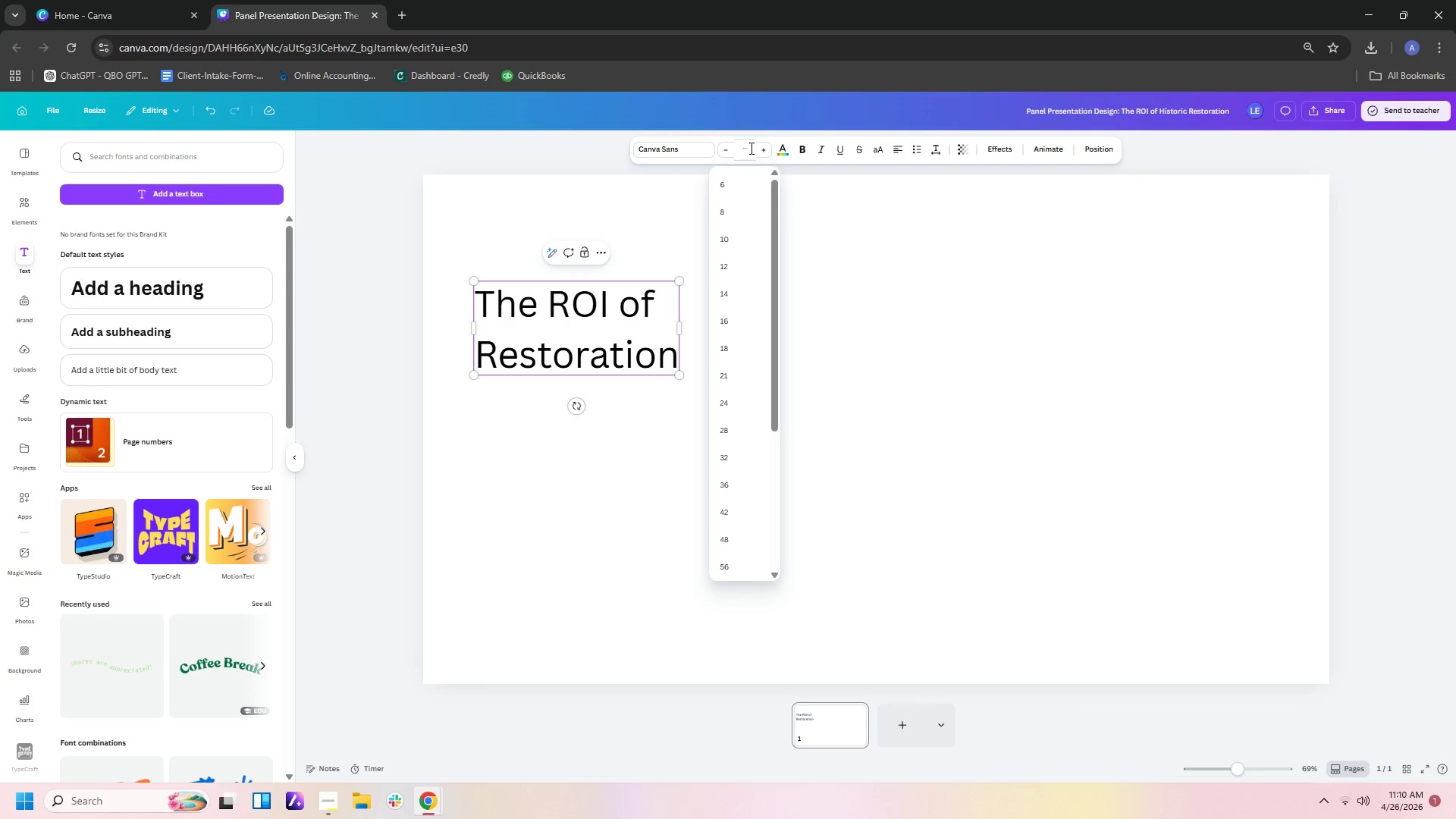 
key(Numpad6)
 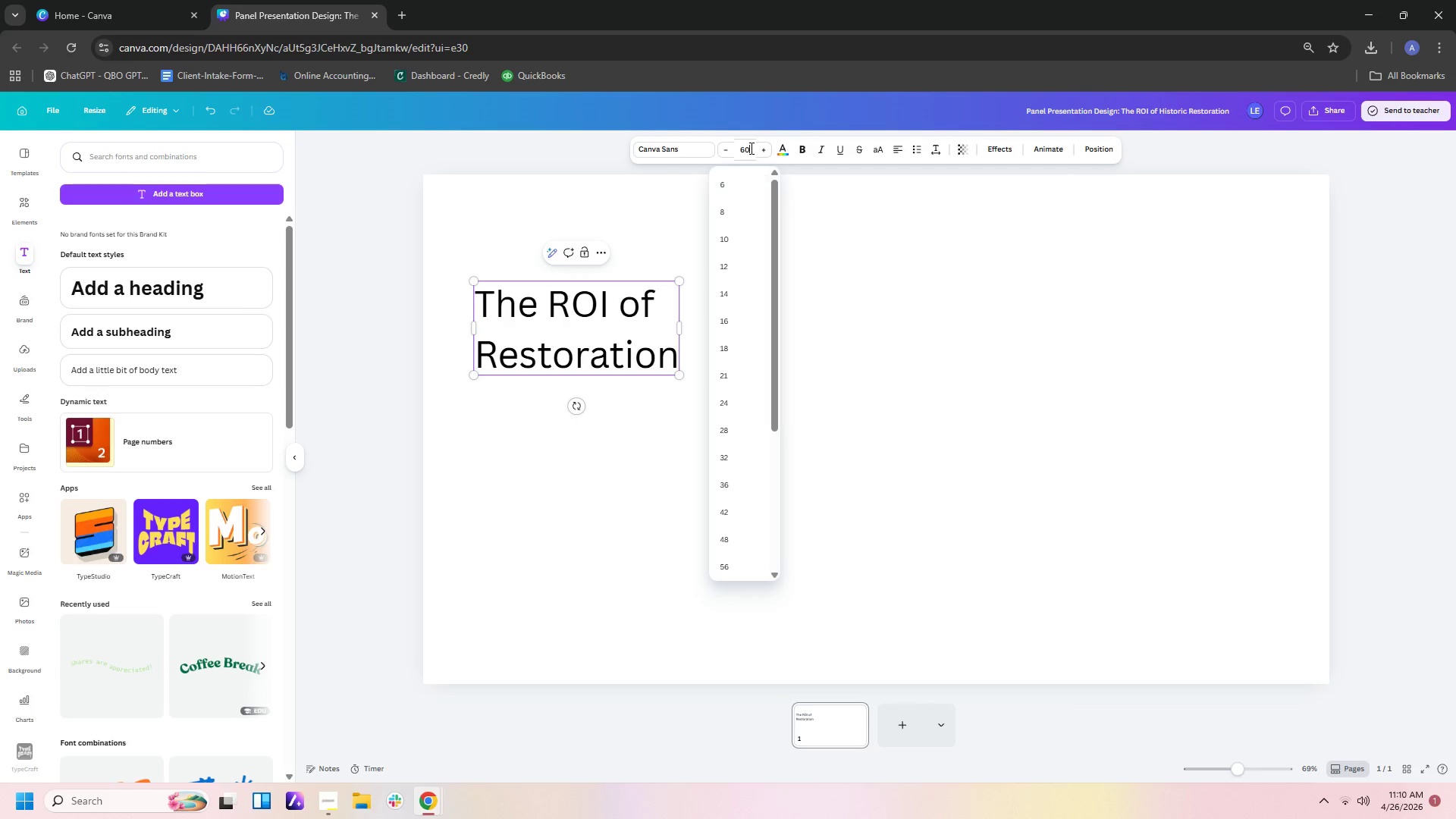 
key(Numpad0)
 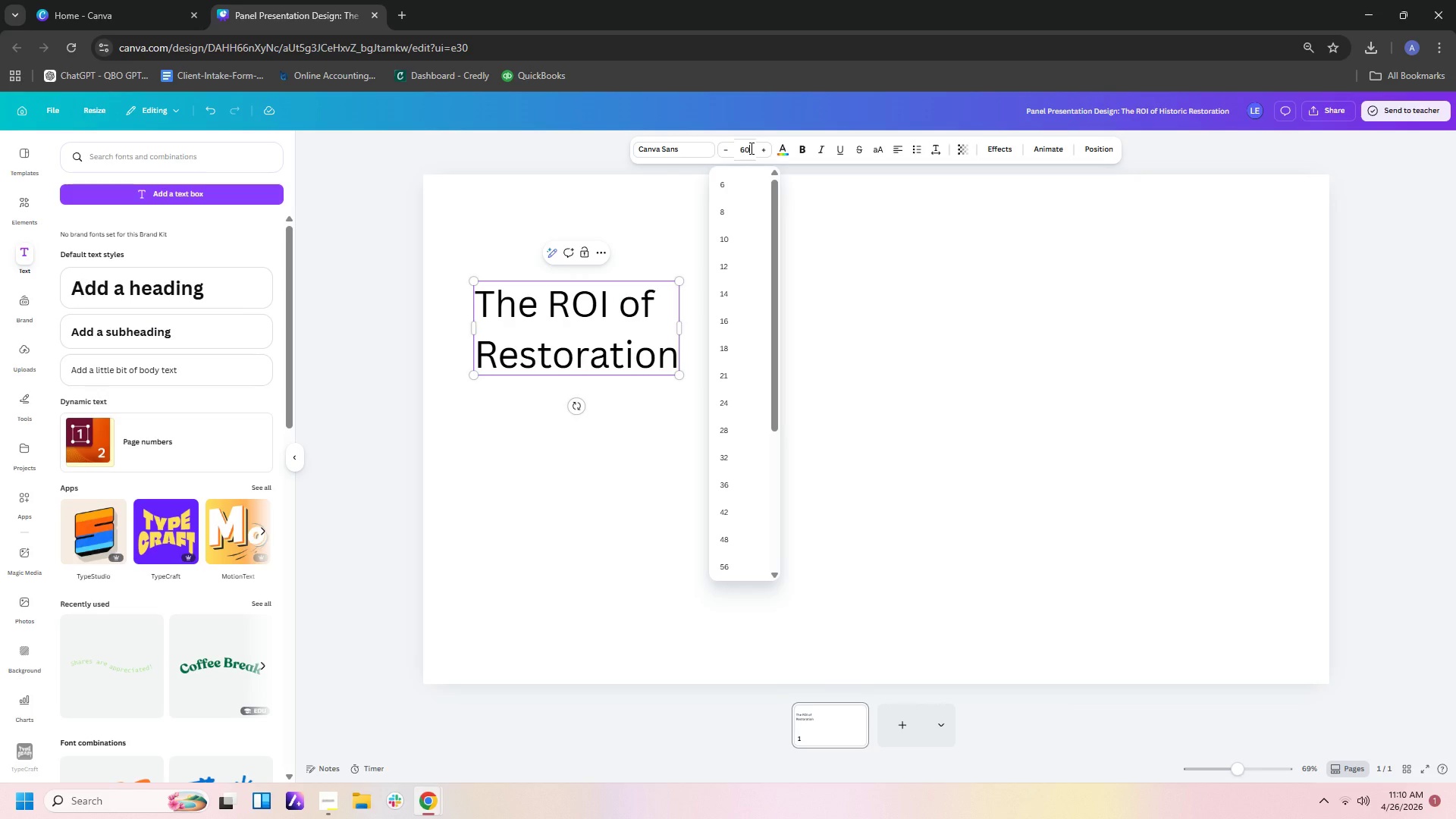 
key(NumpadEnter)
 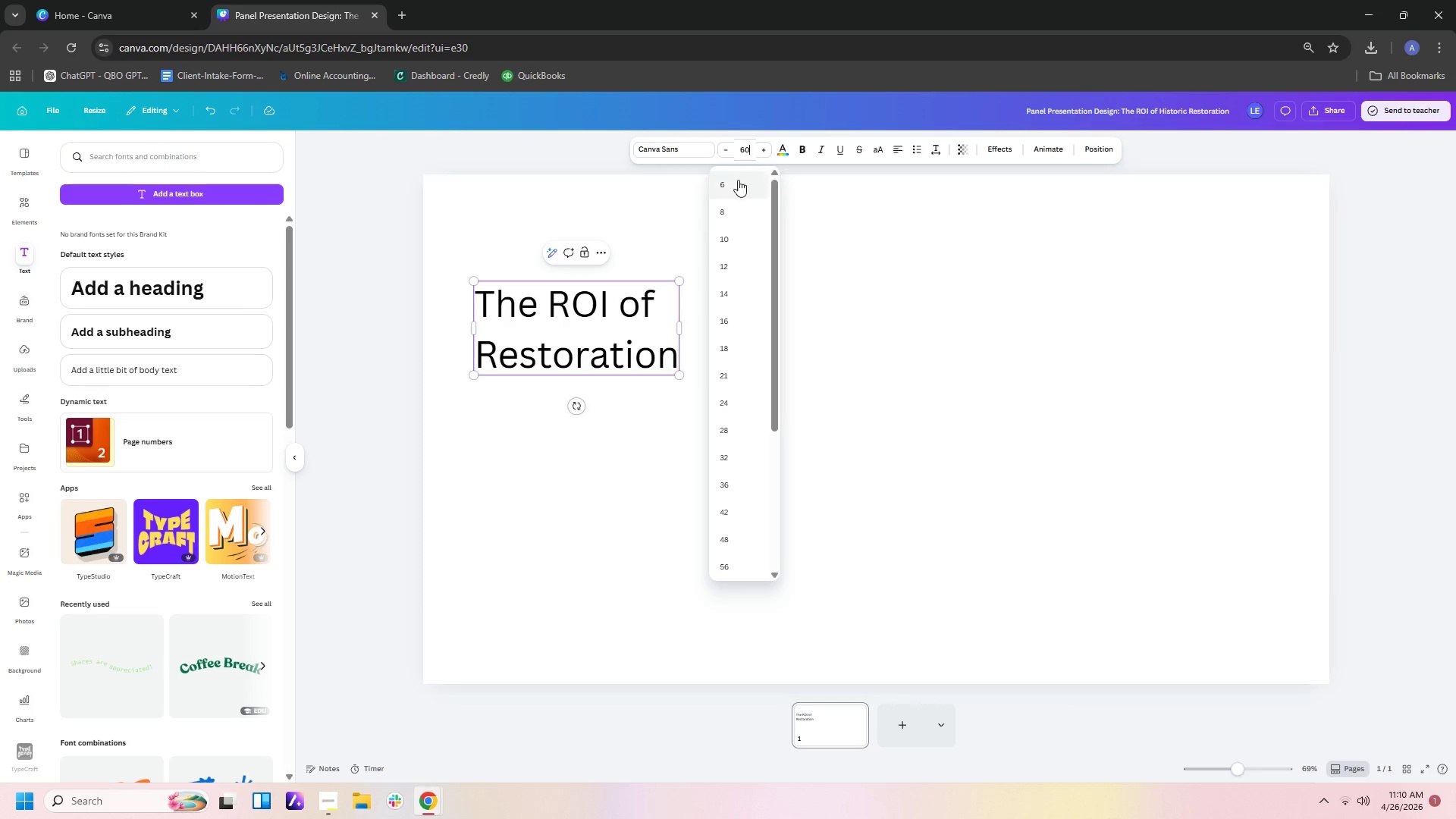 
left_click_drag(start_coordinate=[753, 151], to_coordinate=[730, 149])
 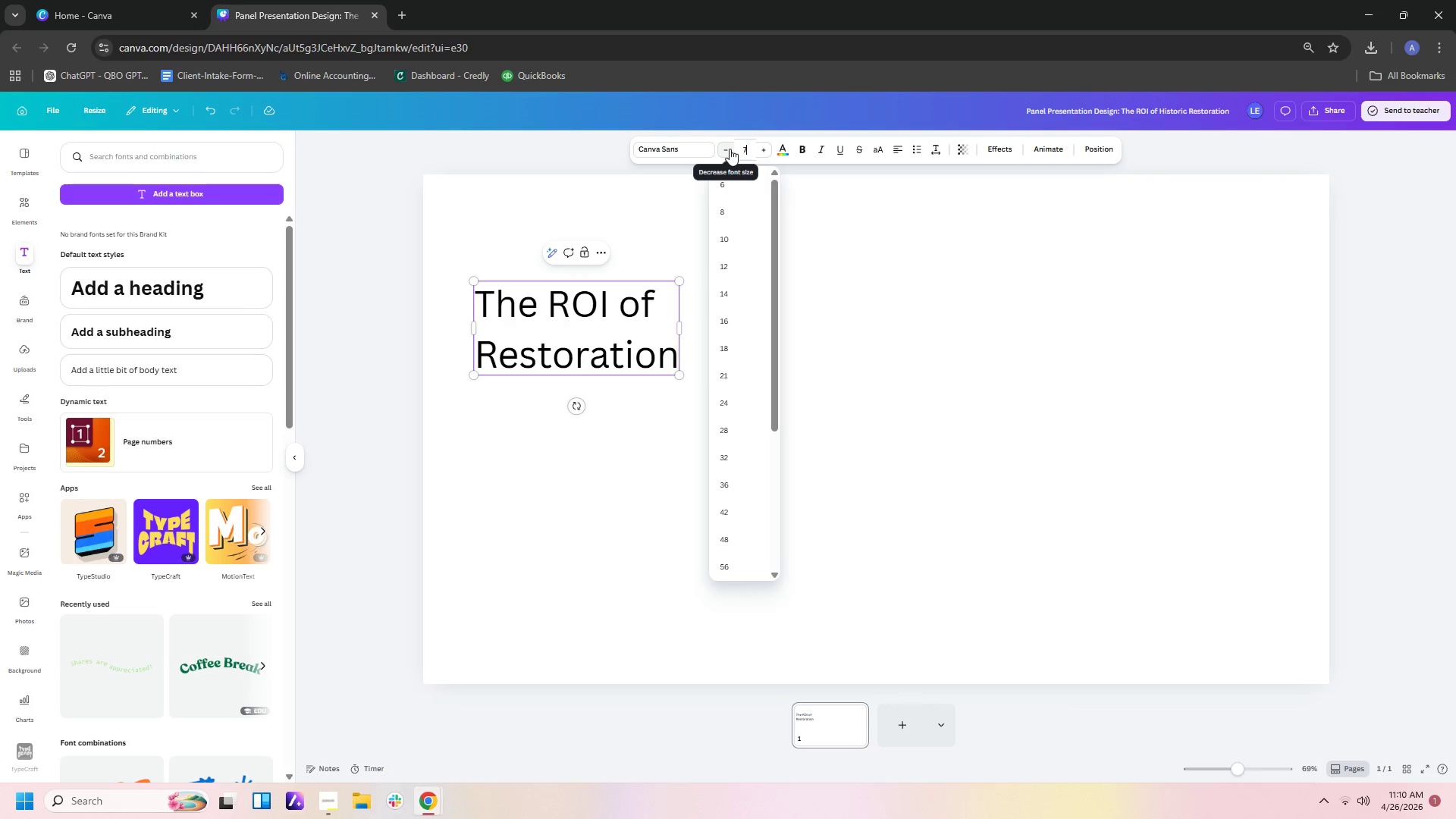 
key(Numpad7)
 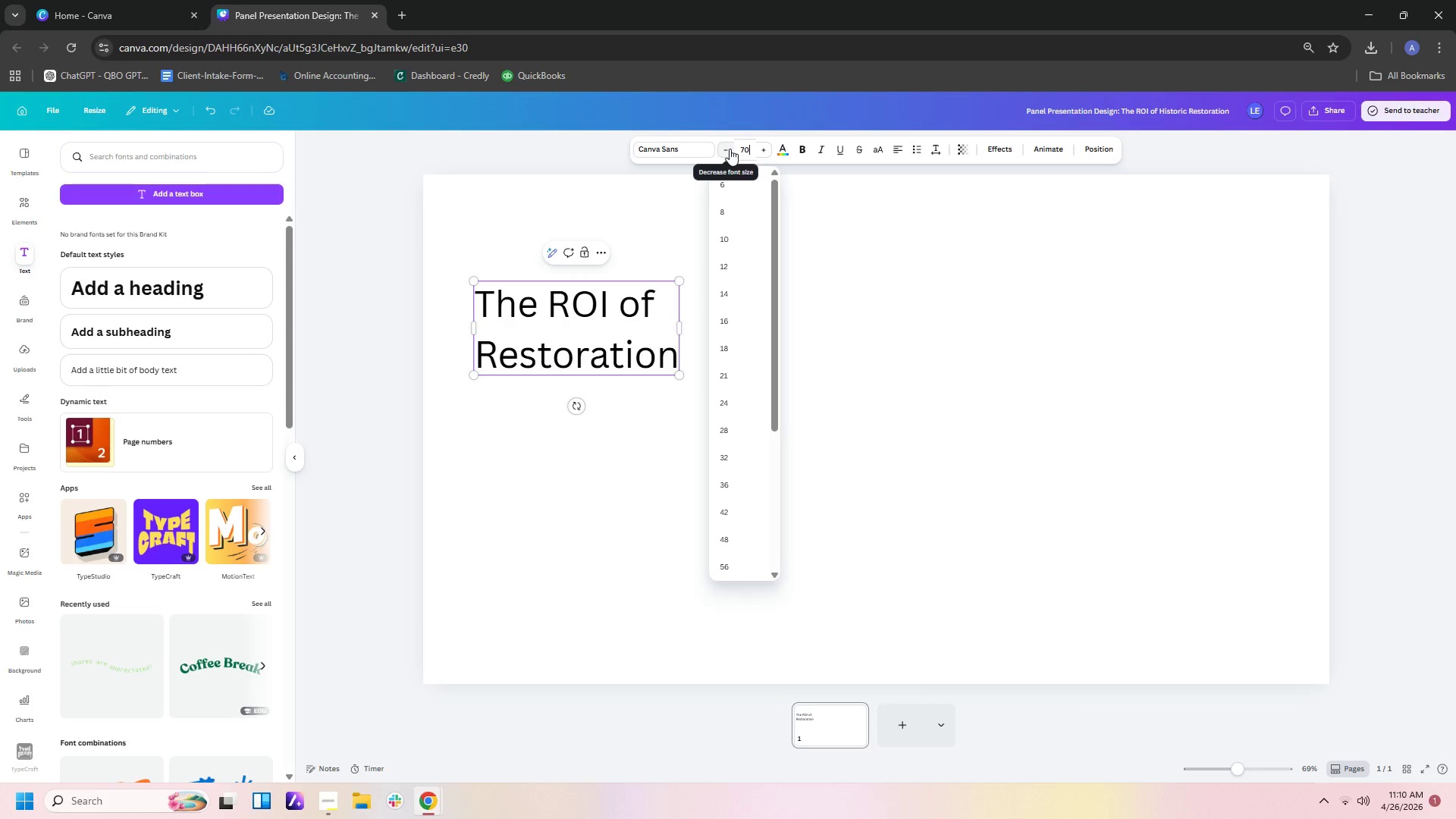 
key(Numpad0)
 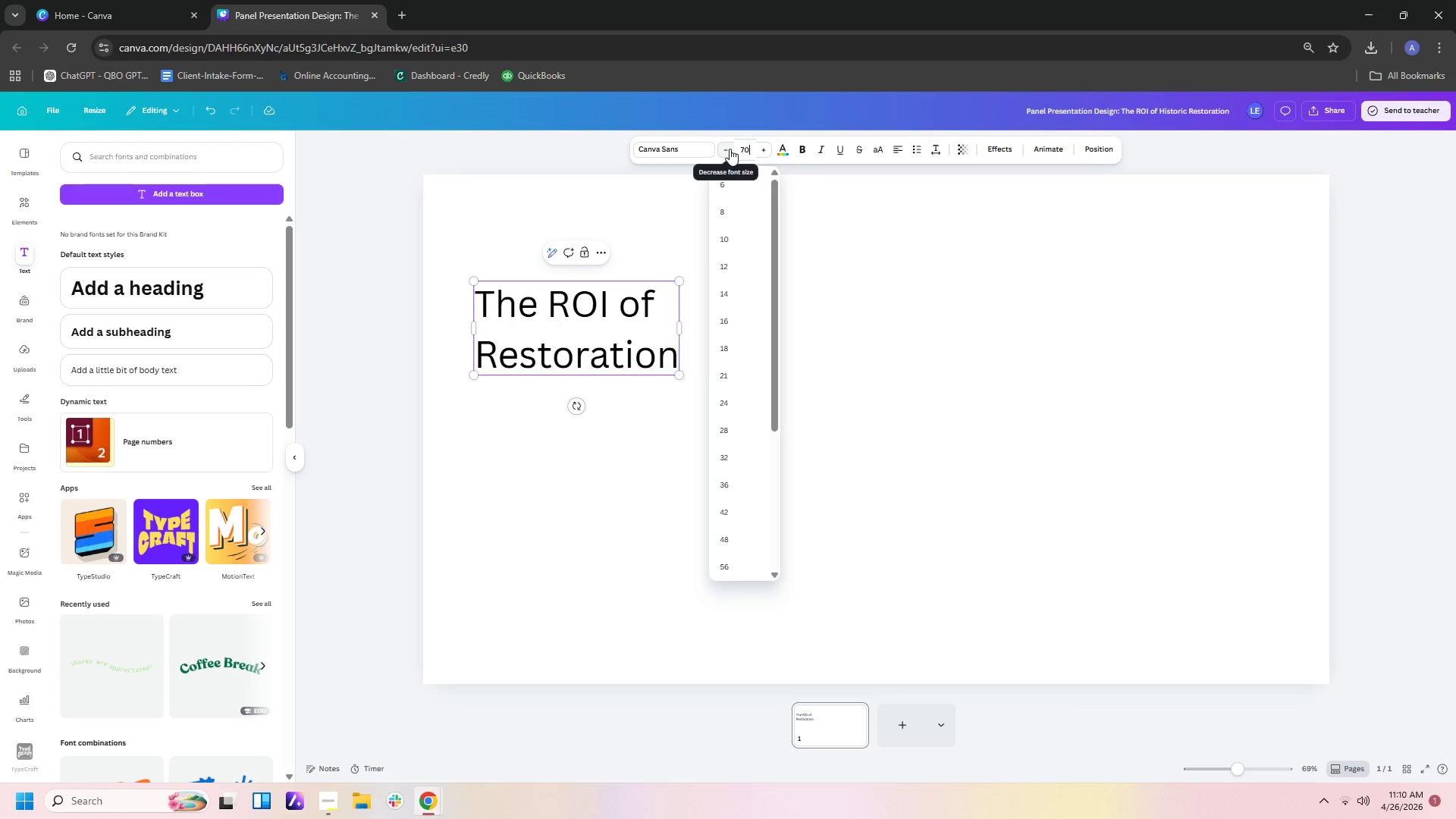 
key(Enter)
 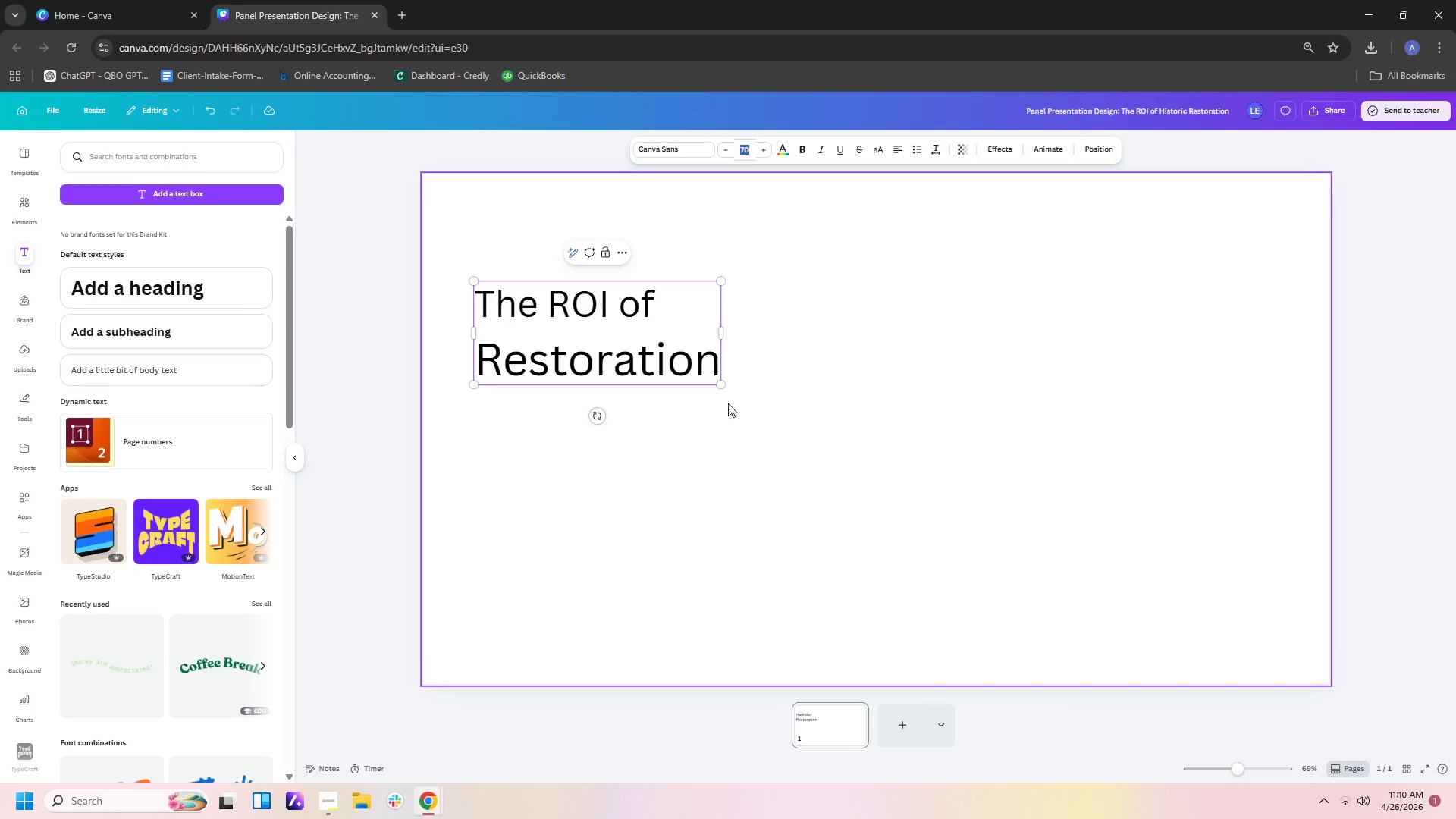 
left_click([777, 438])
 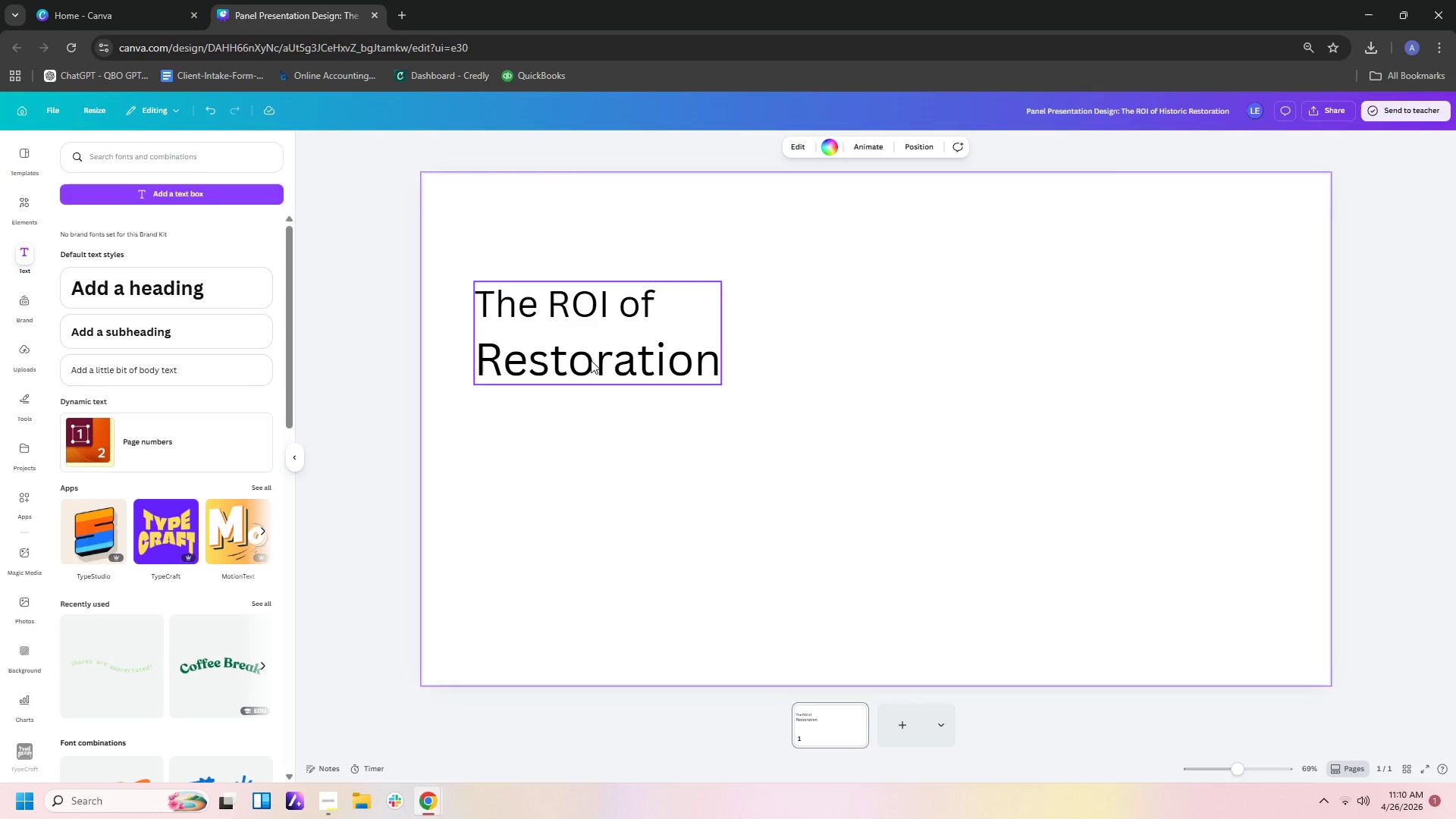 
left_click([591, 360])
 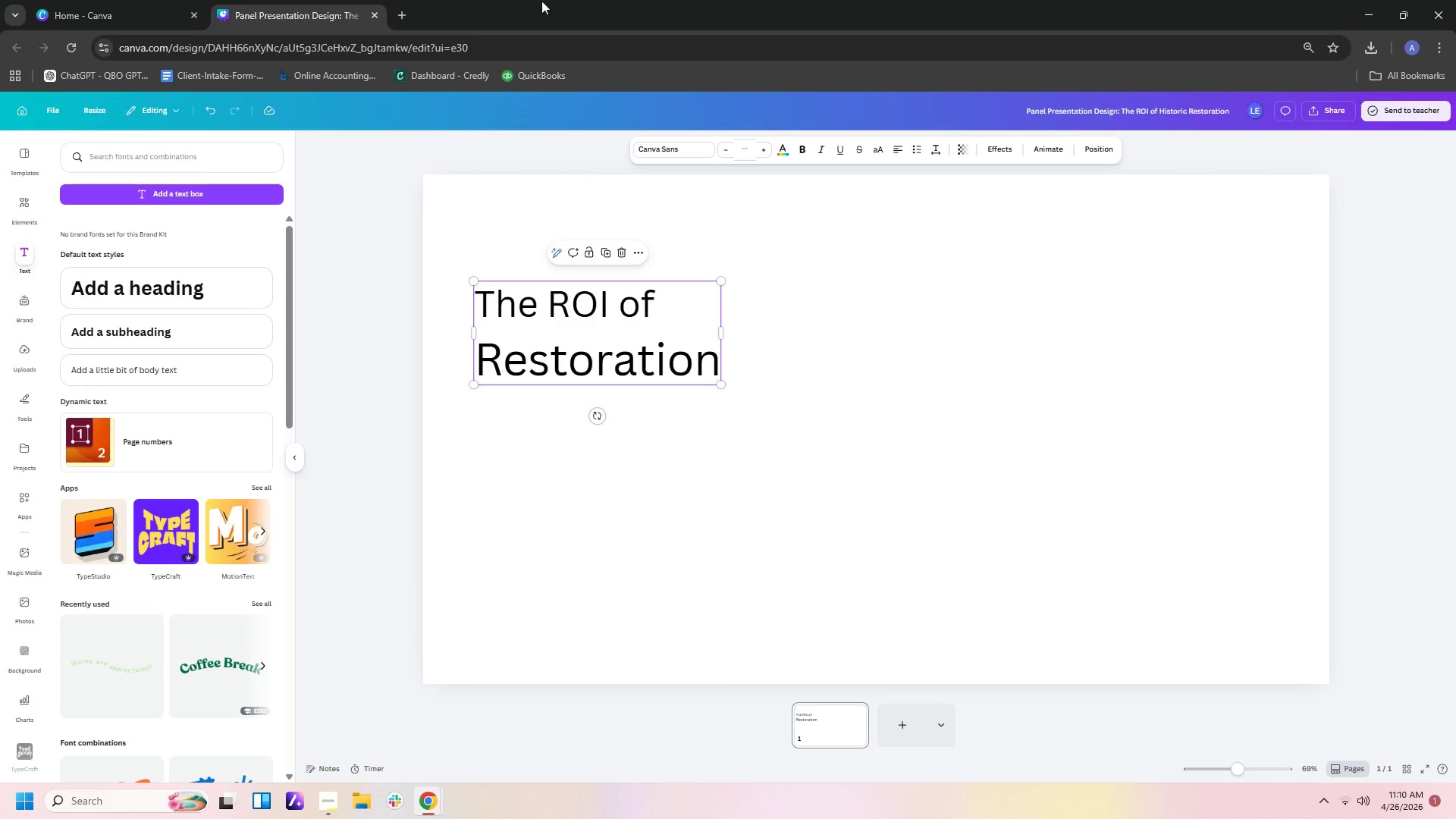 
wait(8.31)
 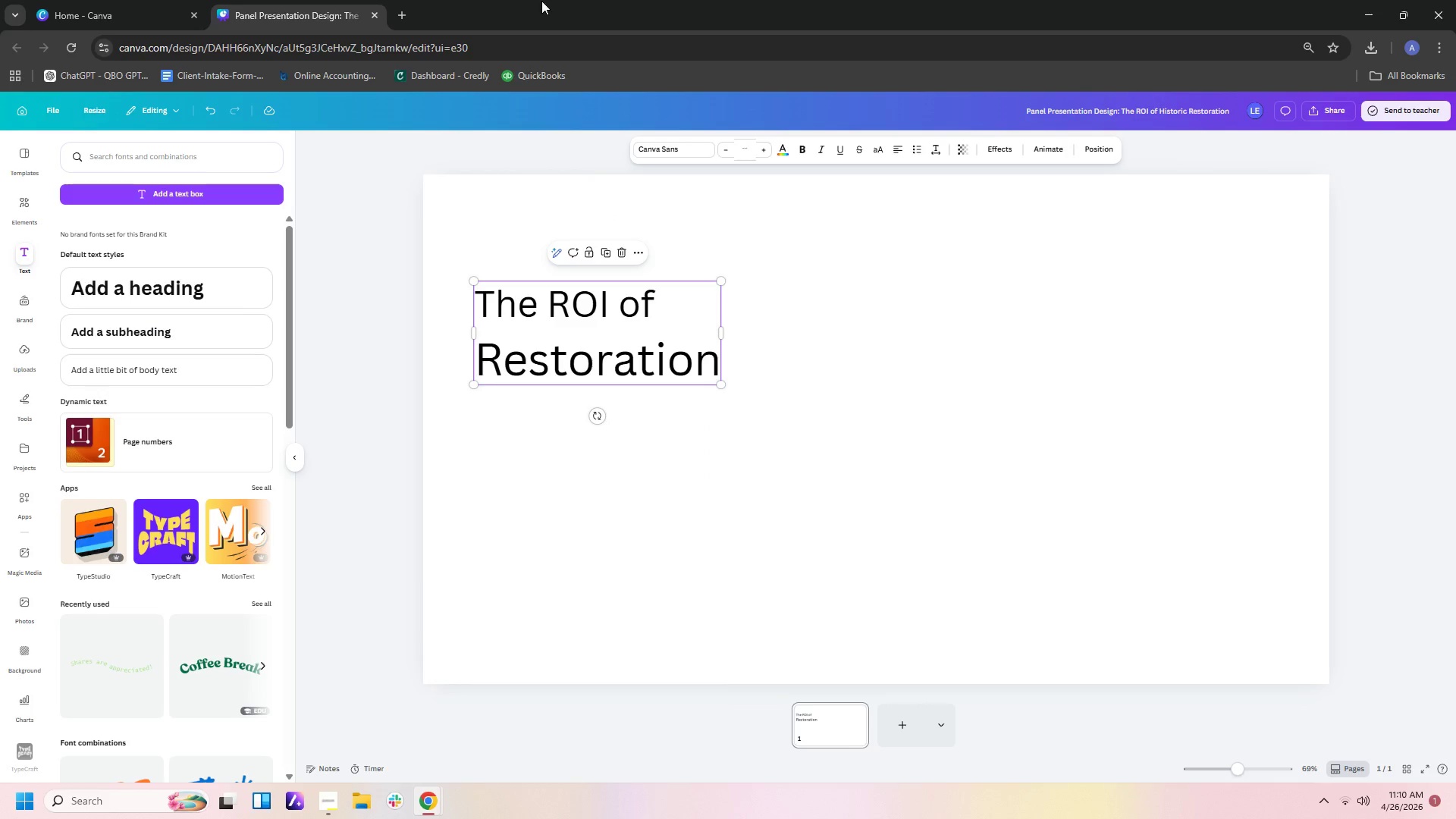 
left_click([687, 155])
 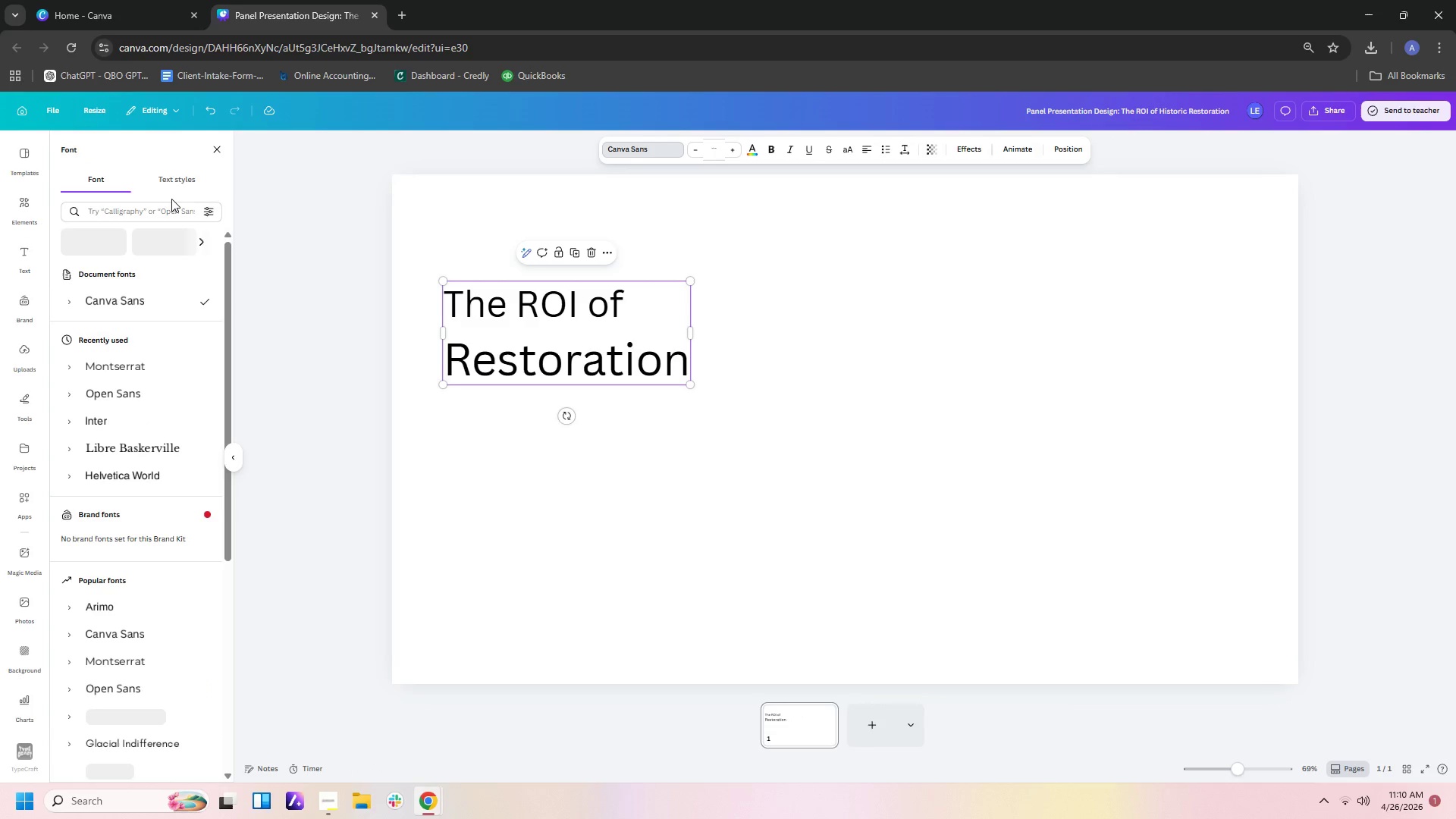 
left_click([171, 211])
 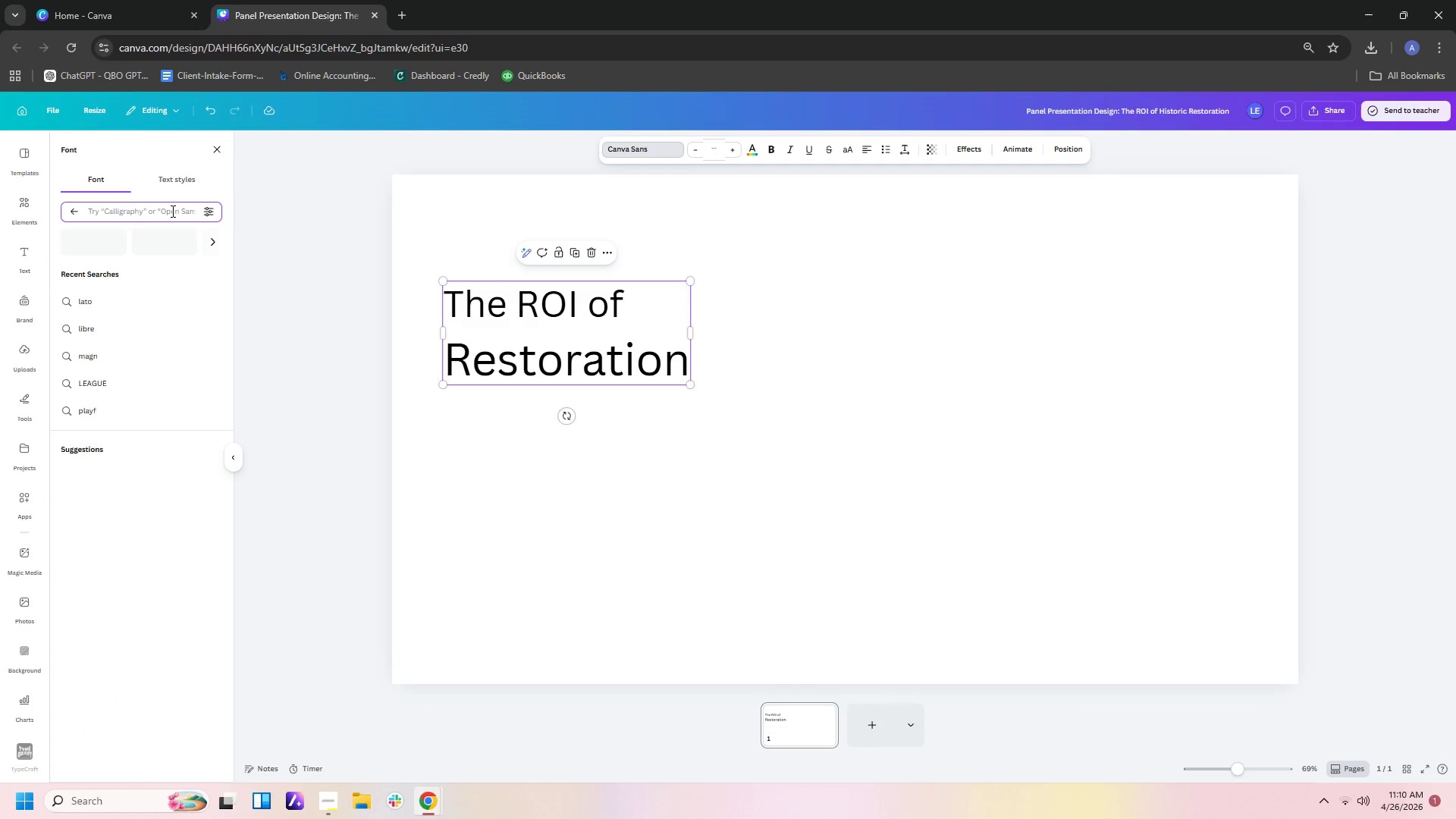 
type(libre)
 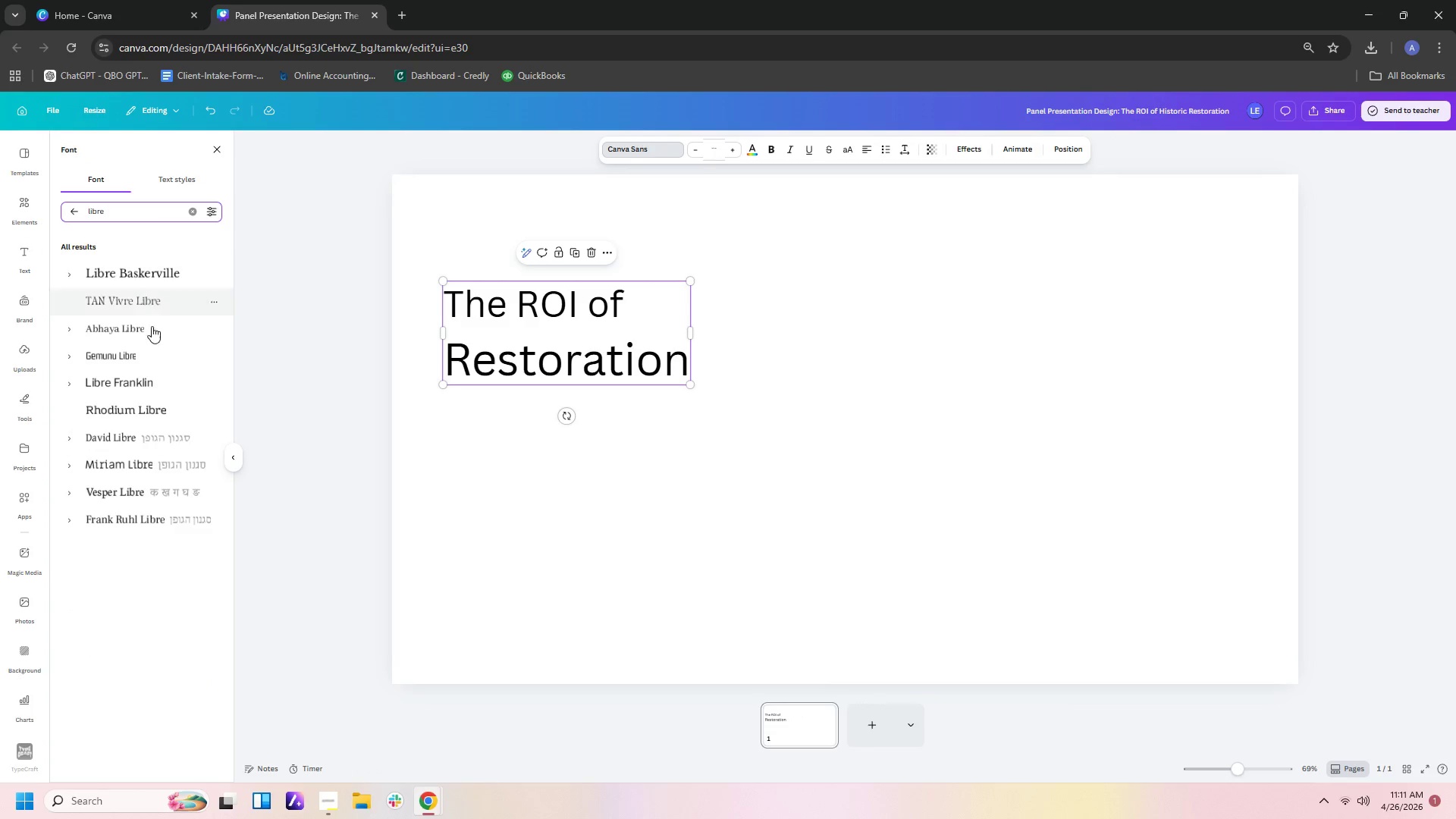 
left_click([155, 381])
 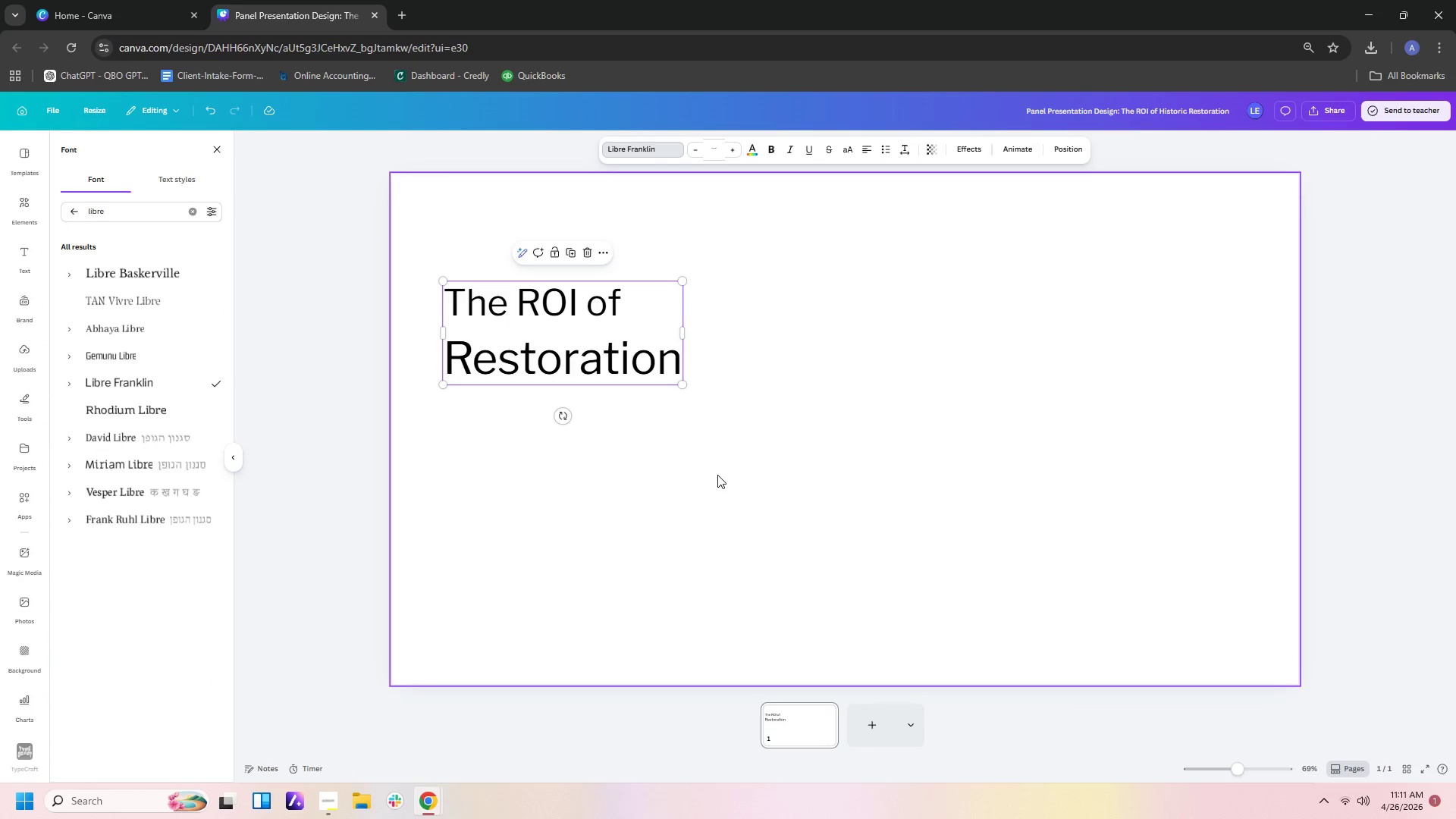 
left_click([720, 432])
 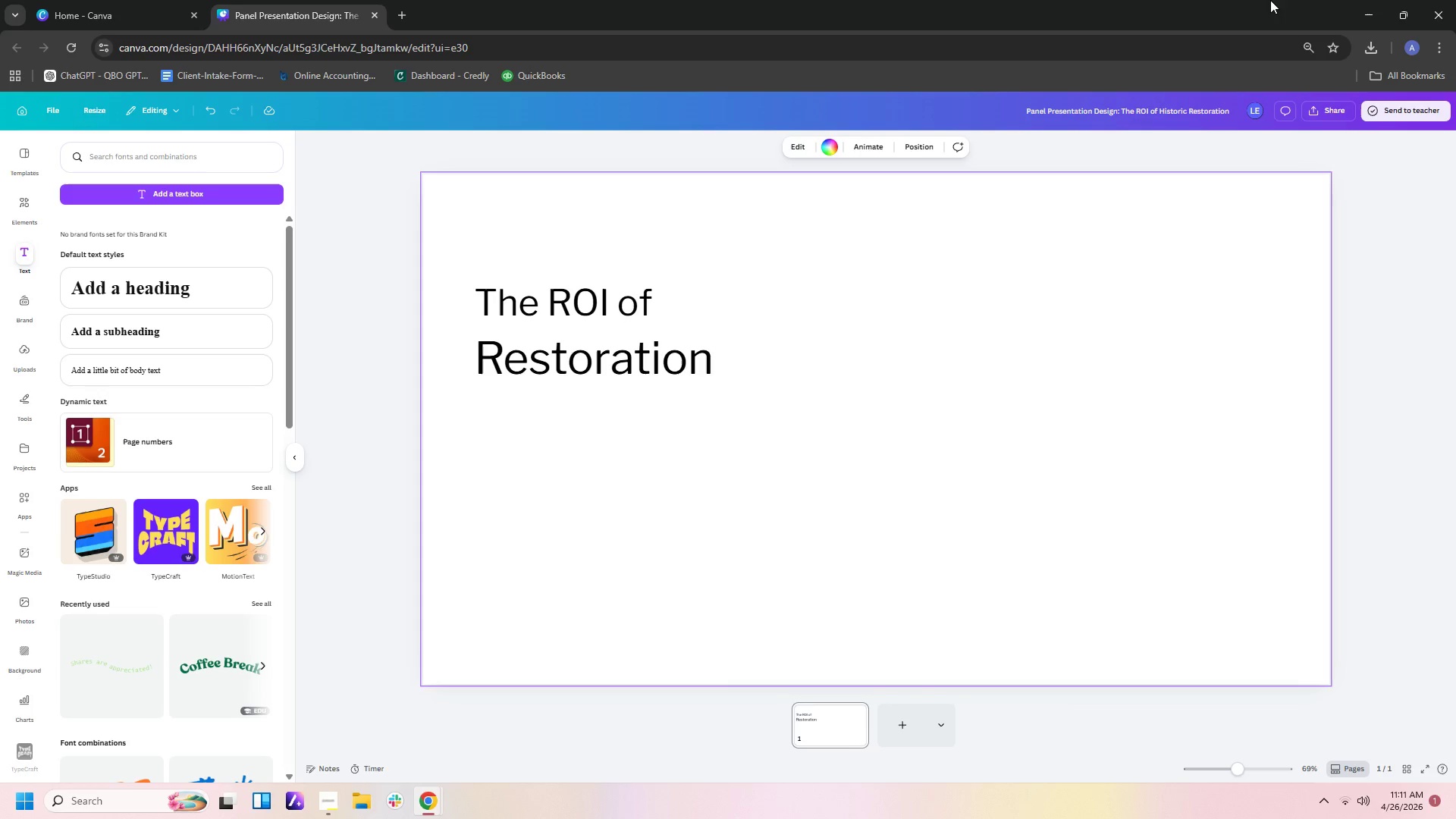 
wait(7.39)
 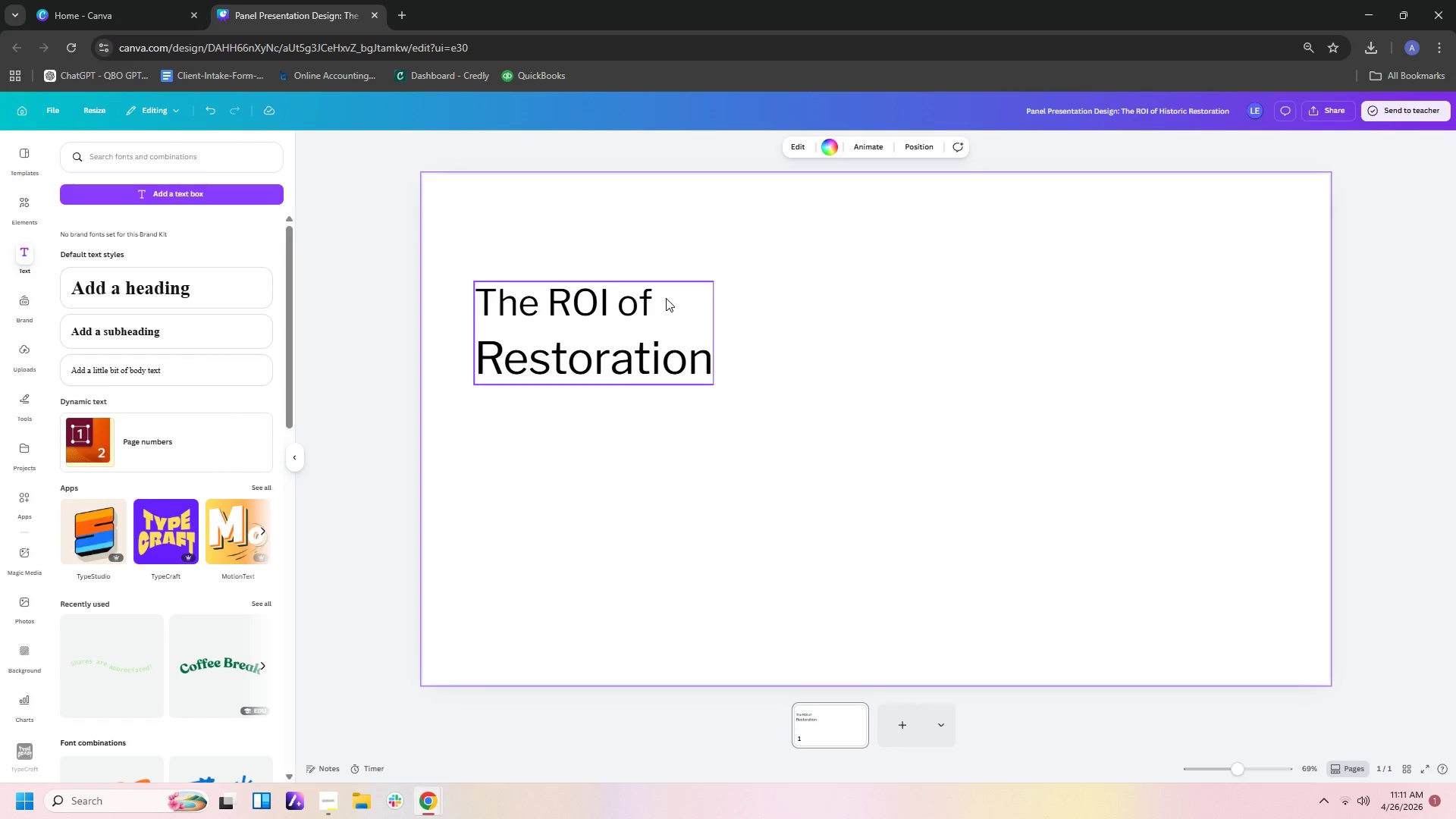 
left_click([654, 331])
 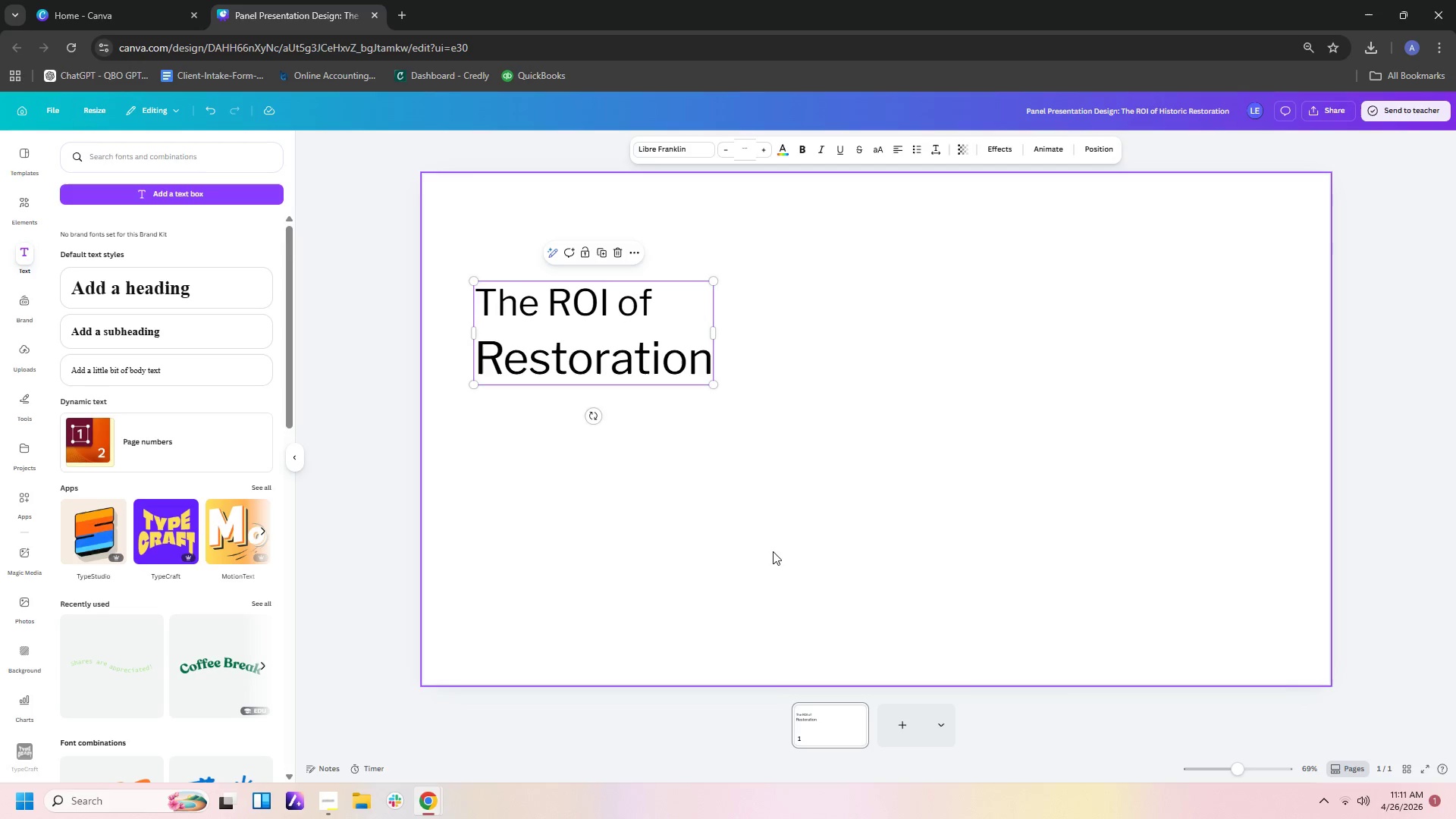 
wait(6.88)
 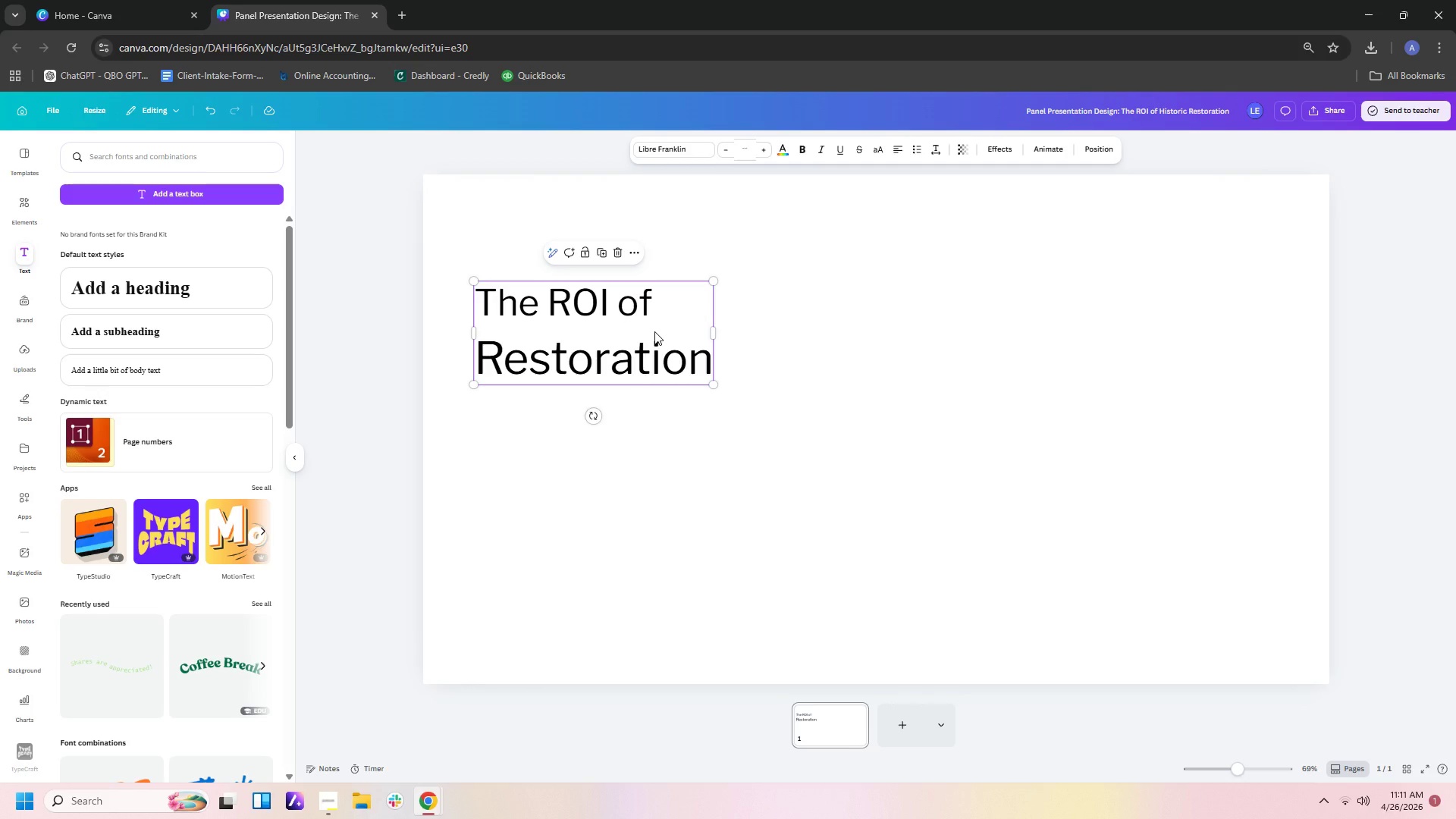 
left_click([682, 146])
 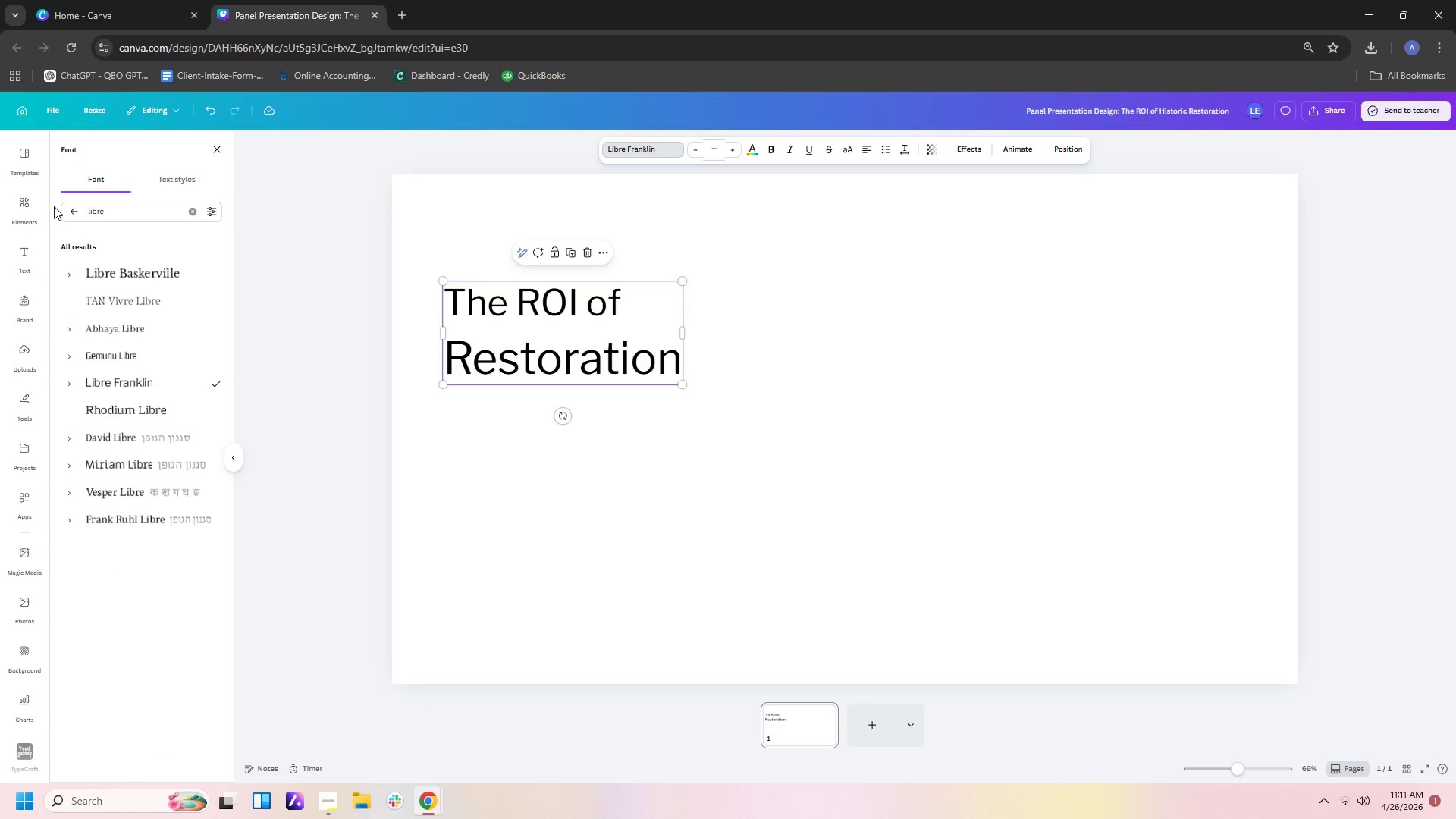 
left_click([71, 211])
 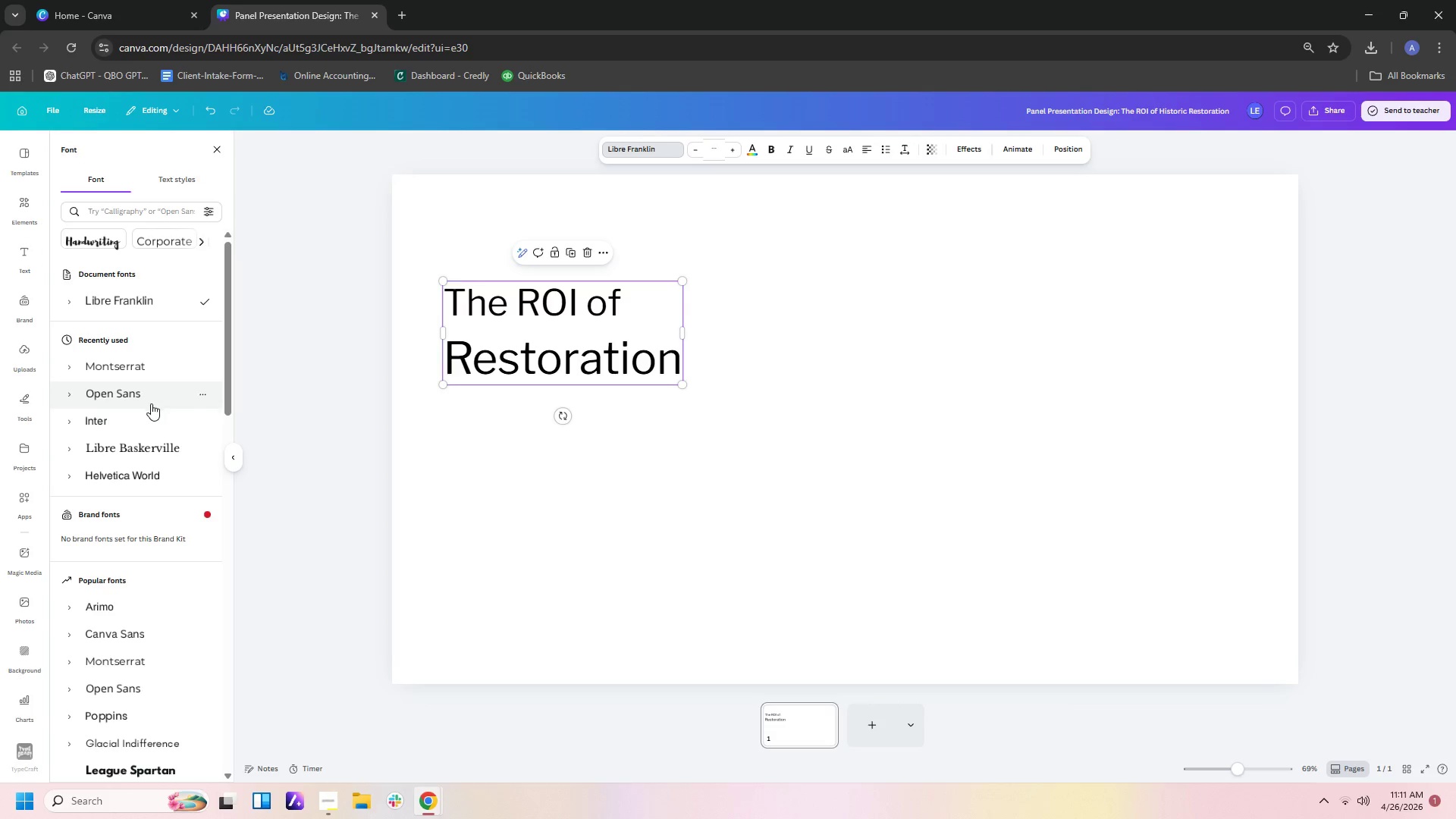 
left_click([146, 366])
 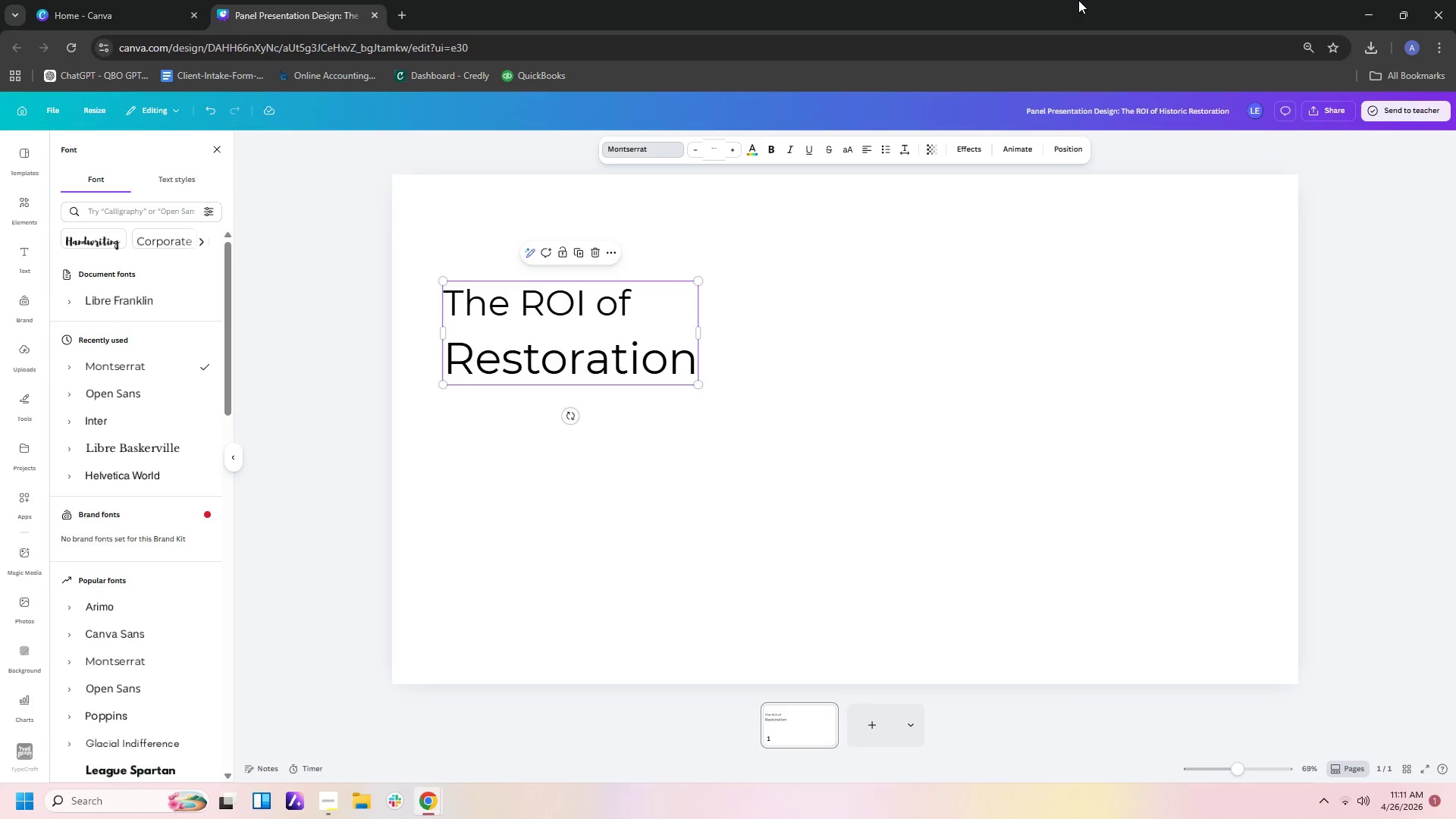 
wait(20.5)
 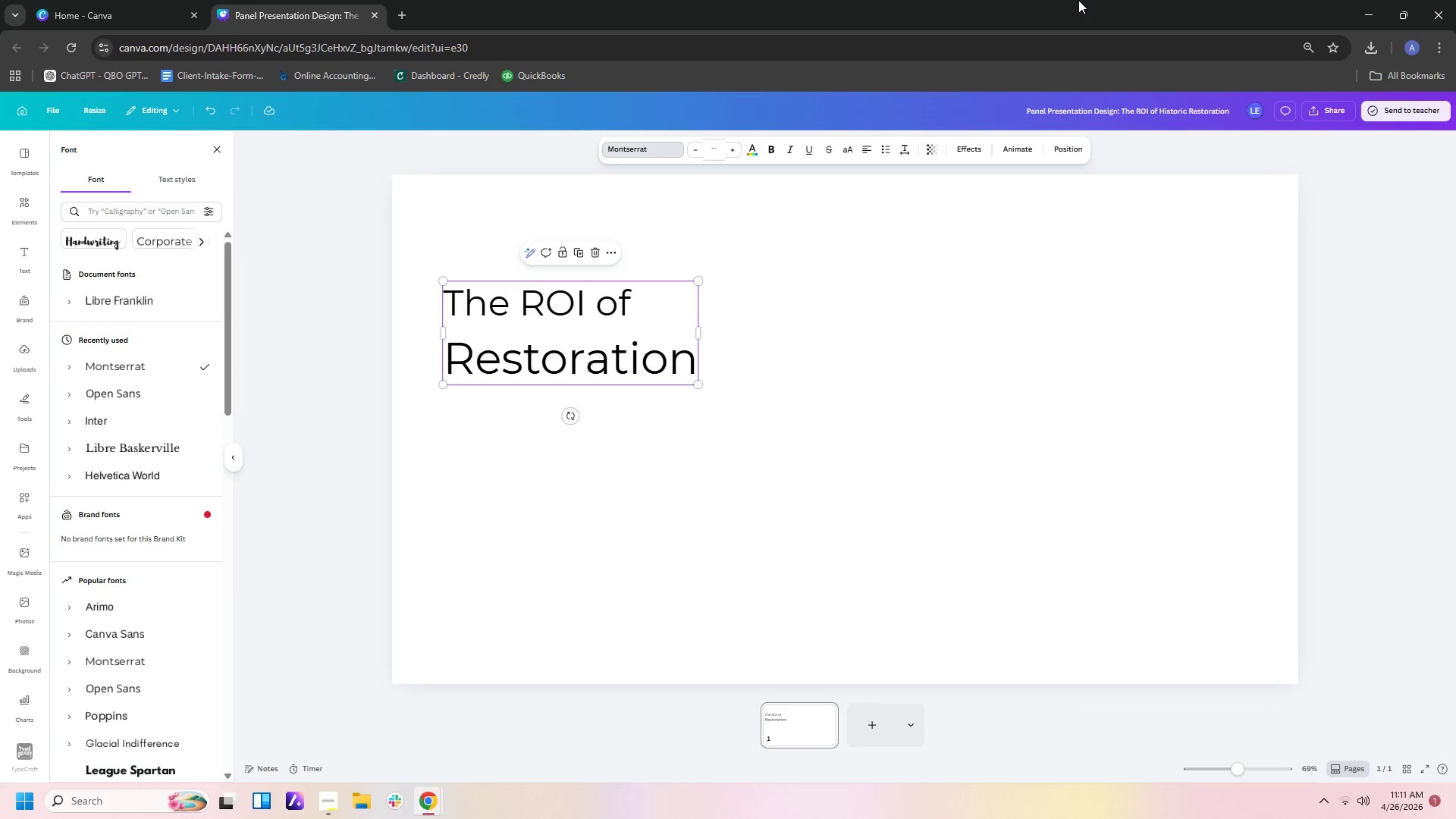 
left_click([24, 265])
 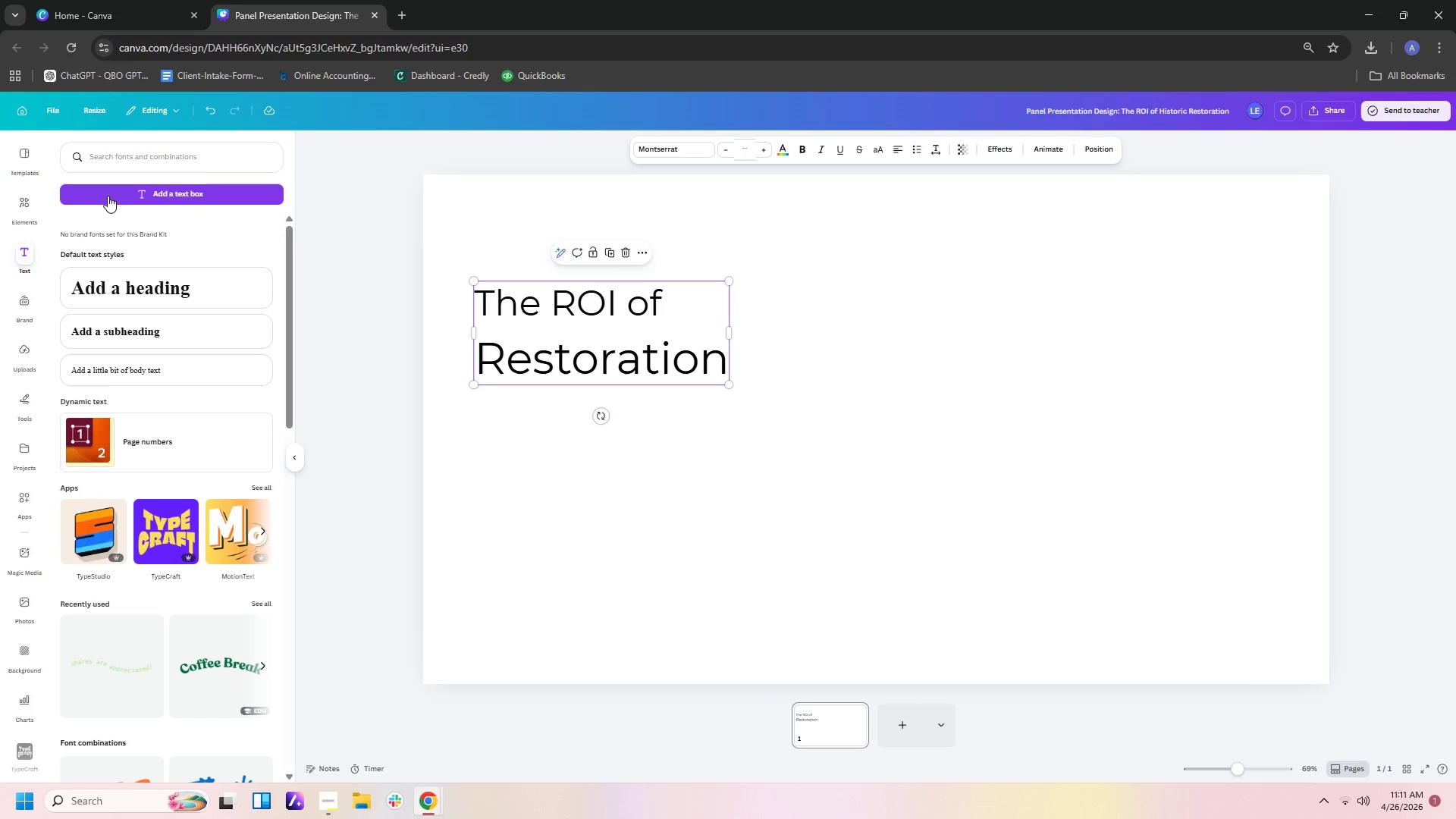 
left_click([108, 195])
 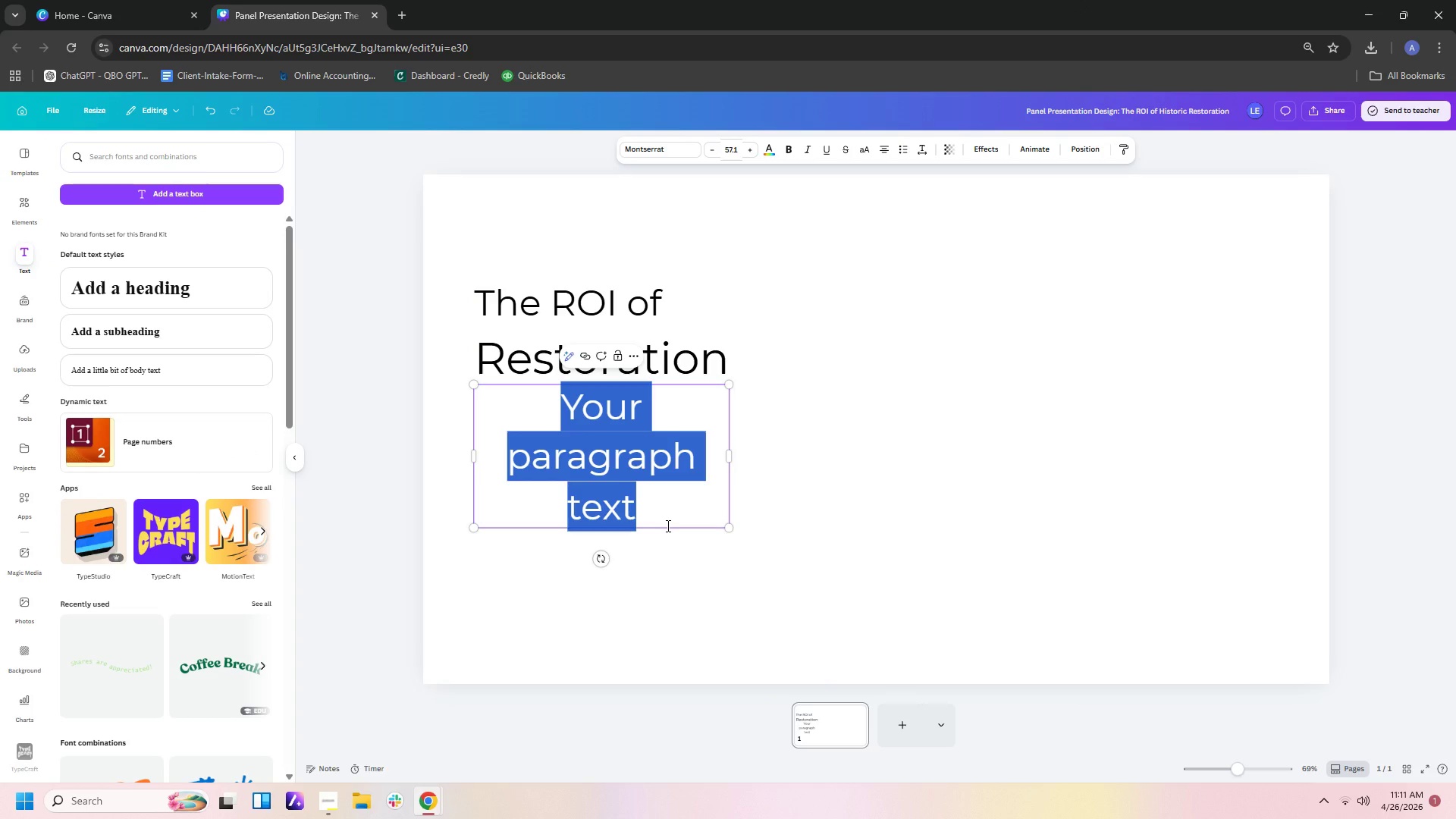 
type(TAX CREDITS &  HISTORICAL PTRE)
key(Backspace)
key(Backspace)
key(Backspace)
type(REE)
key(Backspace)
type(SERB)
key(Backspace)
type(VATION)
 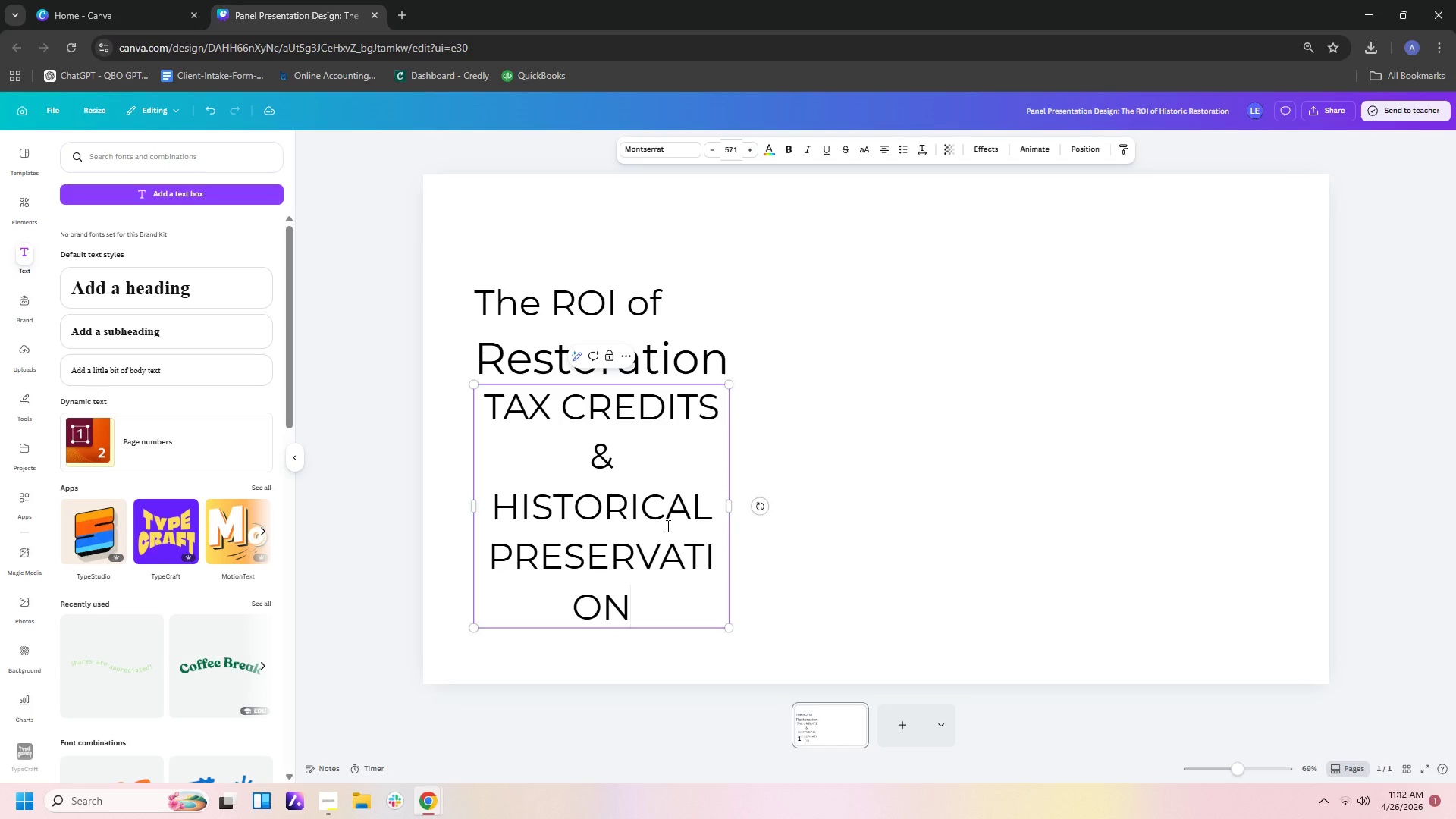 
left_click_drag(start_coordinate=[733, 514], to_coordinate=[1075, 530])
 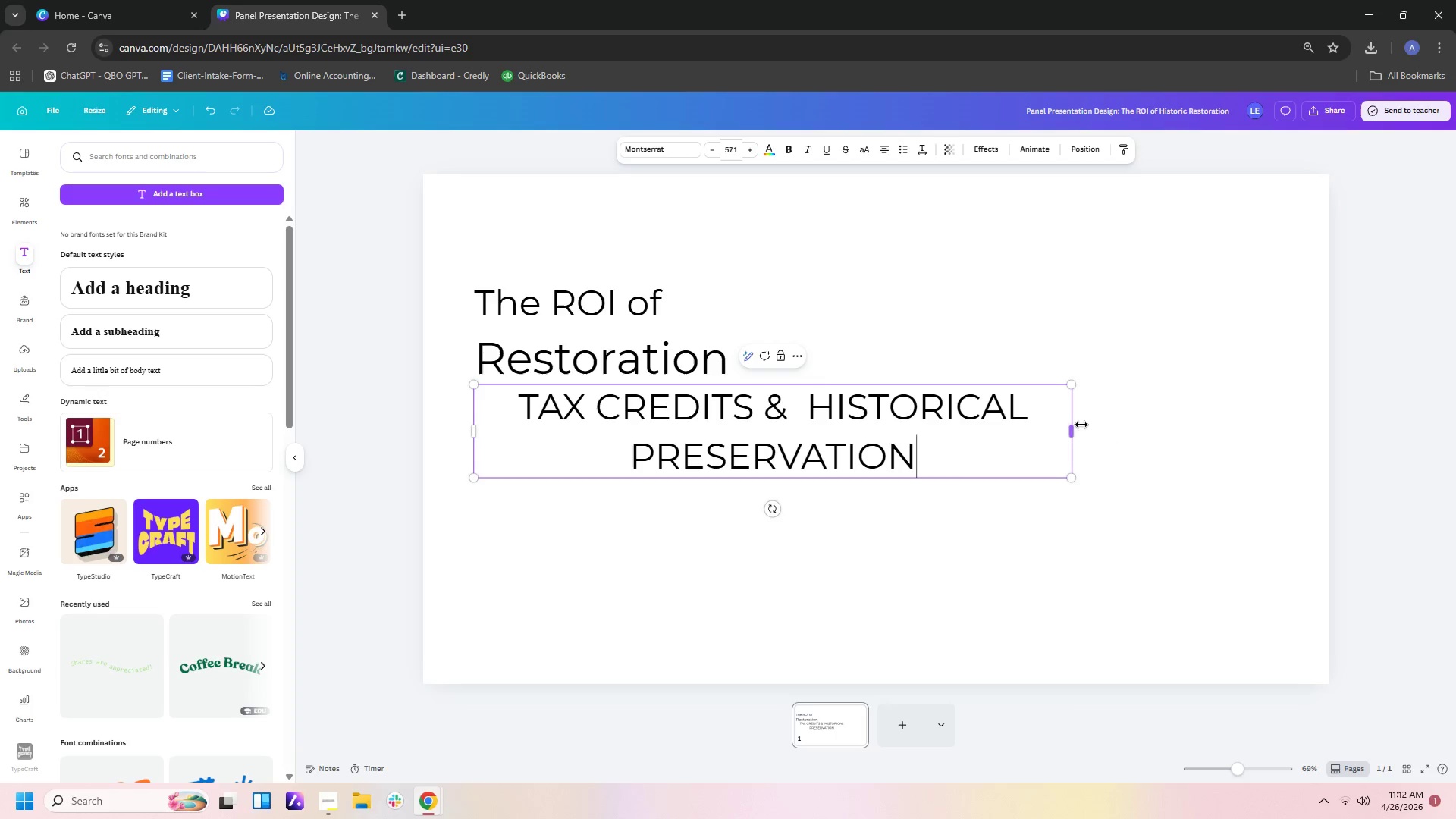 
left_click_drag(start_coordinate=[1075, 425], to_coordinate=[1294, 449])
 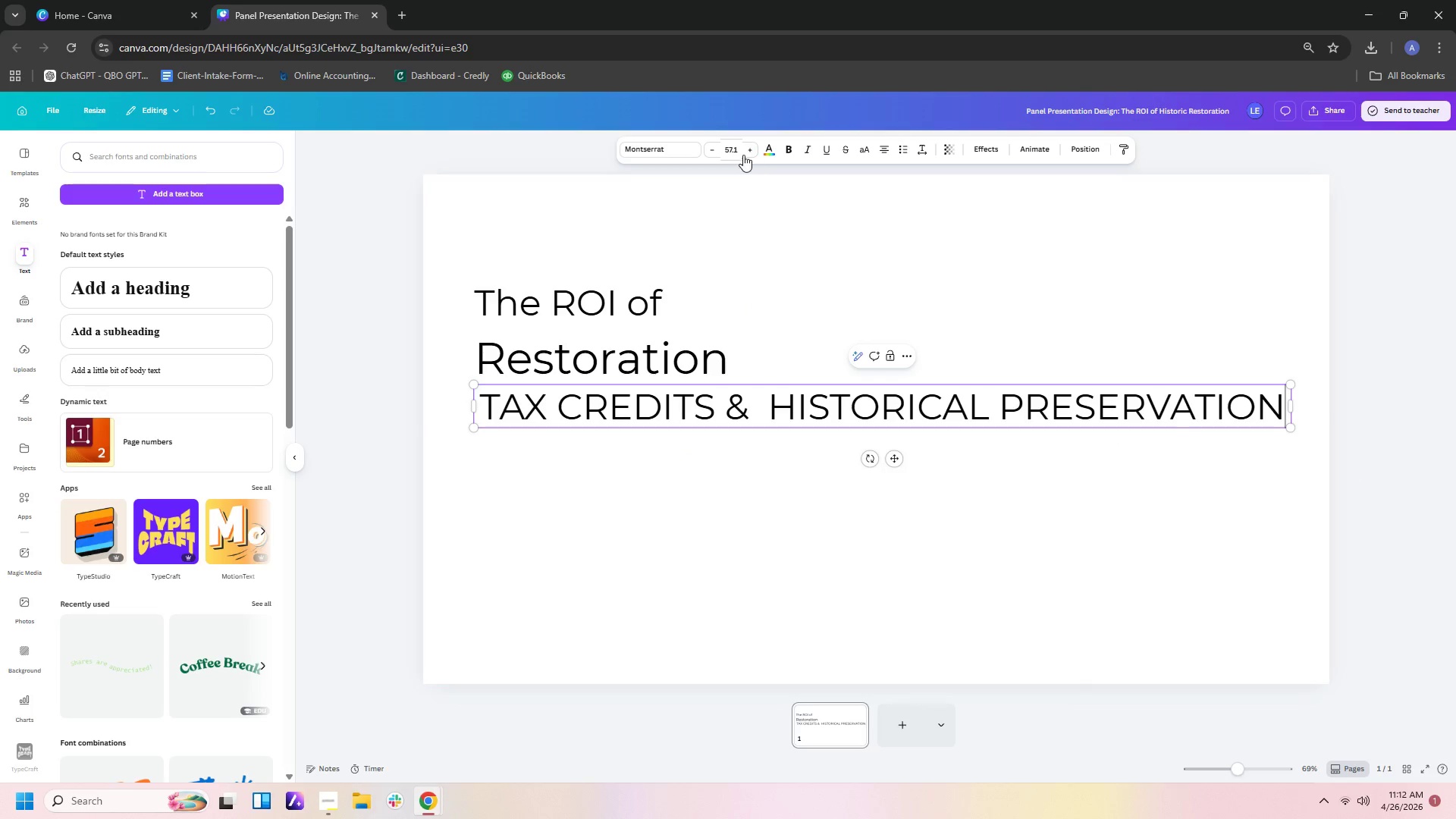 
left_click([739, 151])
 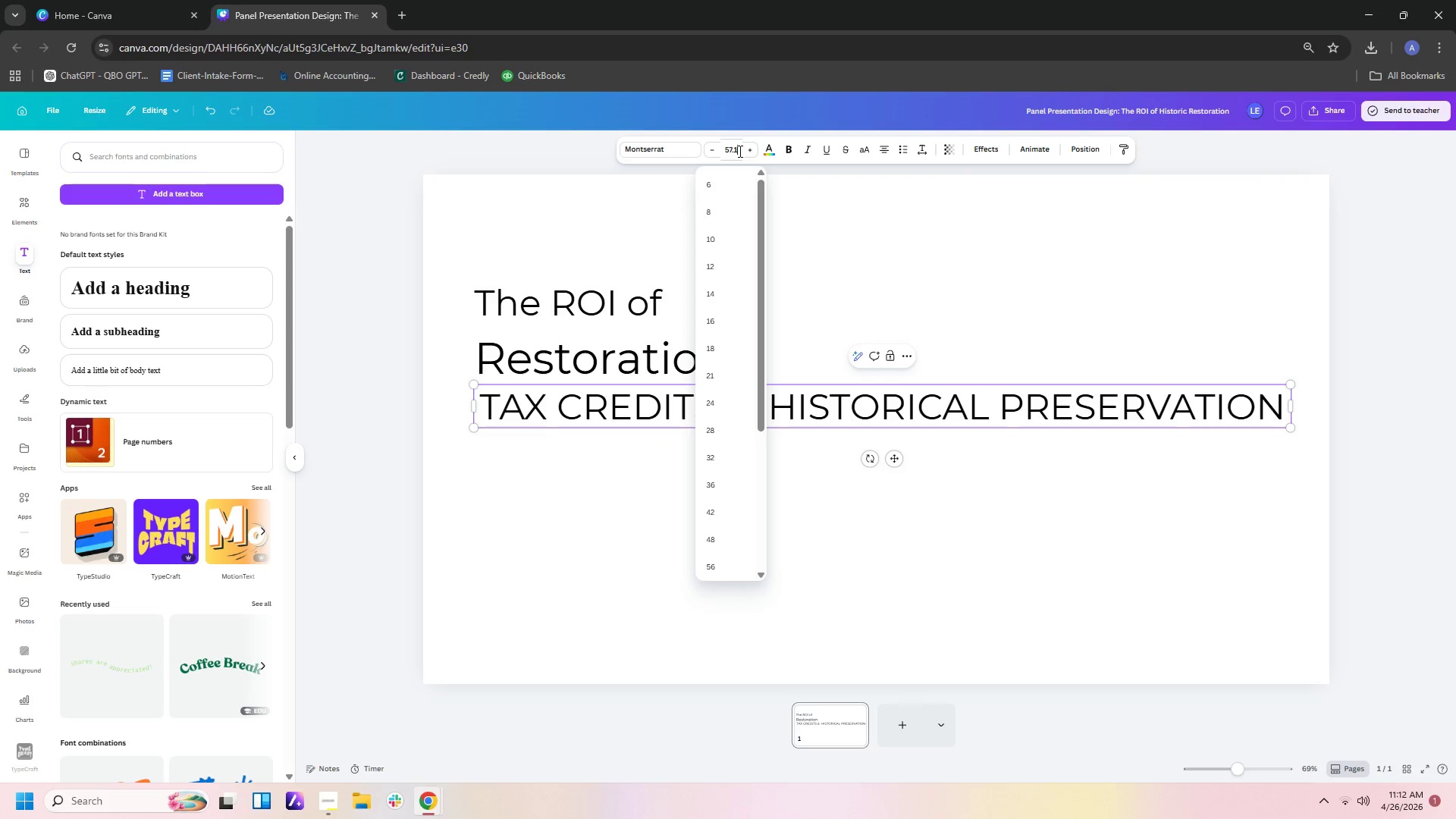 
key(Backspace)
 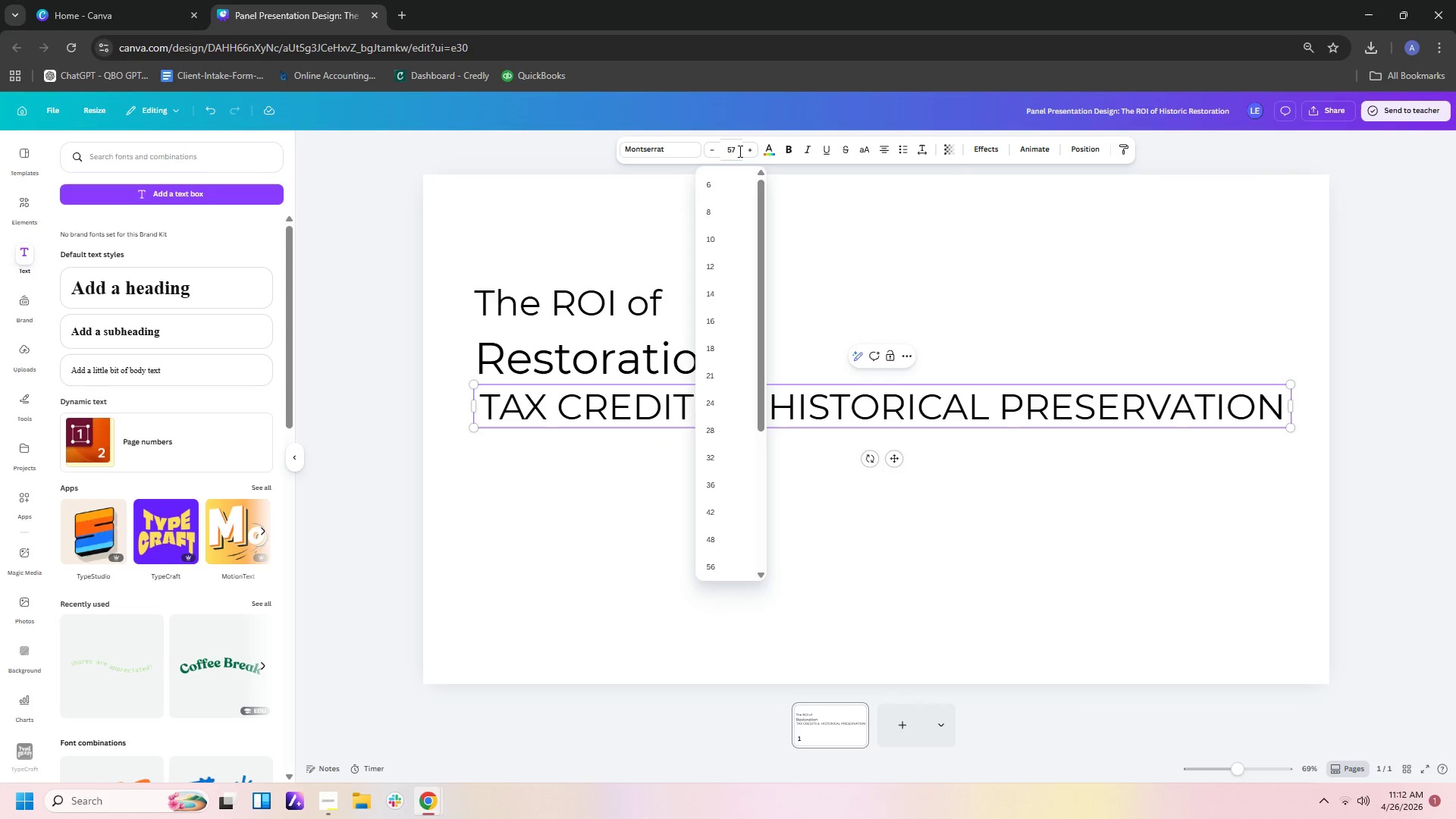 
key(Backspace)
 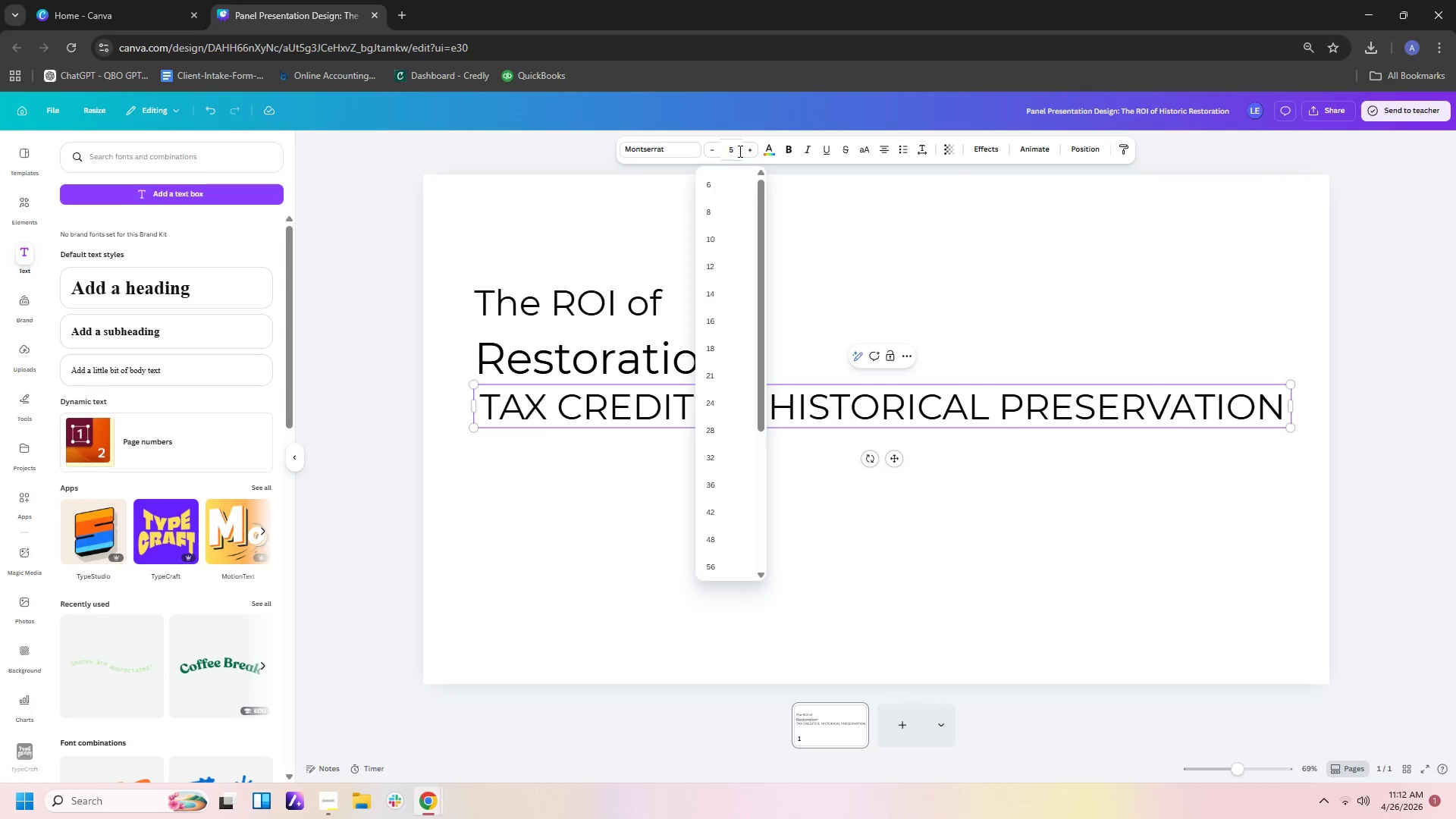 
key(Backspace)
 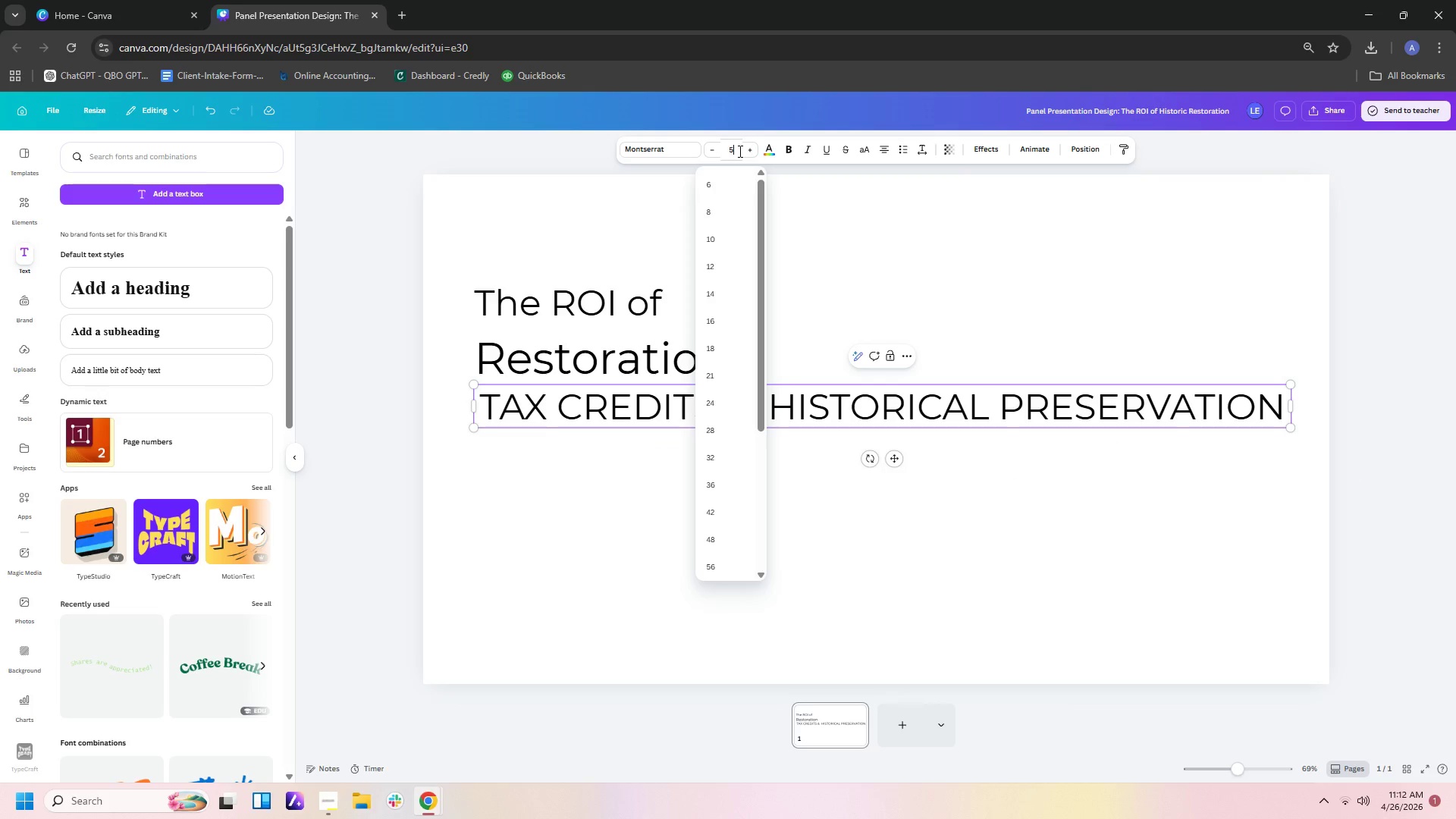 
key(Backspace)
 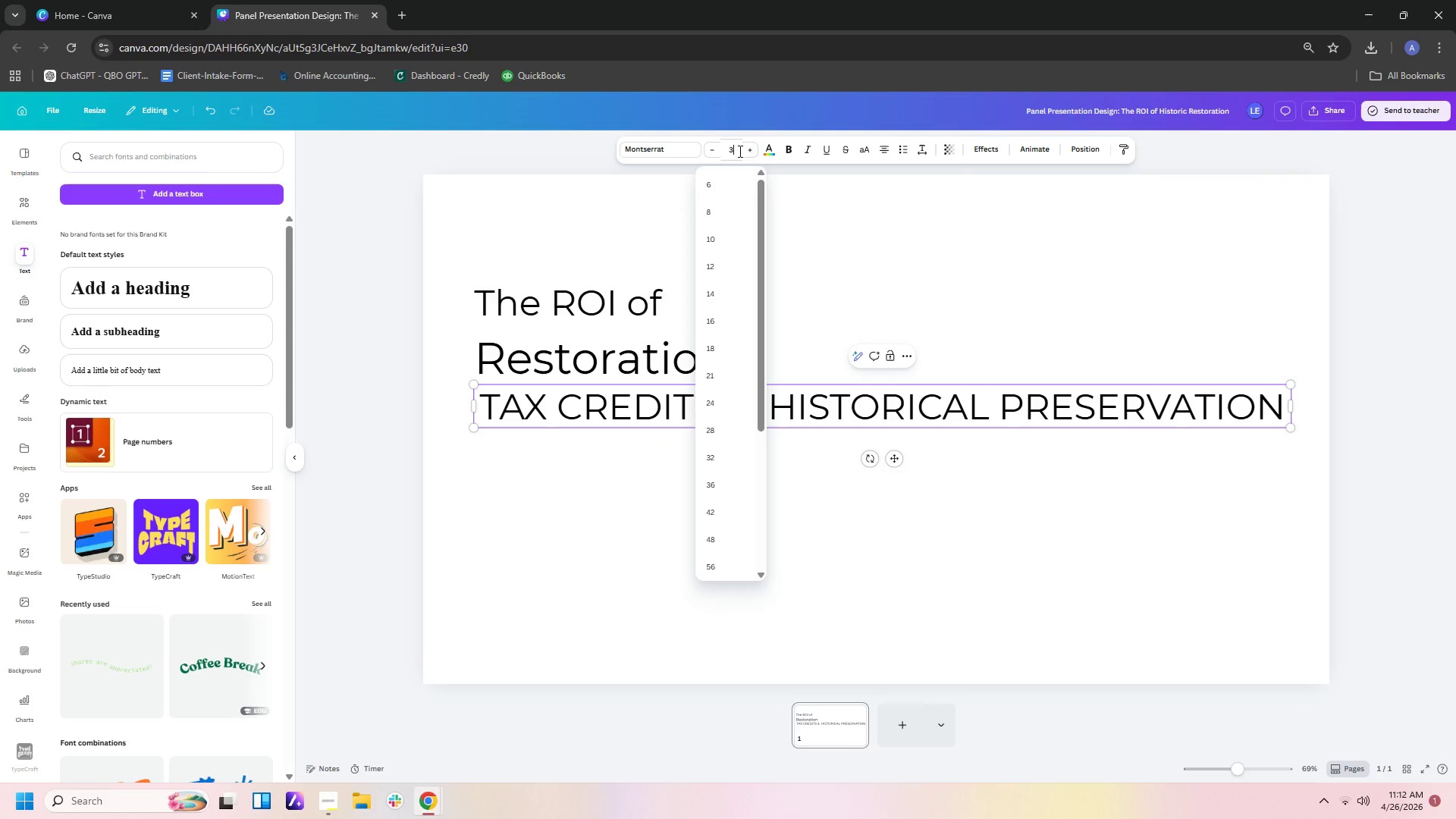 
key(Numpad3)
 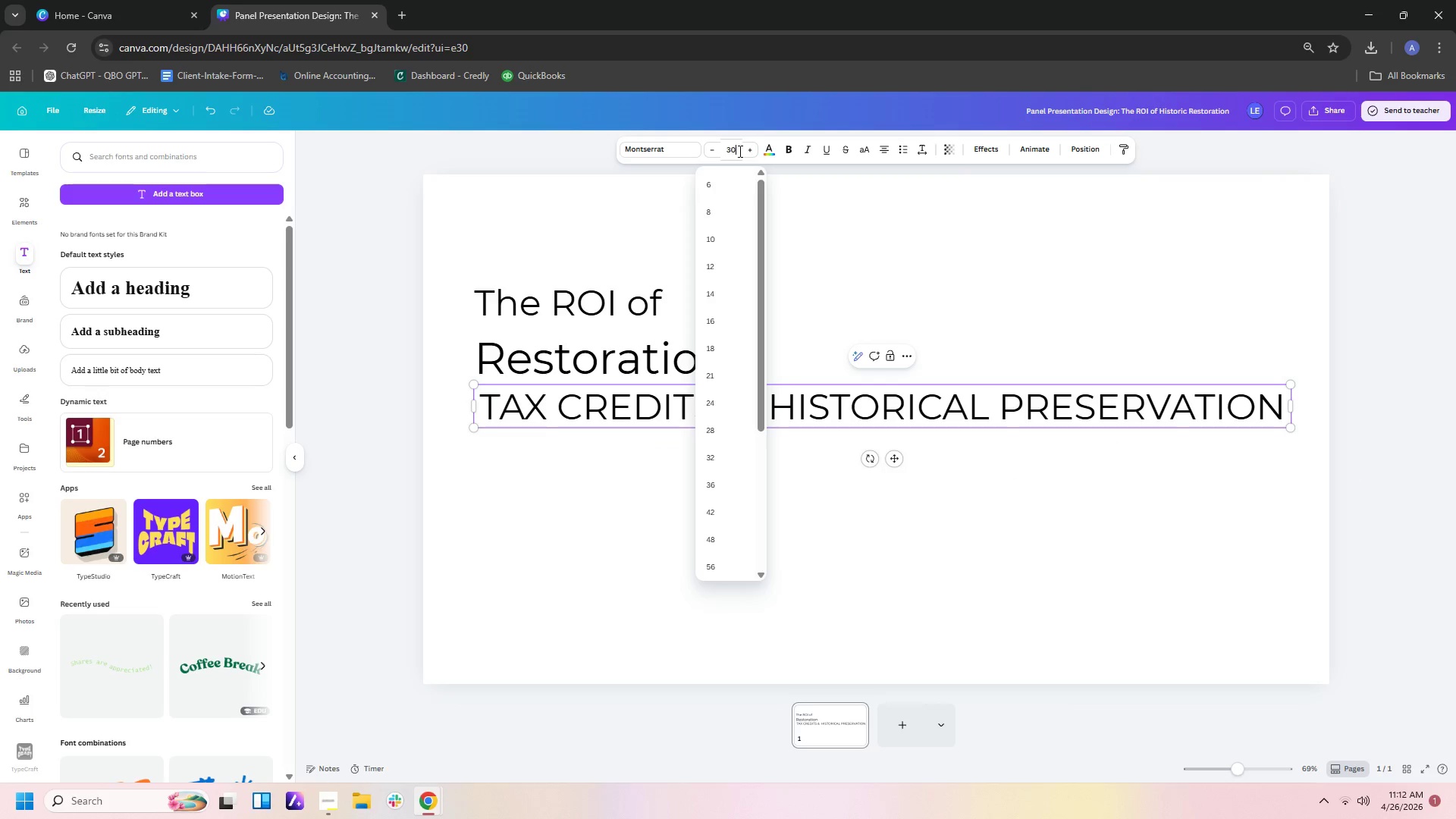 
key(Numpad0)
 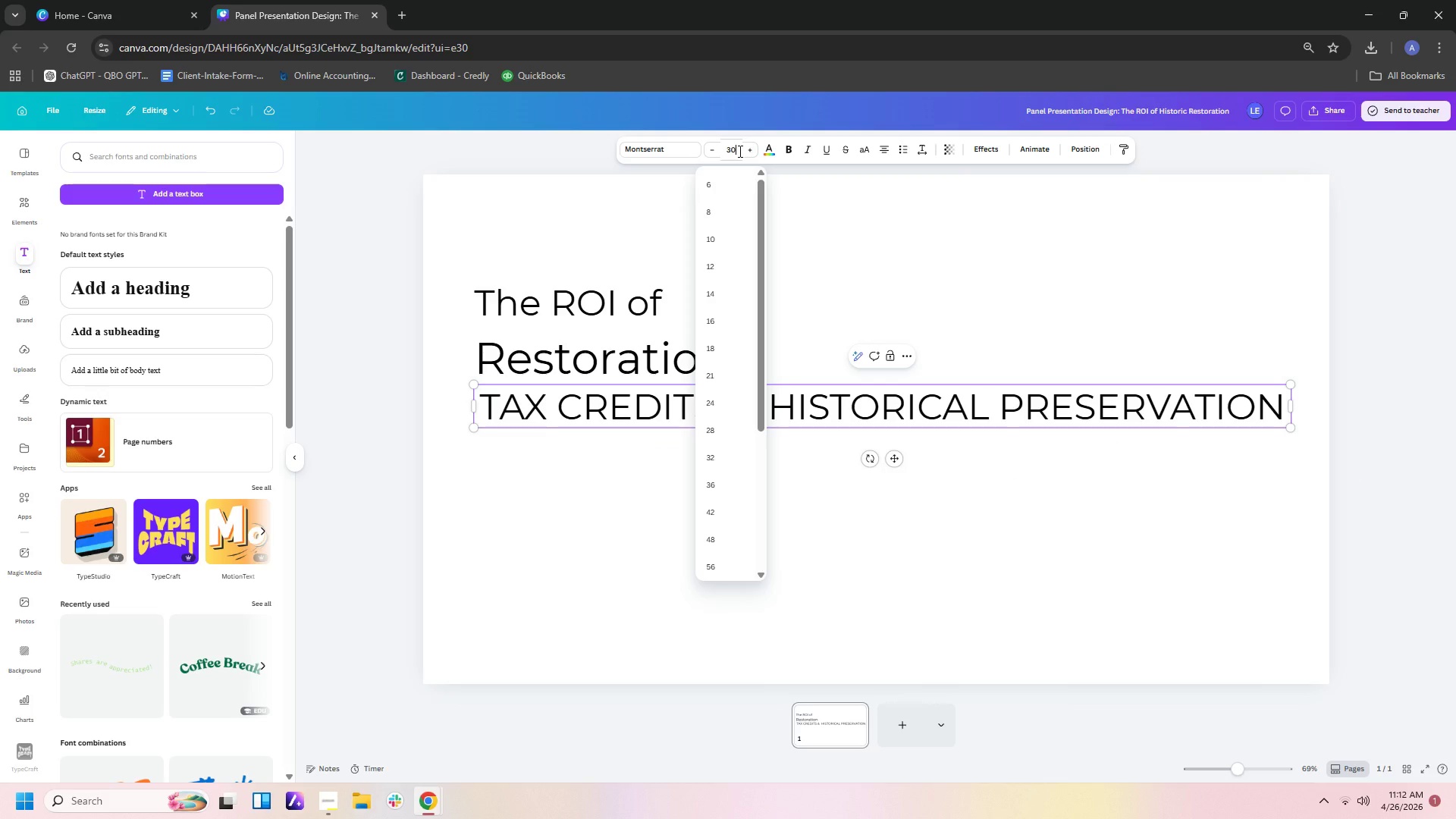 
key(NumpadEnter)
 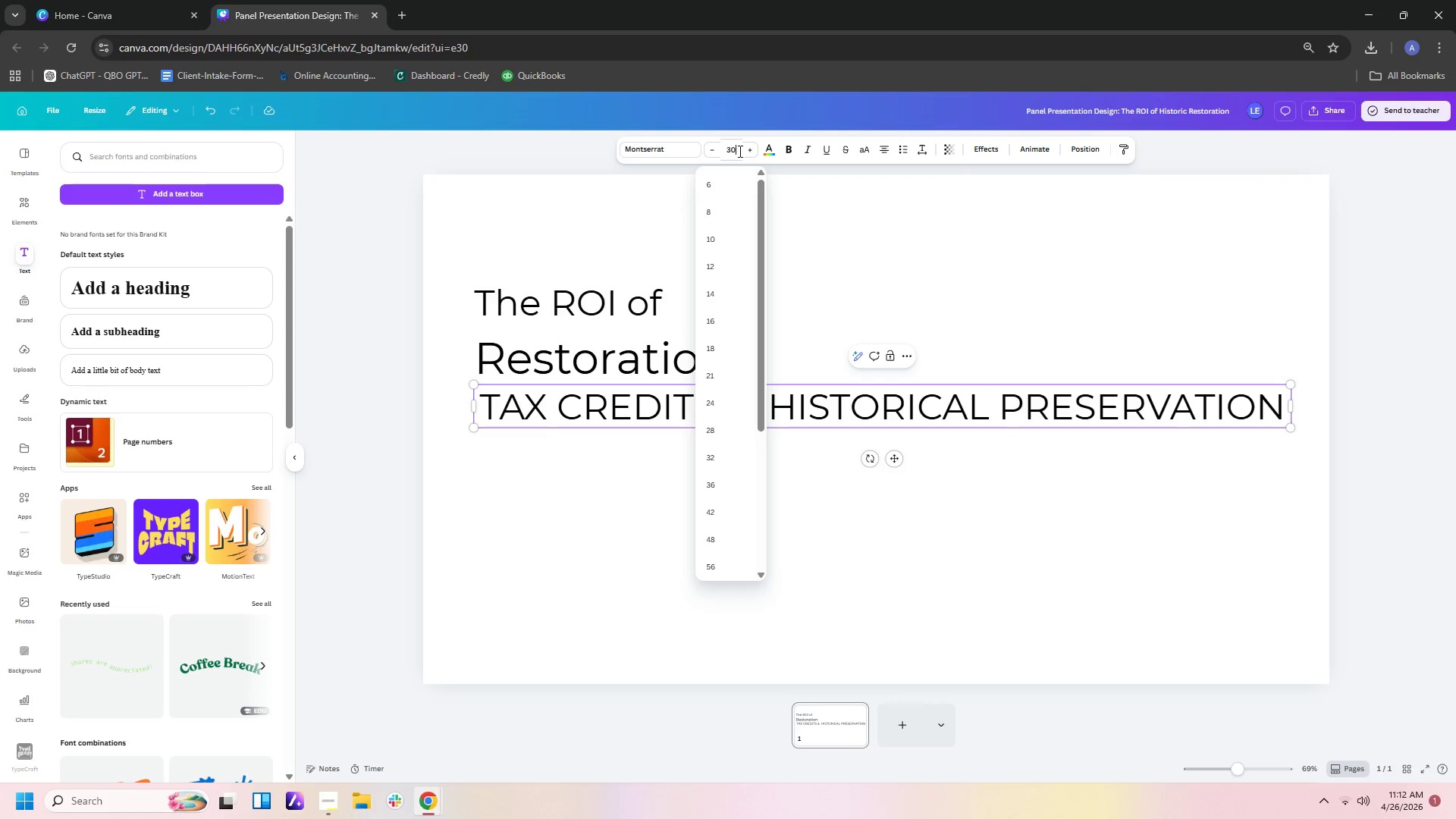 
key(Enter)
 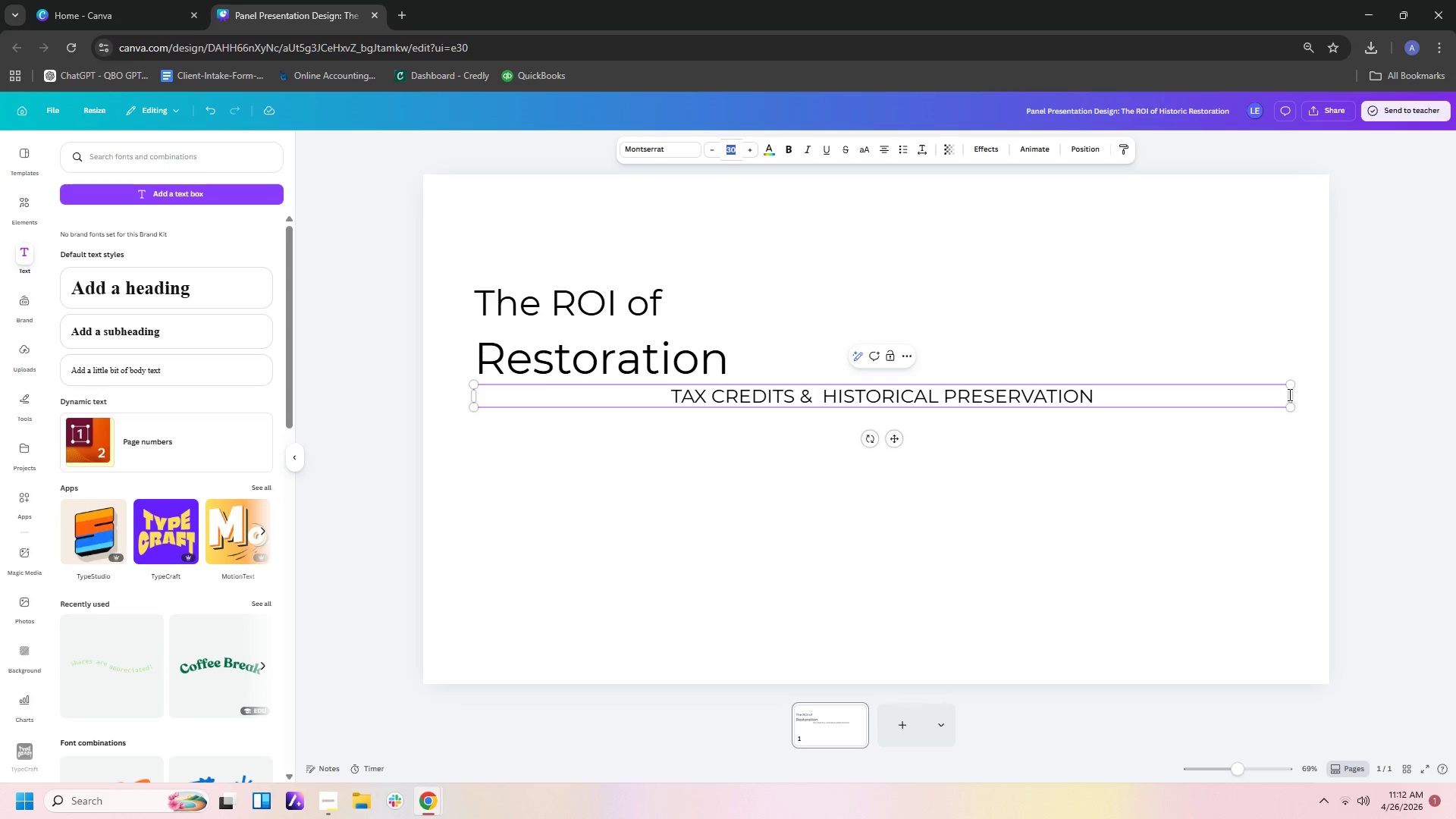 
left_click_drag(start_coordinate=[1294, 392], to_coordinate=[930, 393])
 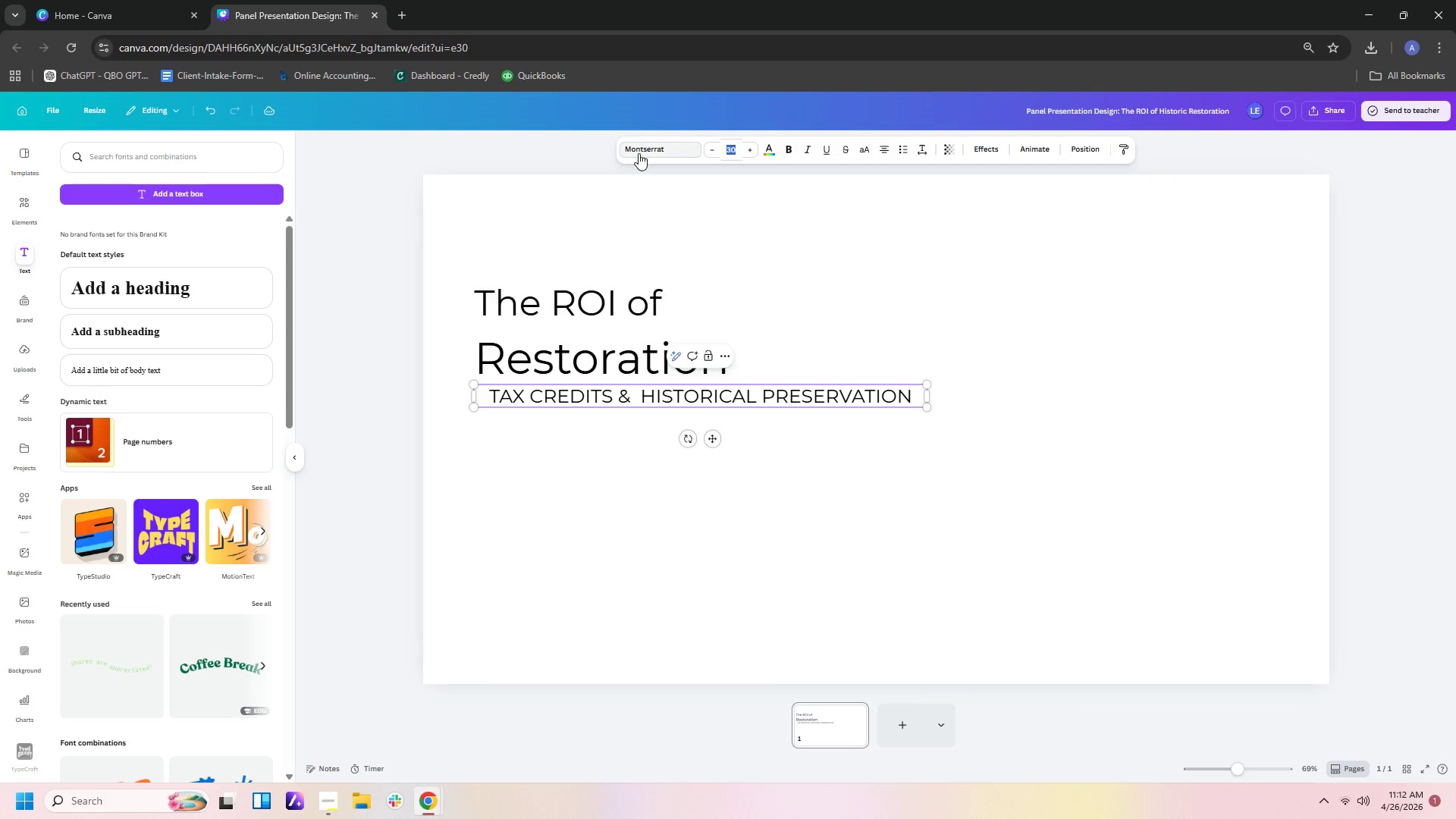 
left_click([642, 152])
 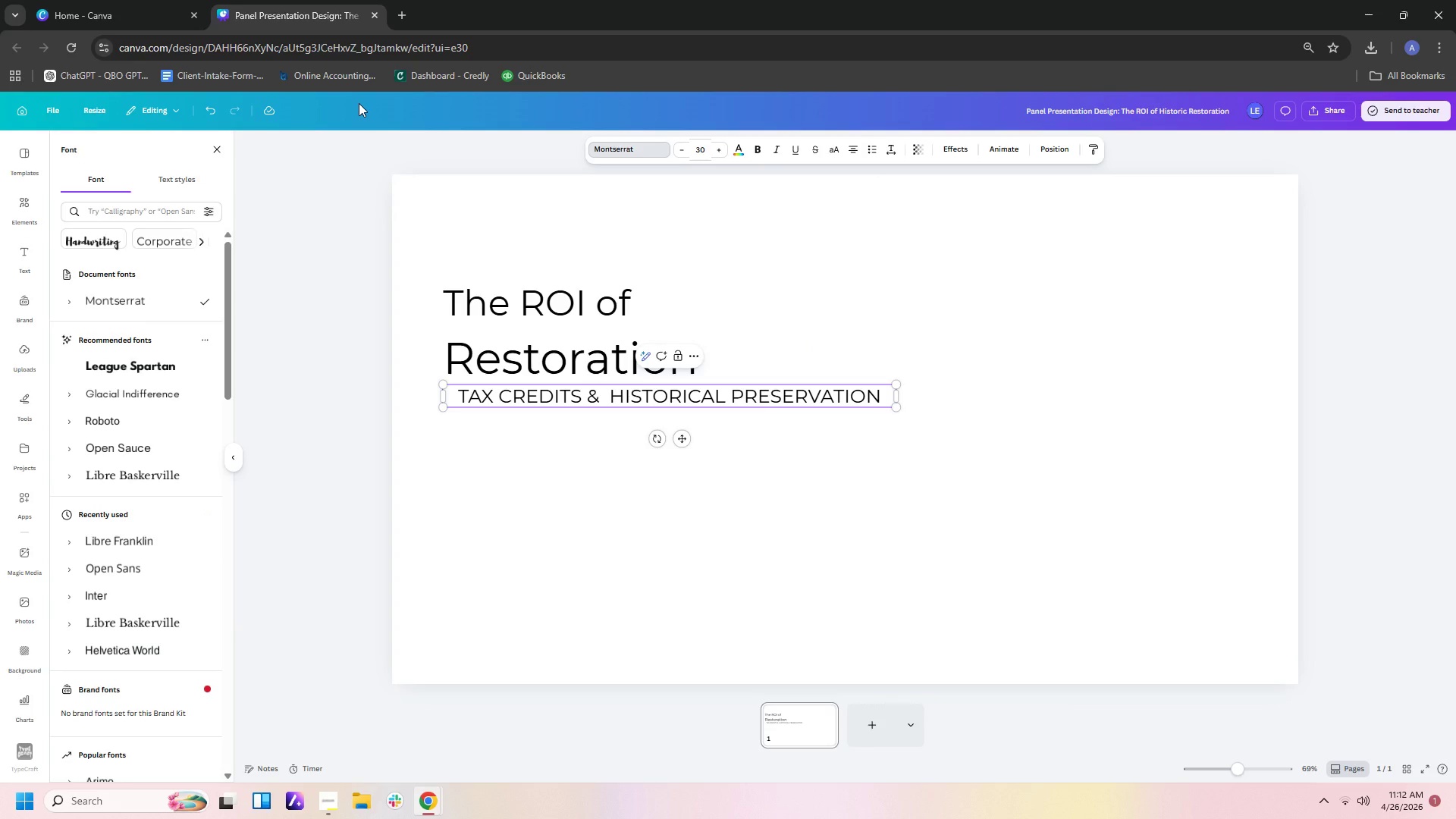 
wait(8.0)
 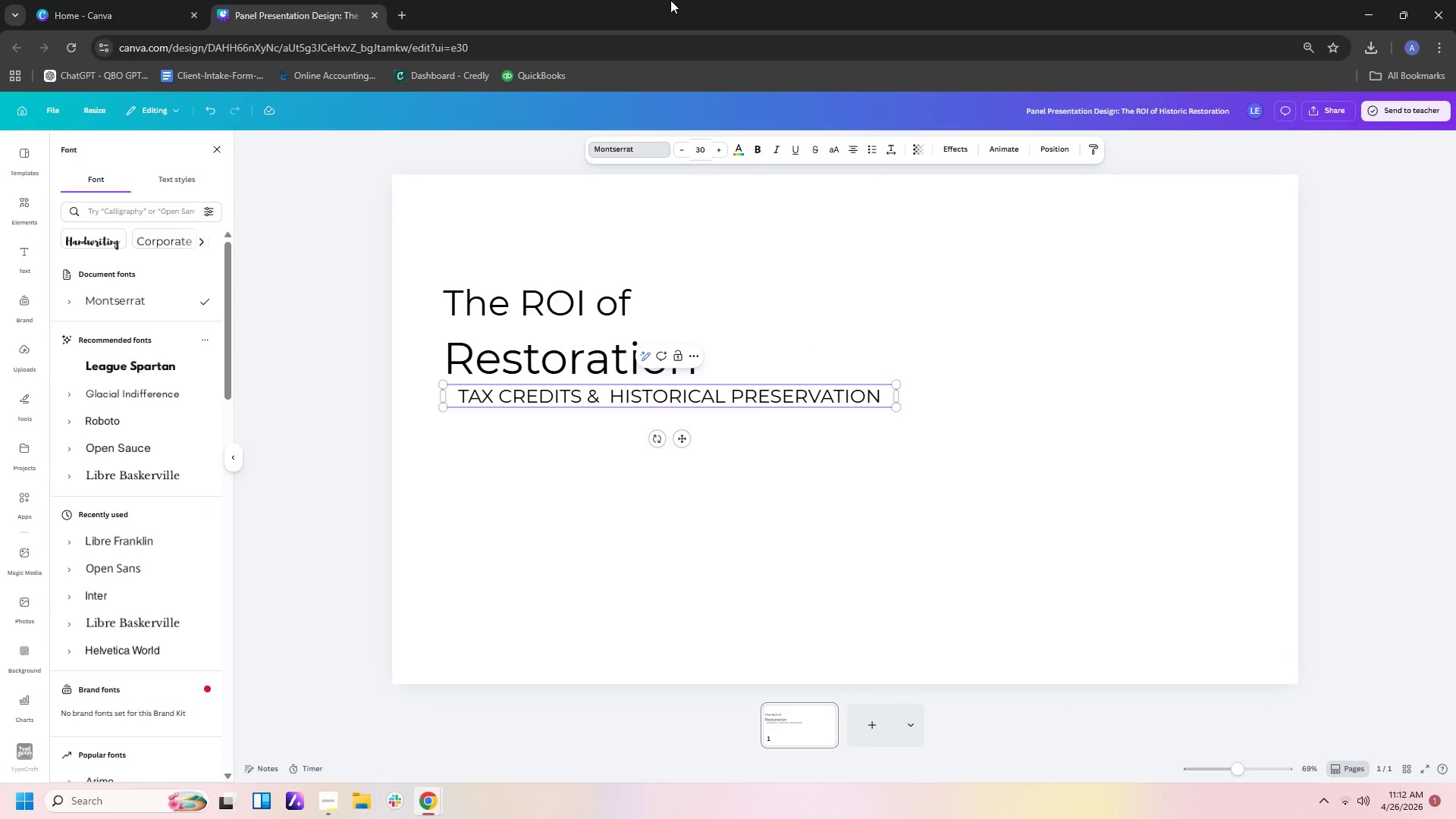 
left_click([627, 151])
 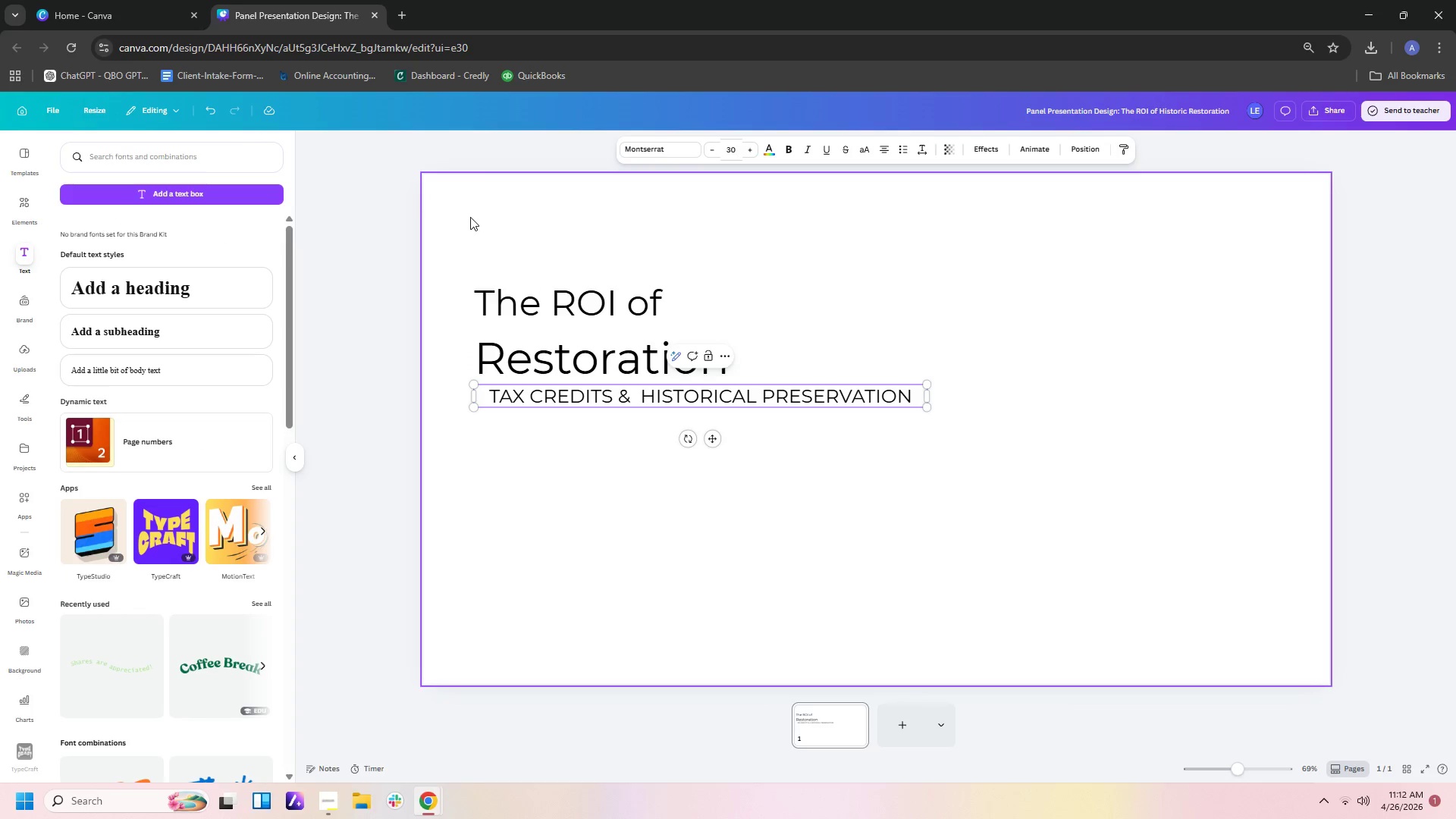 
left_click([667, 151])
 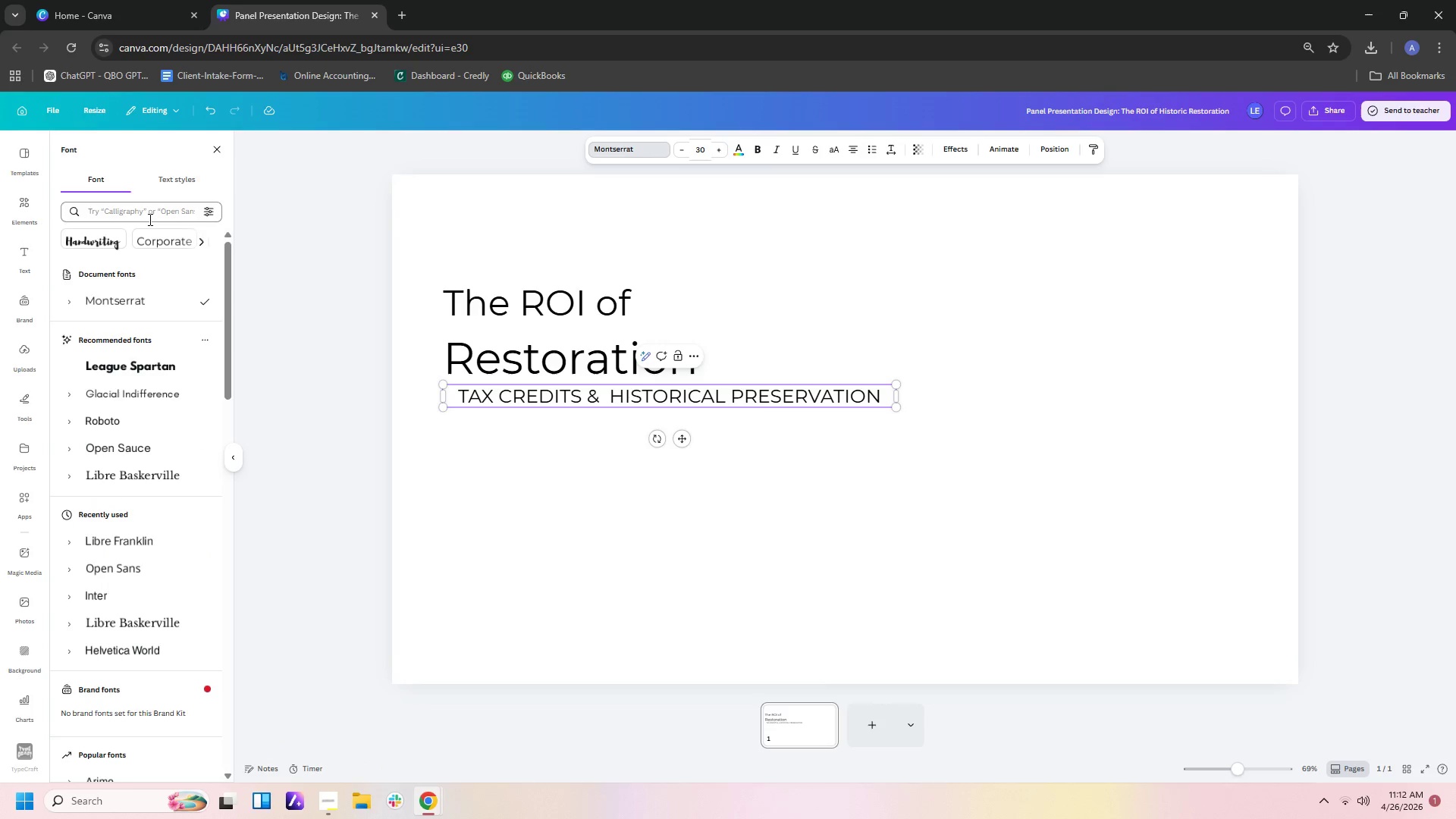 
left_click([149, 218])
 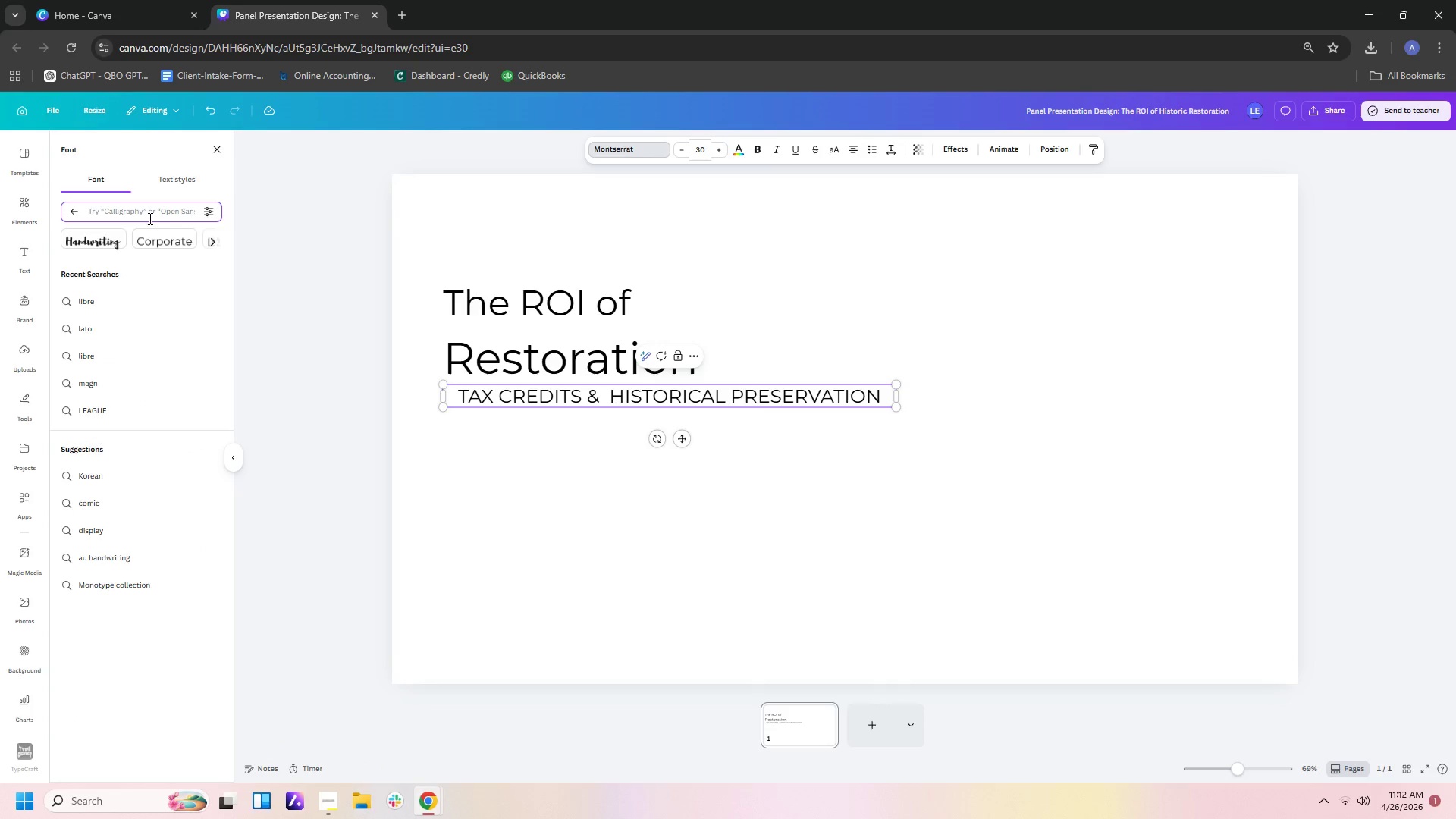 
type(MERRI)
 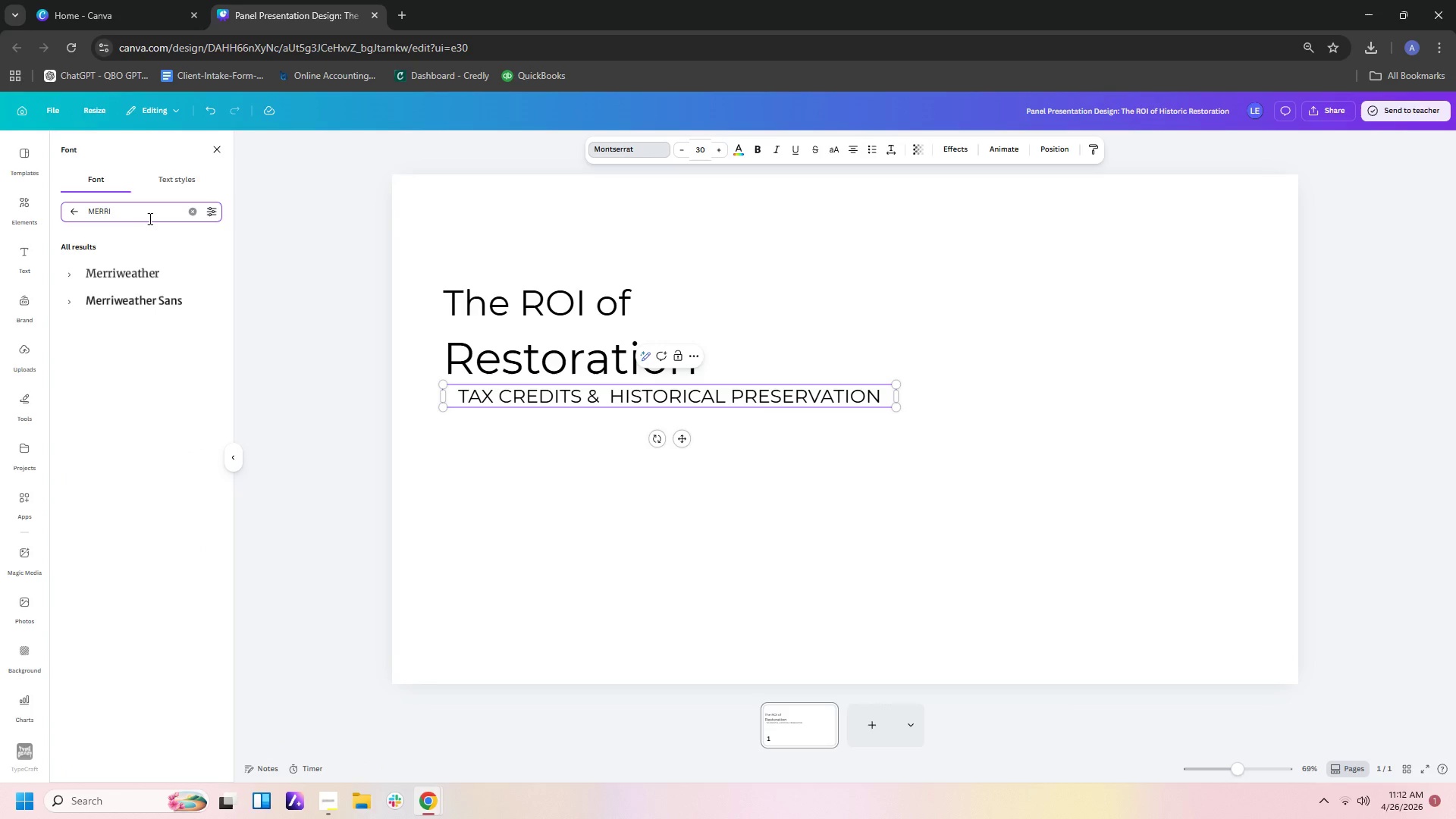 
wait(5.31)
 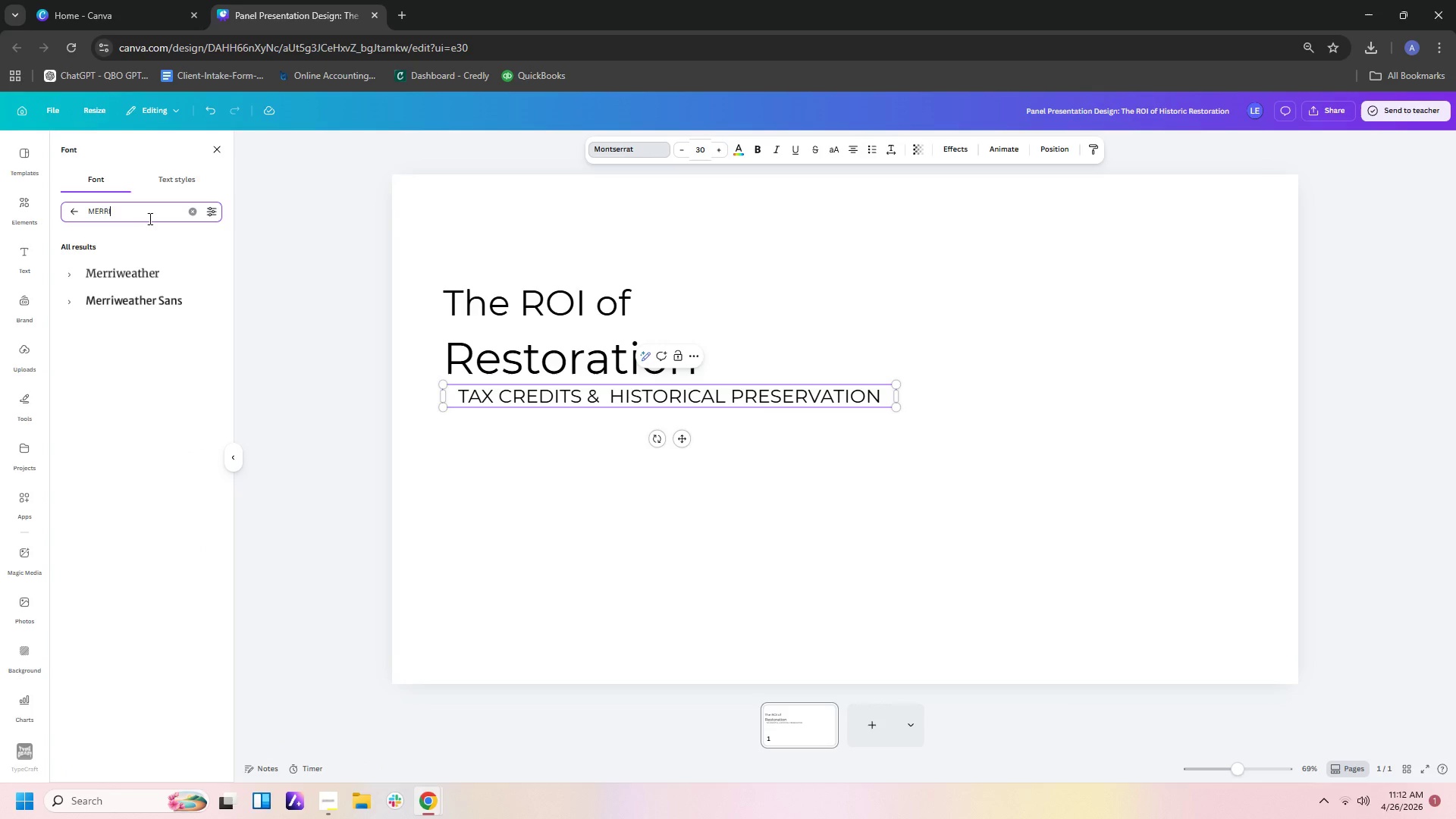 
left_click([136, 274])
 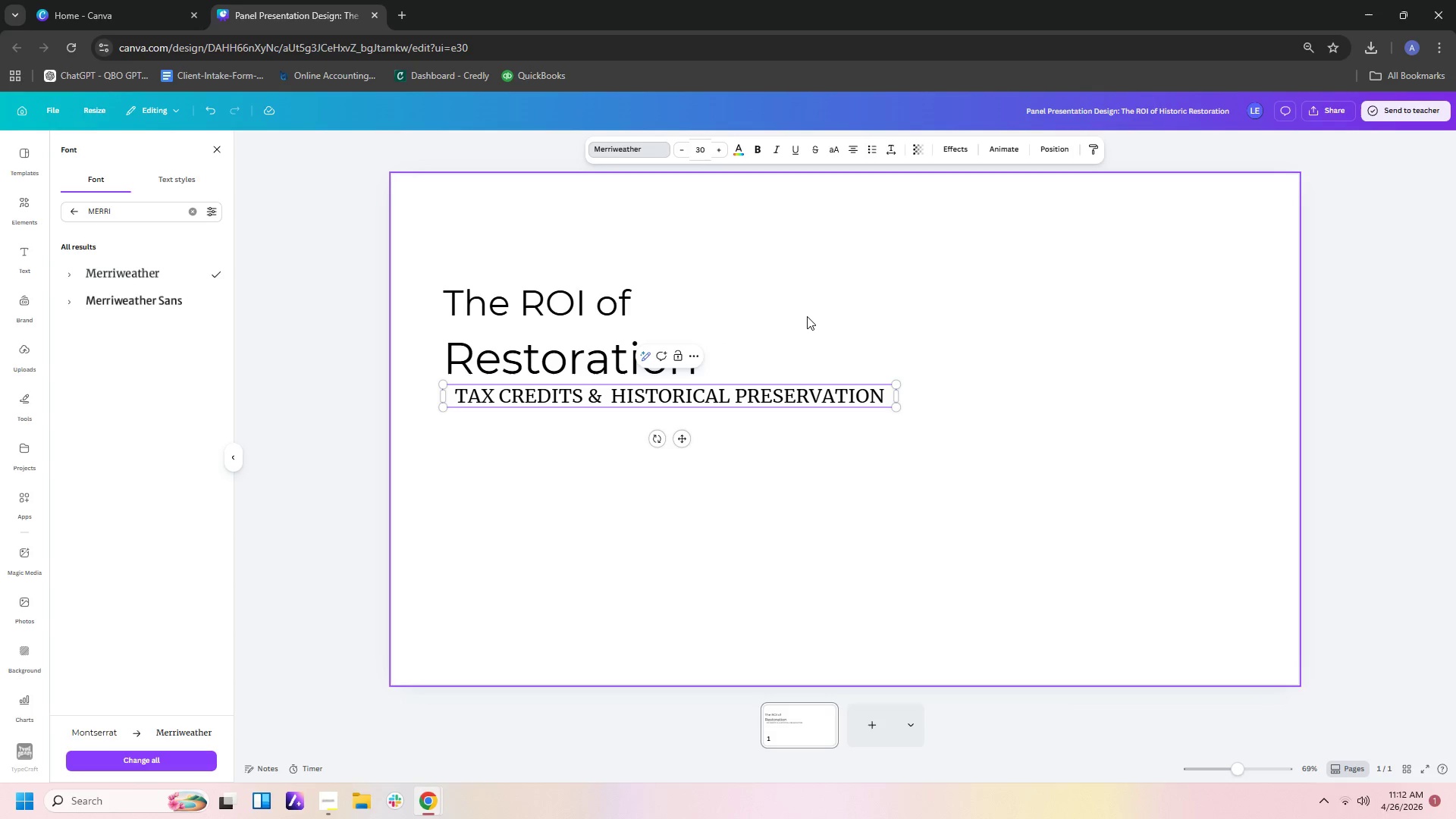 
left_click([833, 468])
 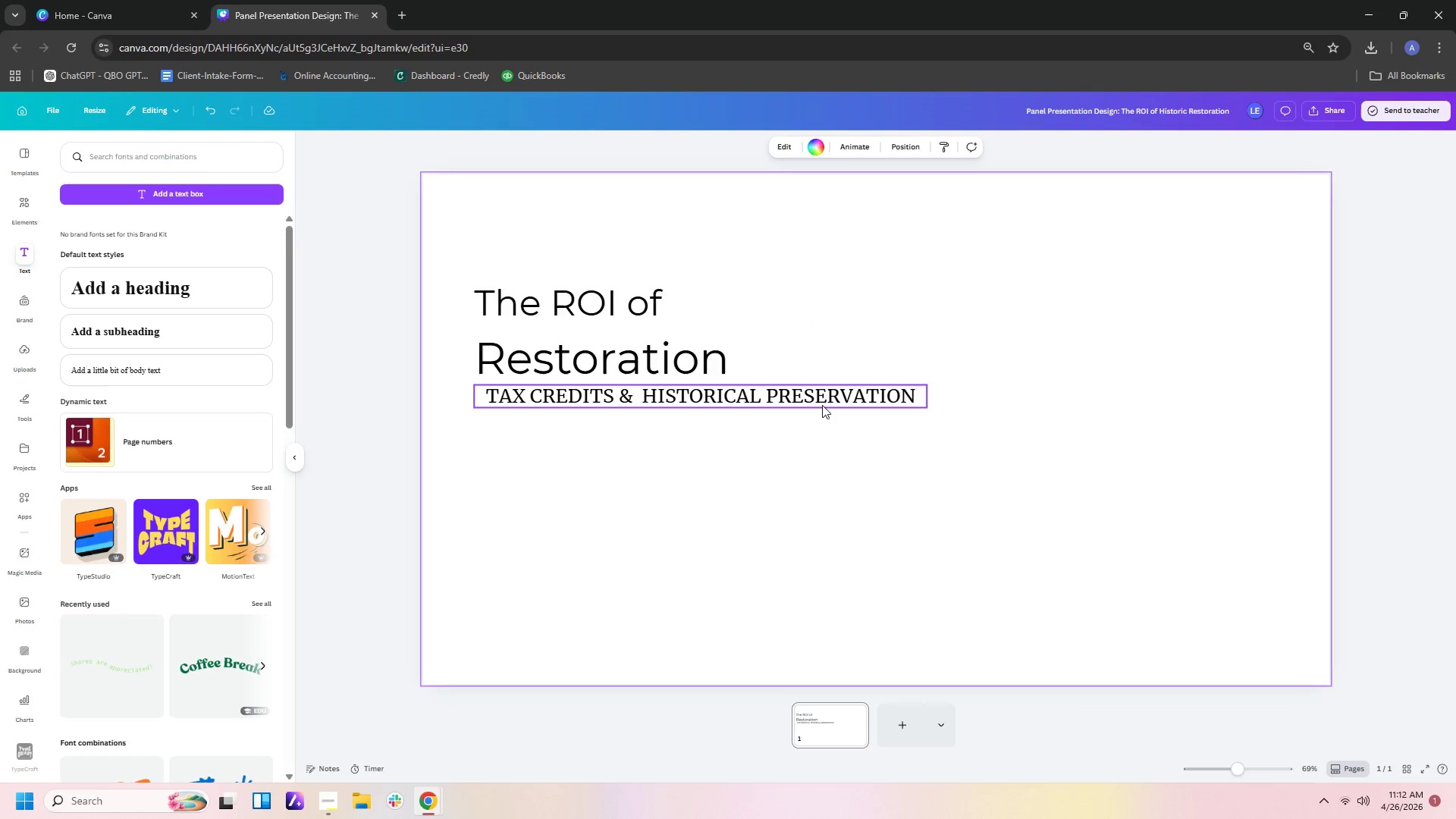 
left_click([821, 400])
 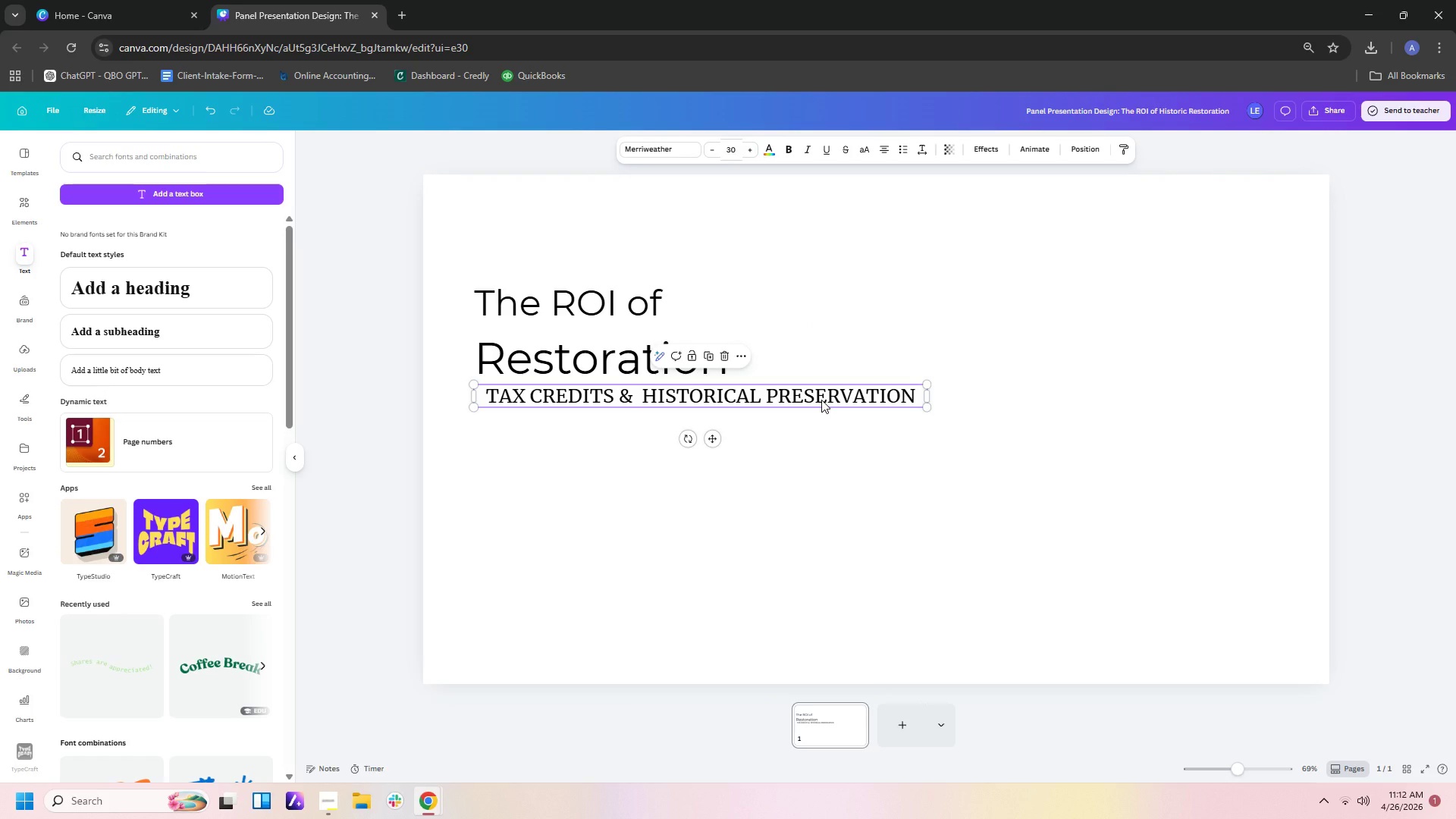 
left_click_drag(start_coordinate=[821, 400], to_coordinate=[821, 419])
 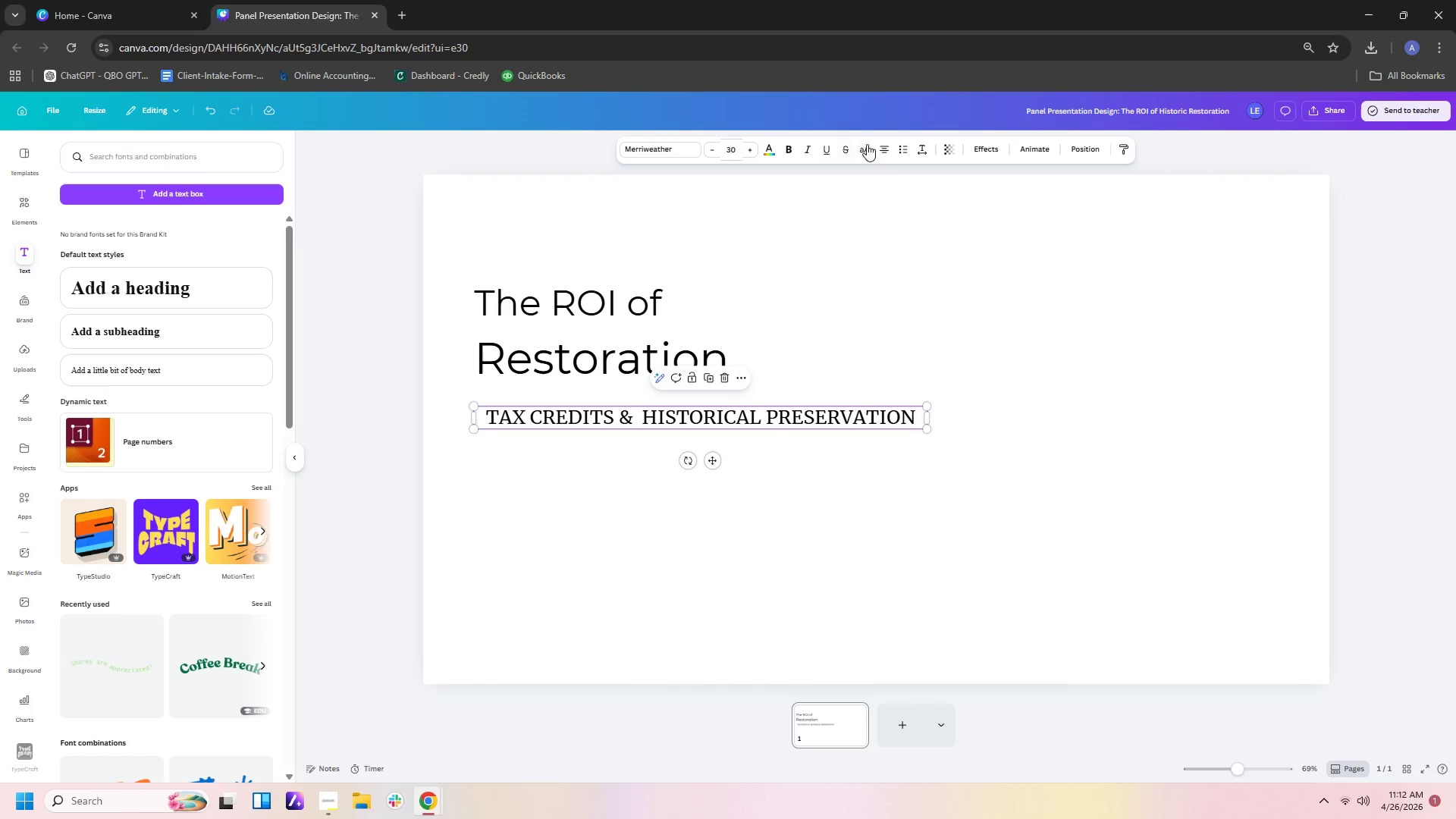 
left_click([893, 149])
 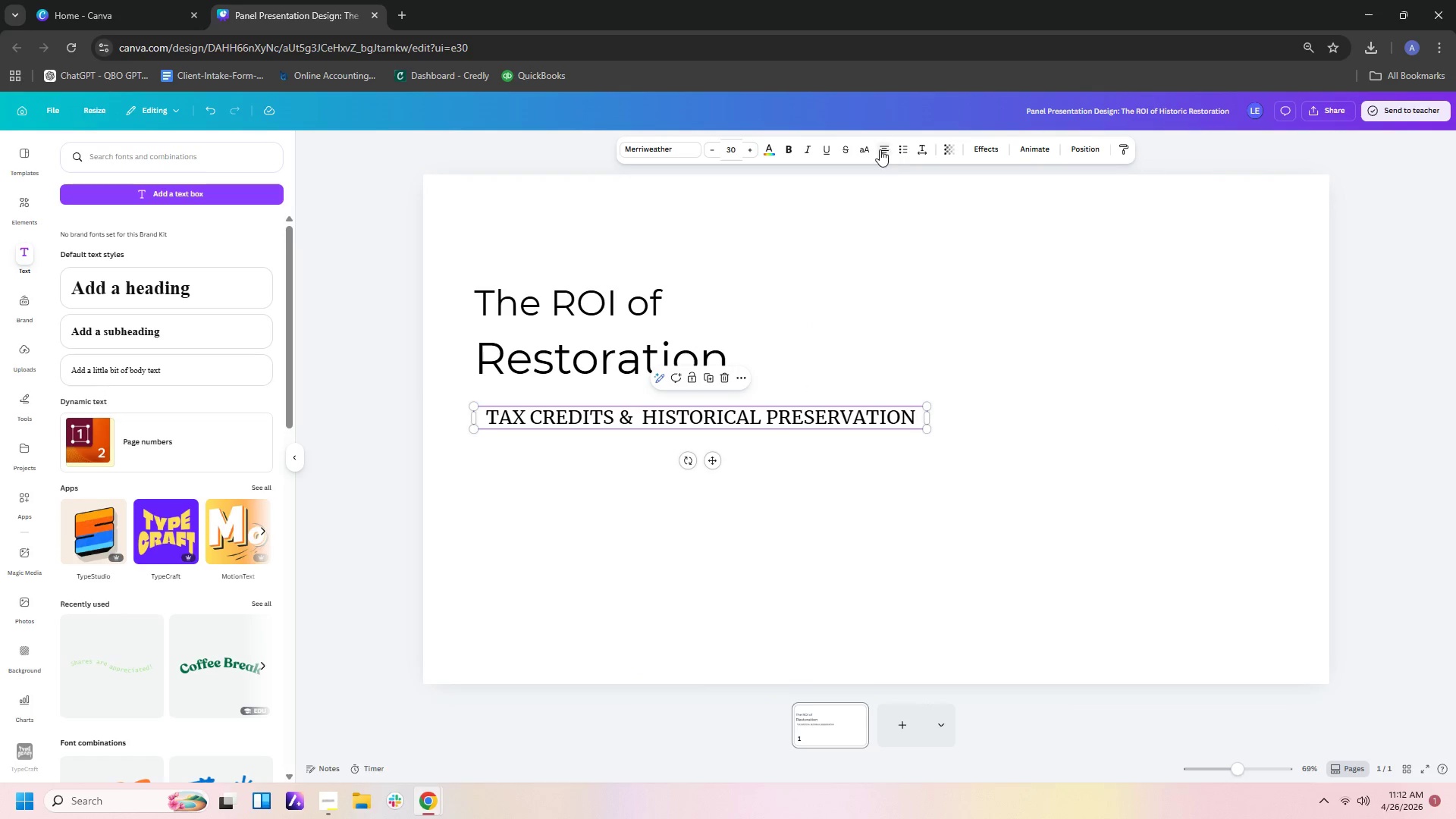 
left_click([880, 149])
 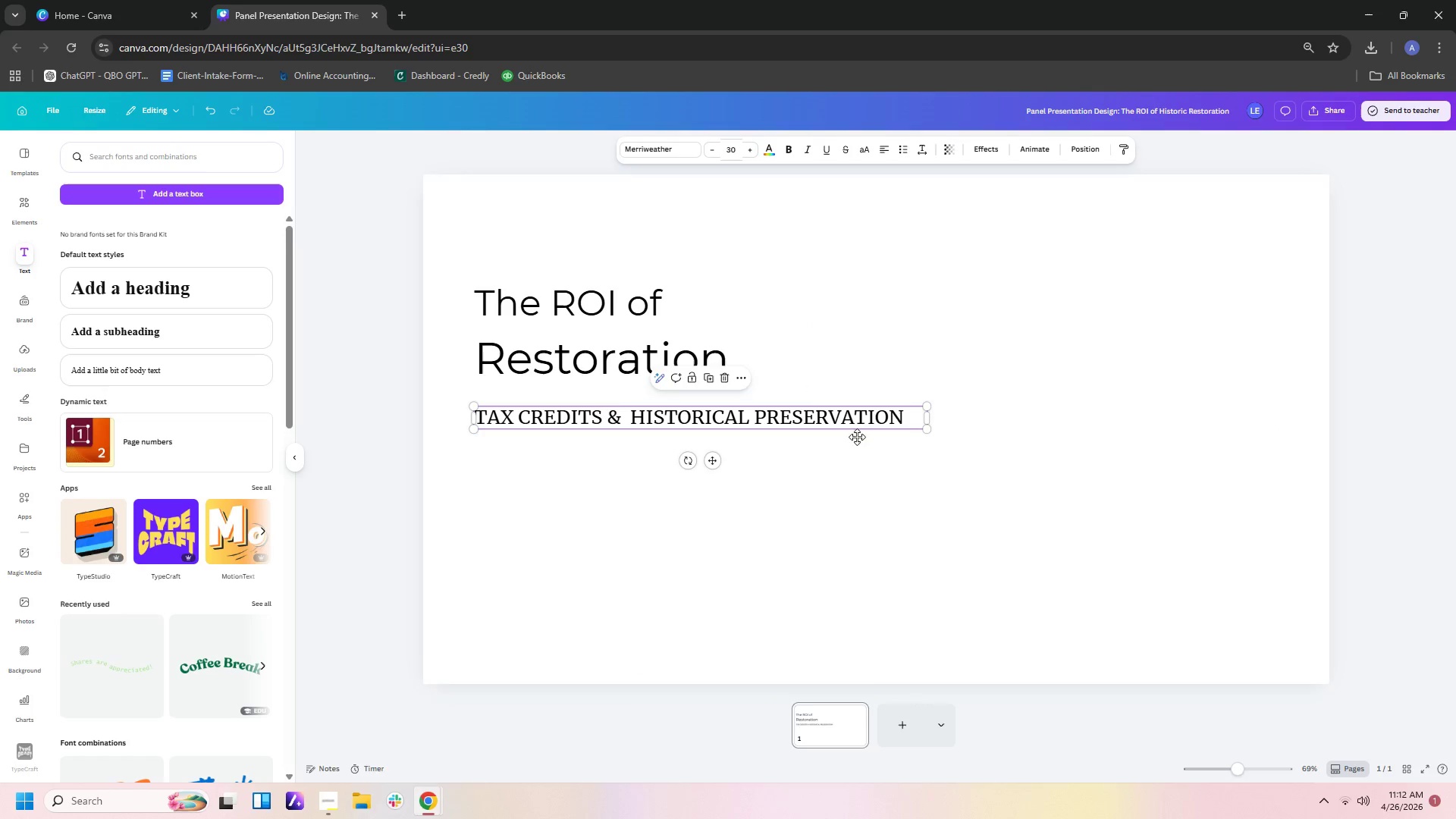 
double_click([857, 491])
 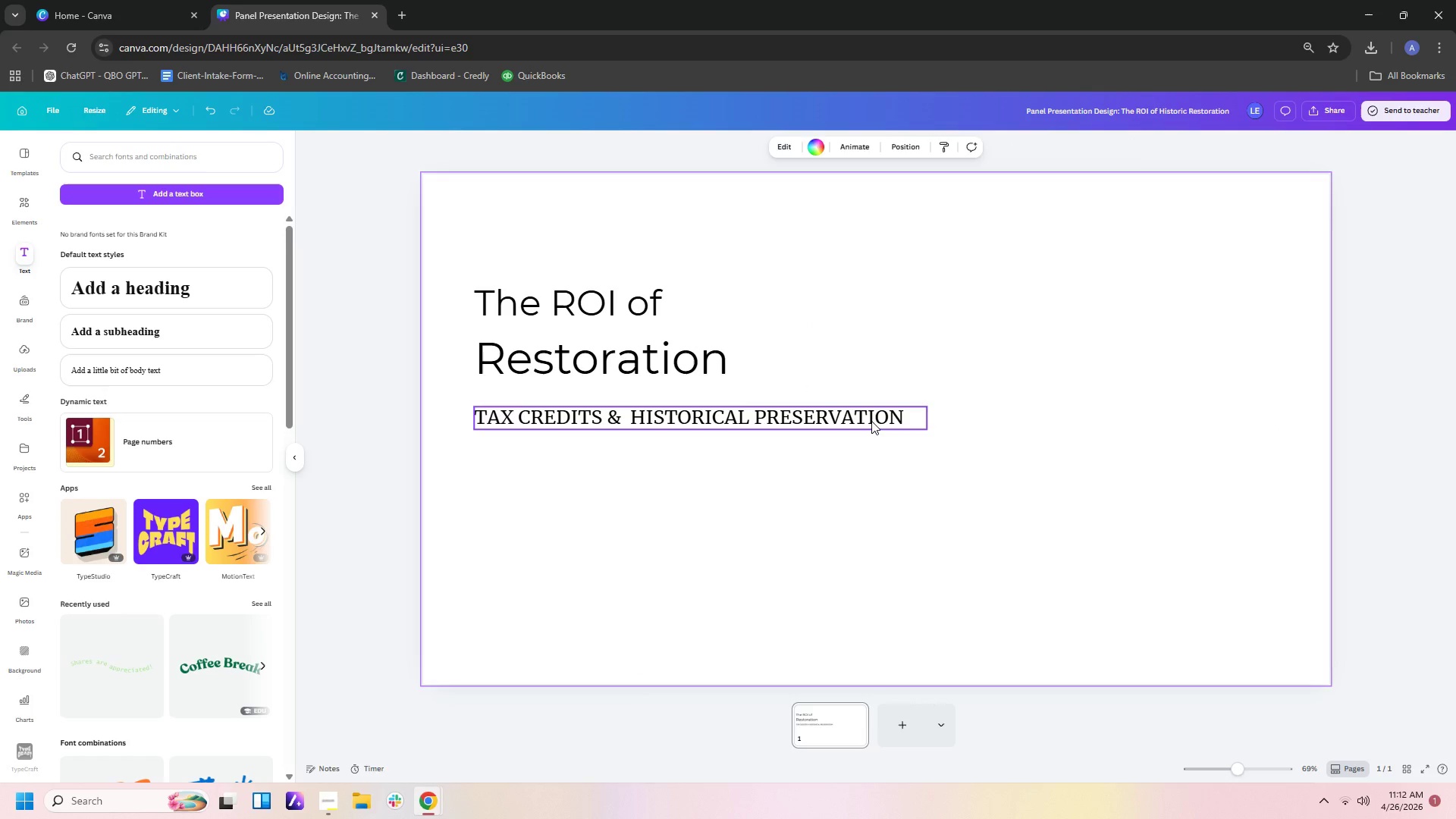 
left_click_drag(start_coordinate=[871, 421], to_coordinate=[877, 411])
 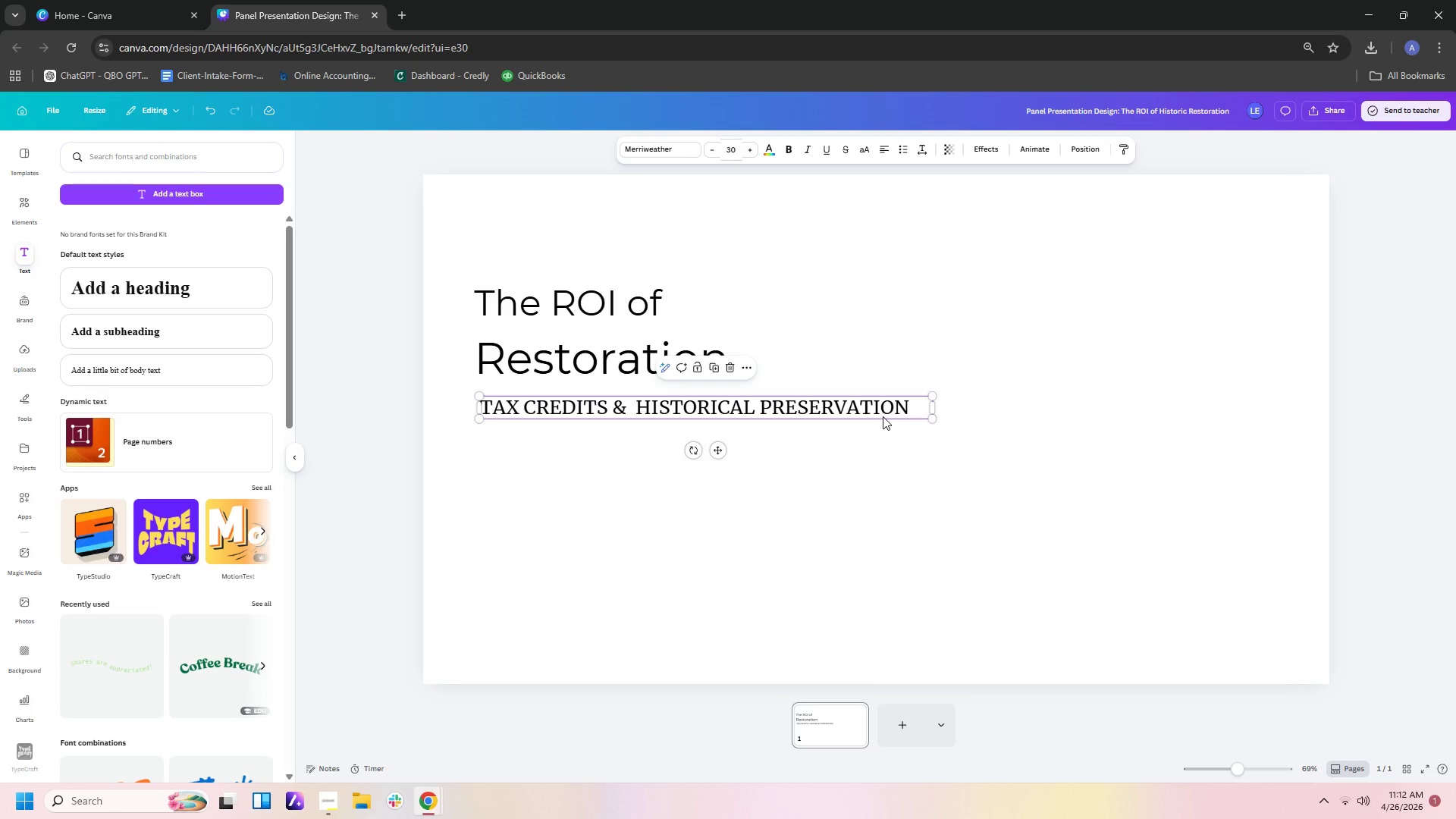 
wait(10.12)
 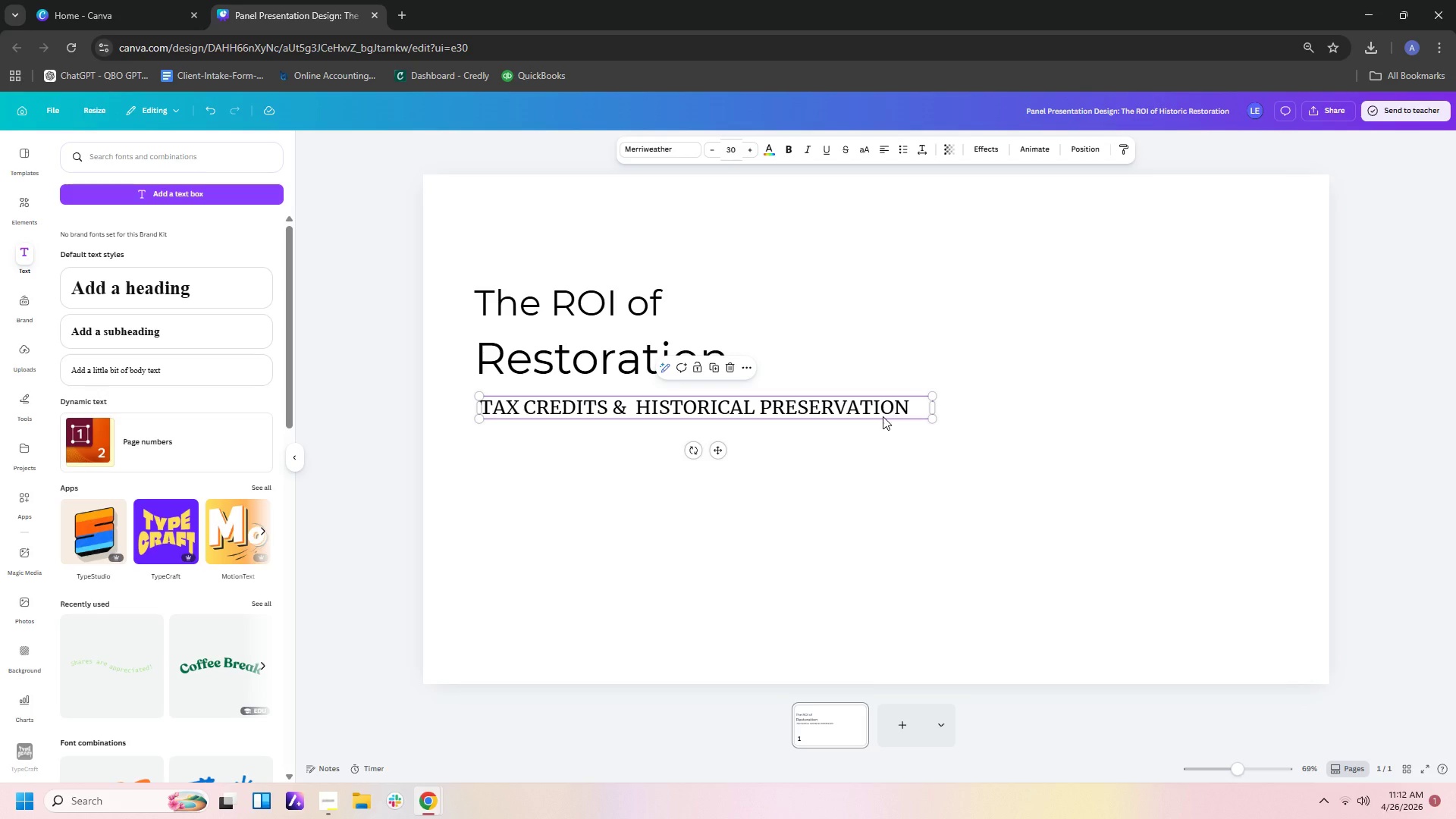 
left_click([661, 311])
 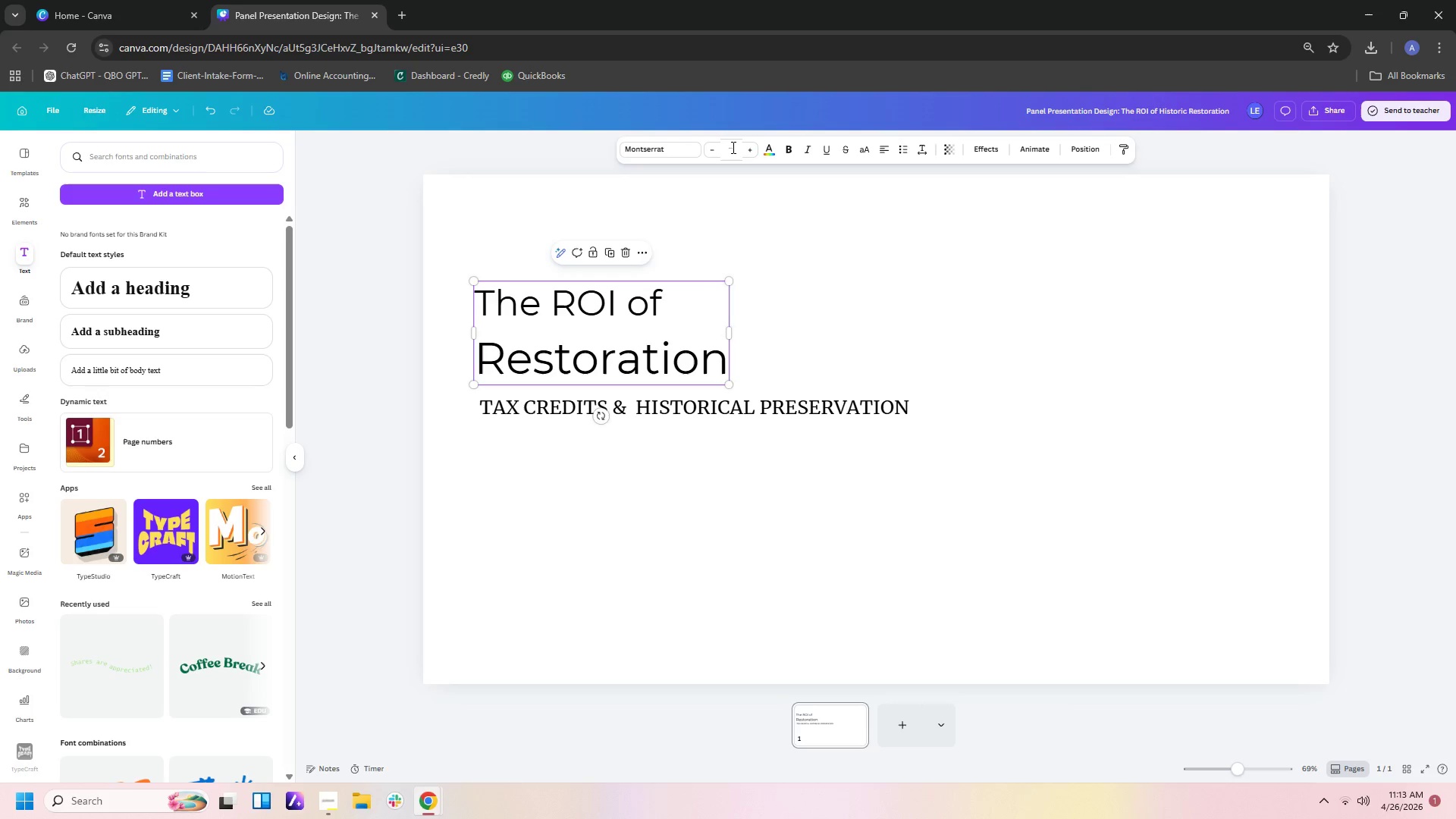 
left_click([732, 147])
 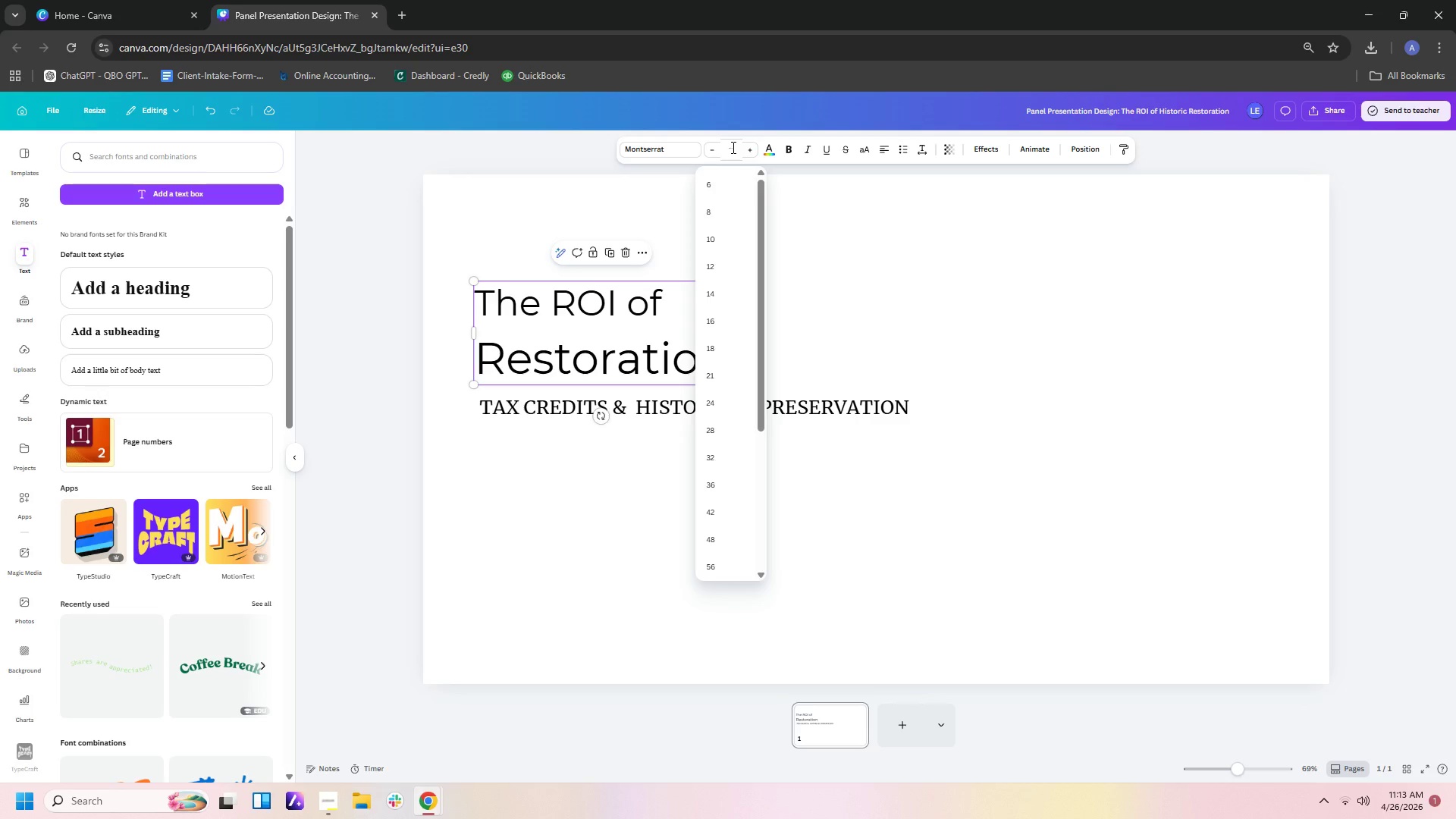 
key(Numpad5)
 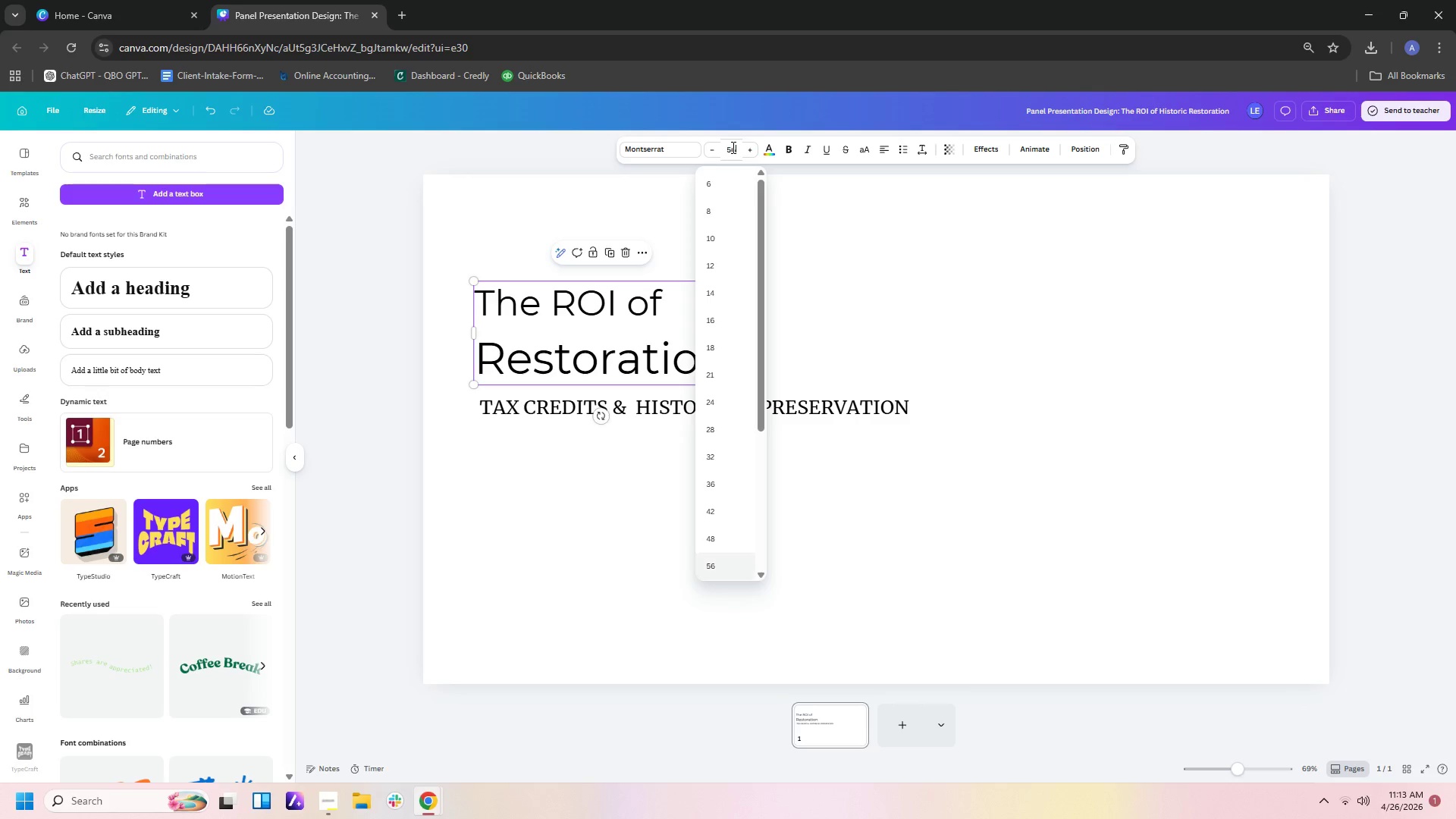 
key(Numpad6)
 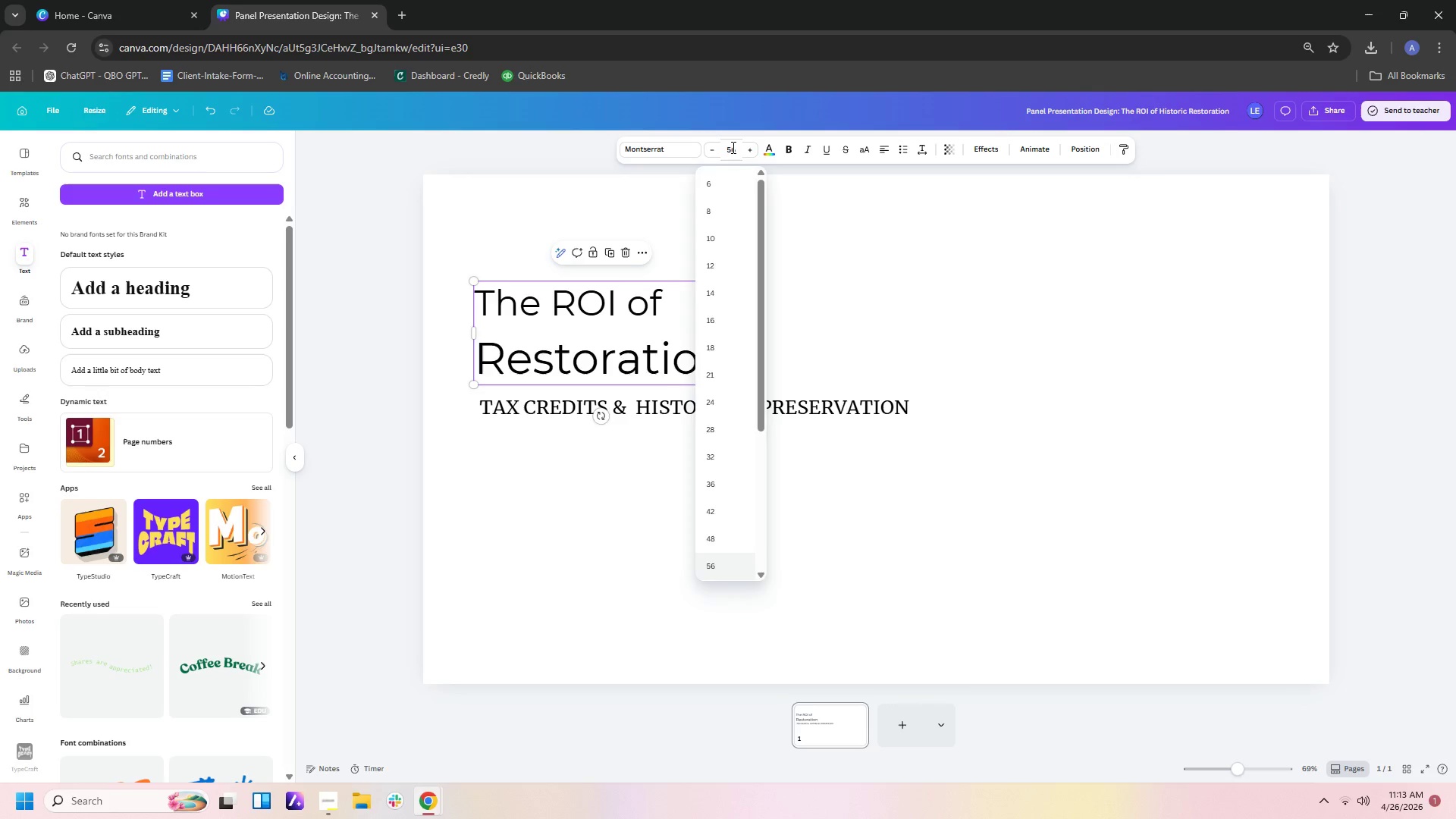 
key(Enter)
 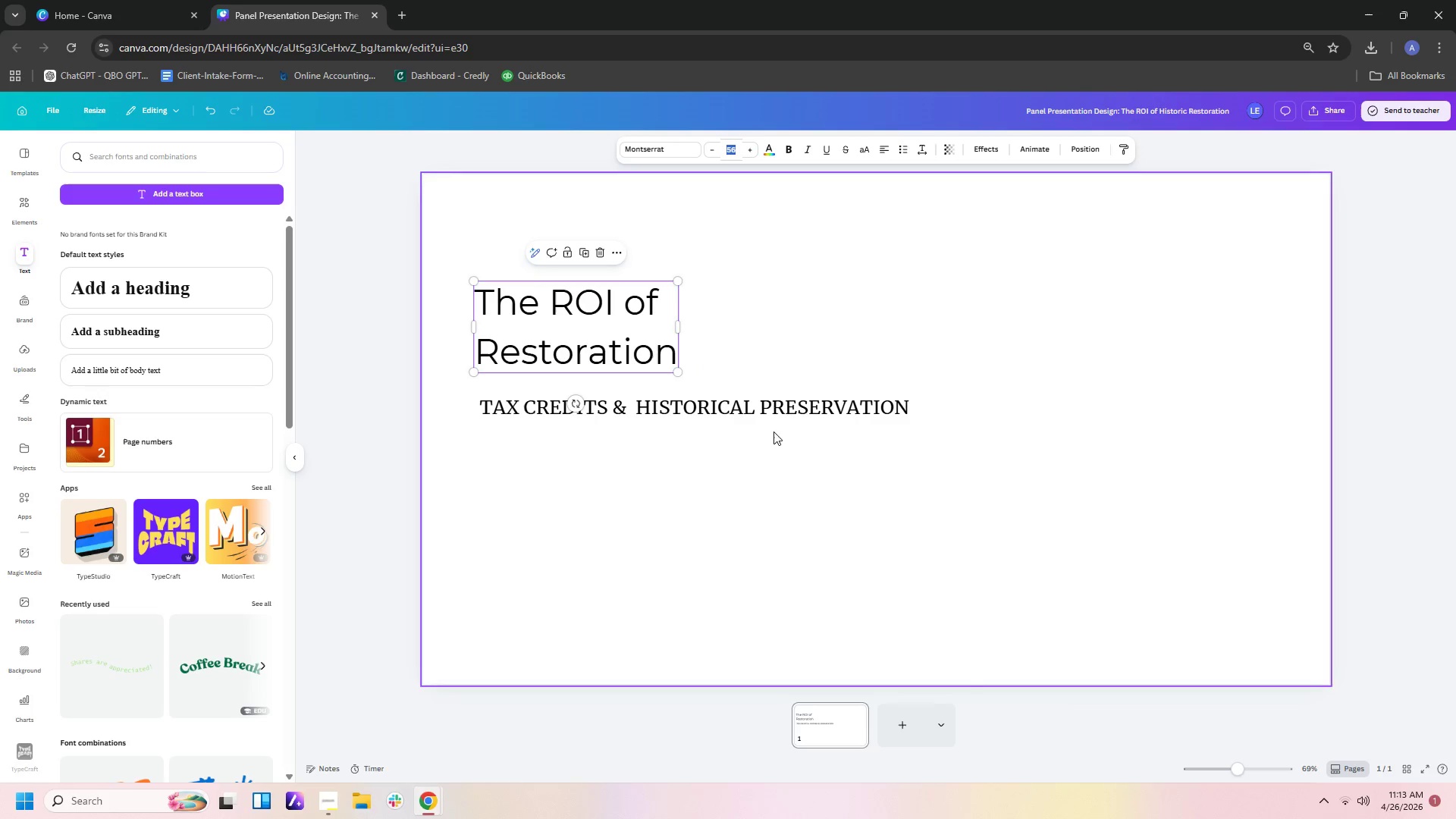 
left_click([774, 401])
 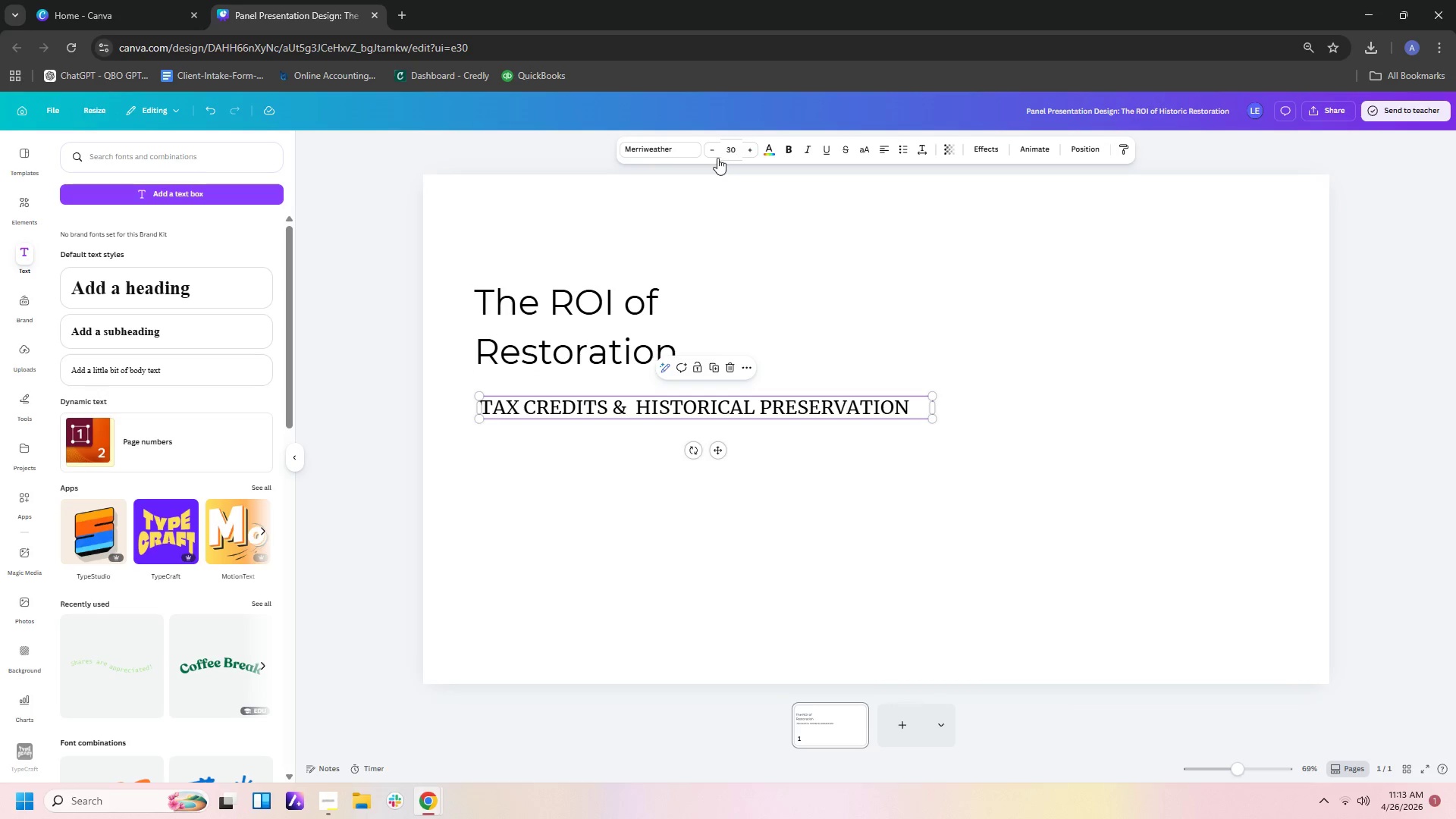 
left_click_drag(start_coordinate=[735, 149], to_coordinate=[719, 147])
 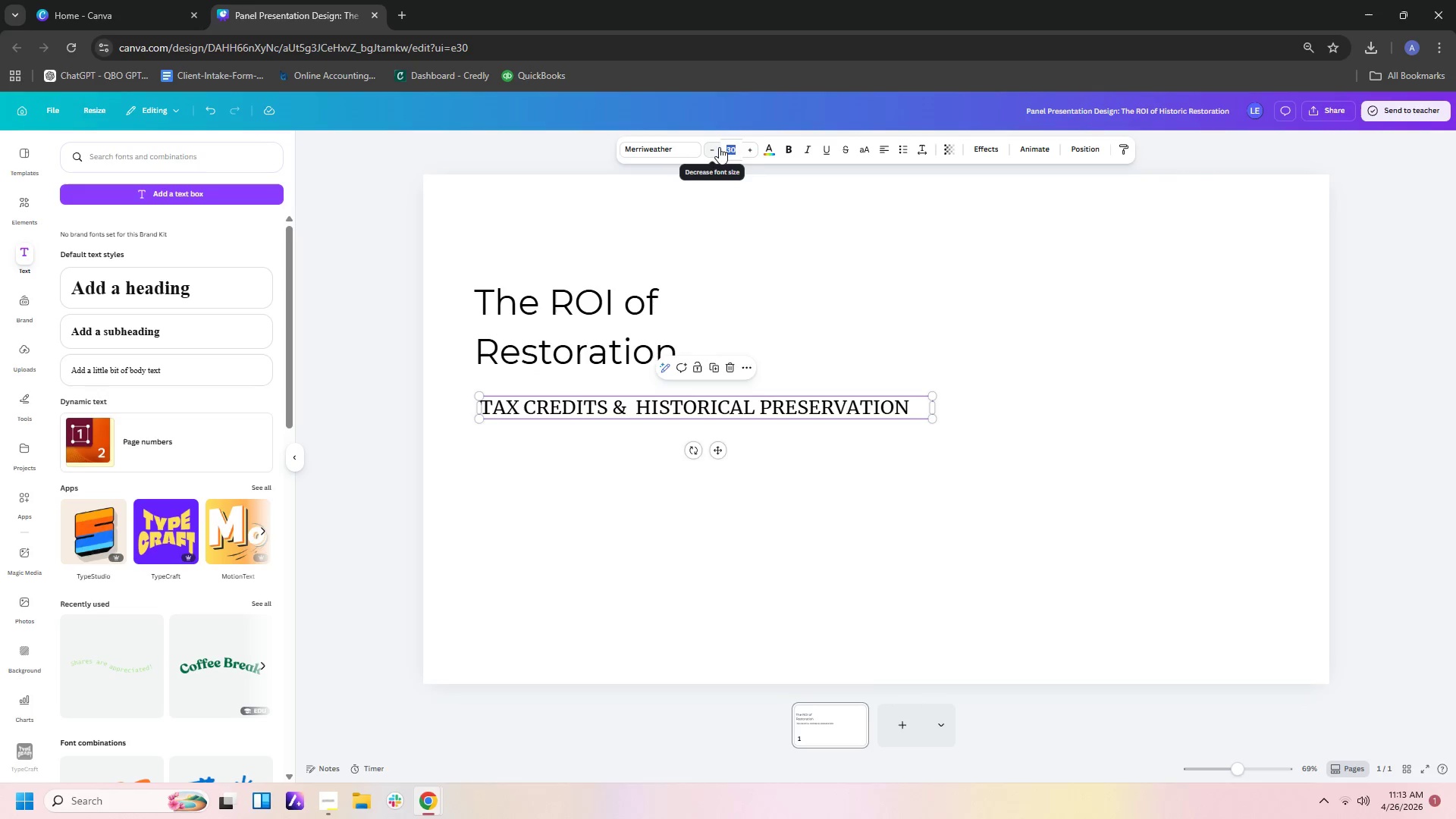 
key(Numpad2)
 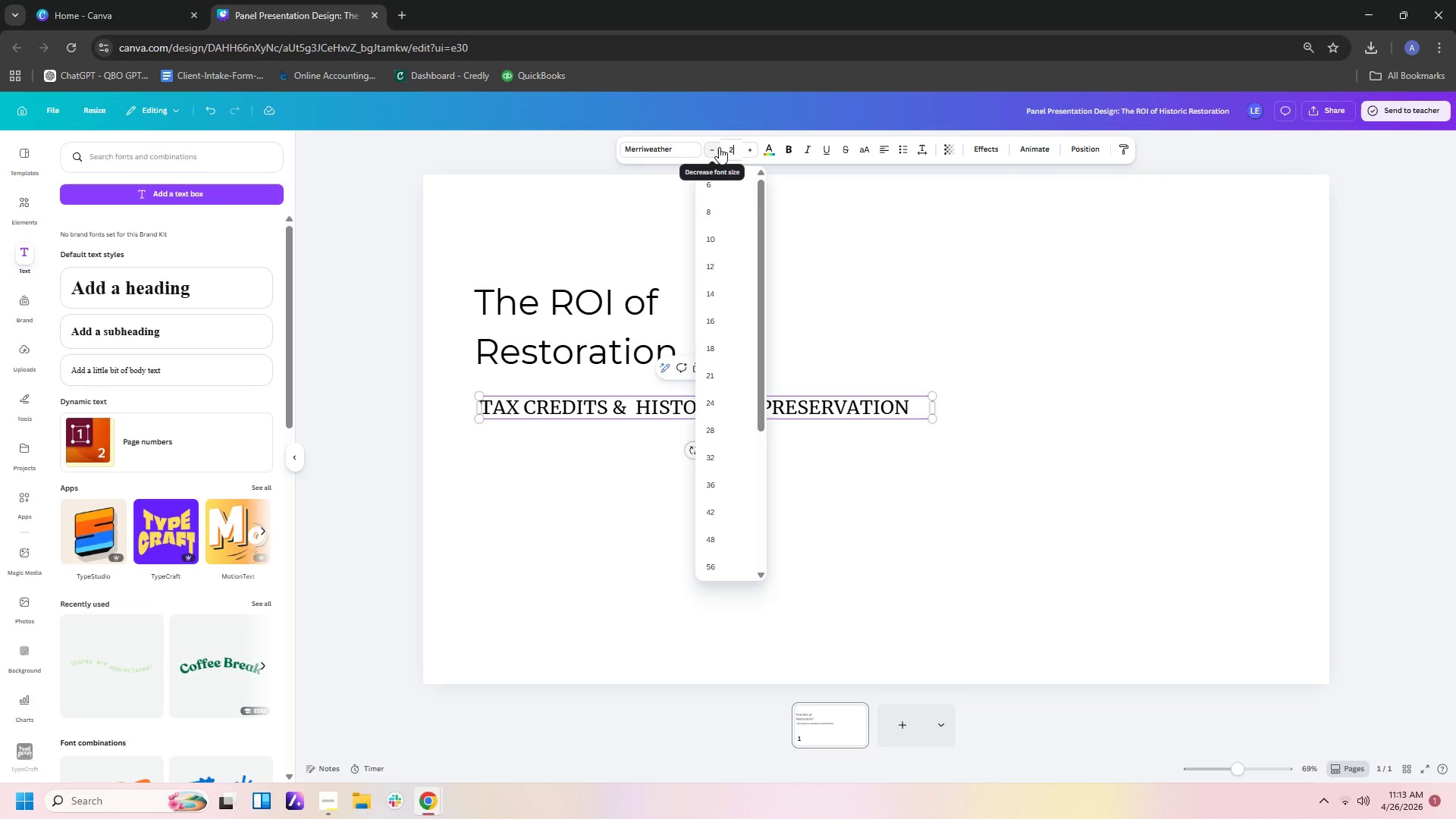 
key(Backspace)
 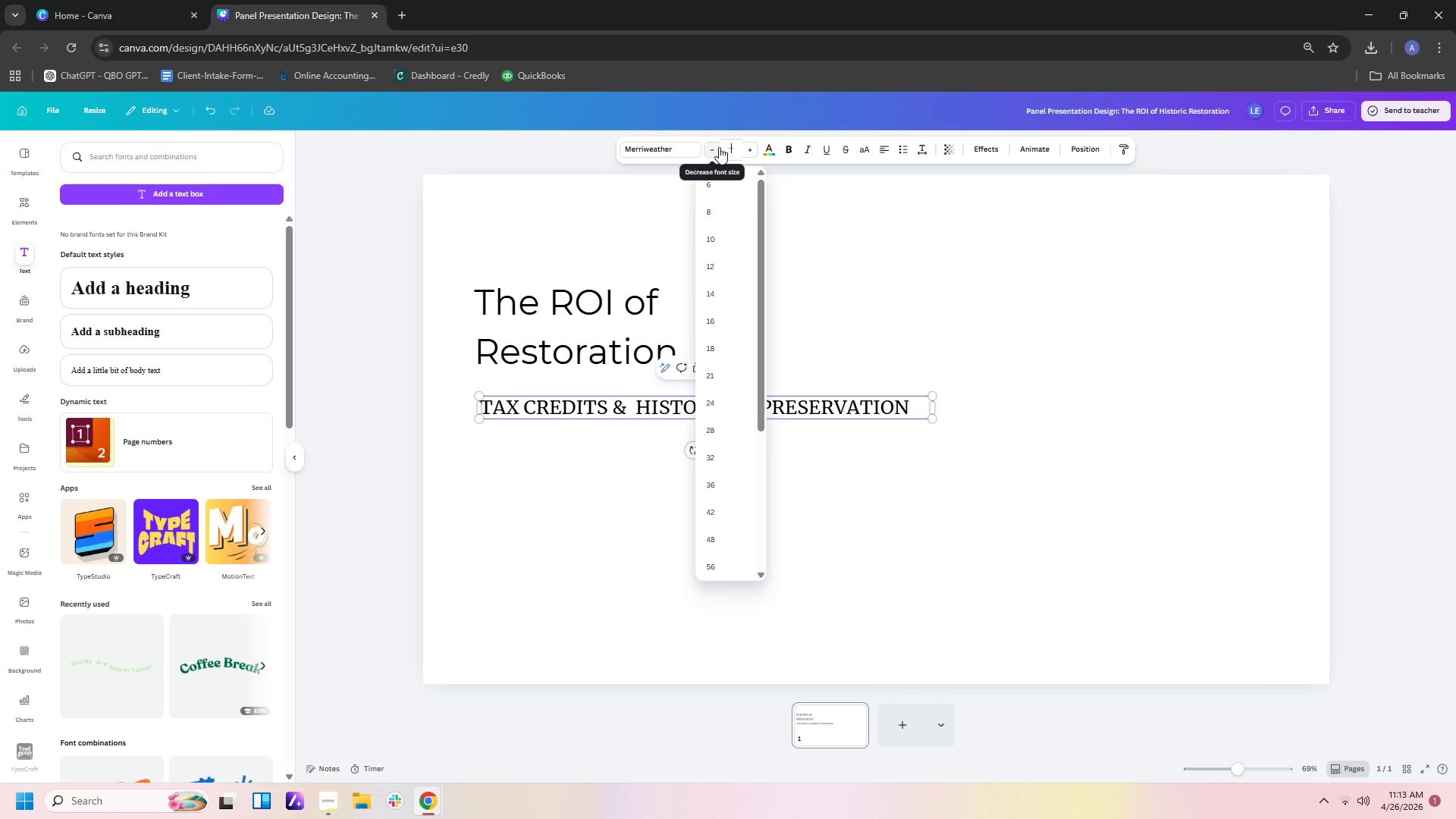 
wait(8.67)
 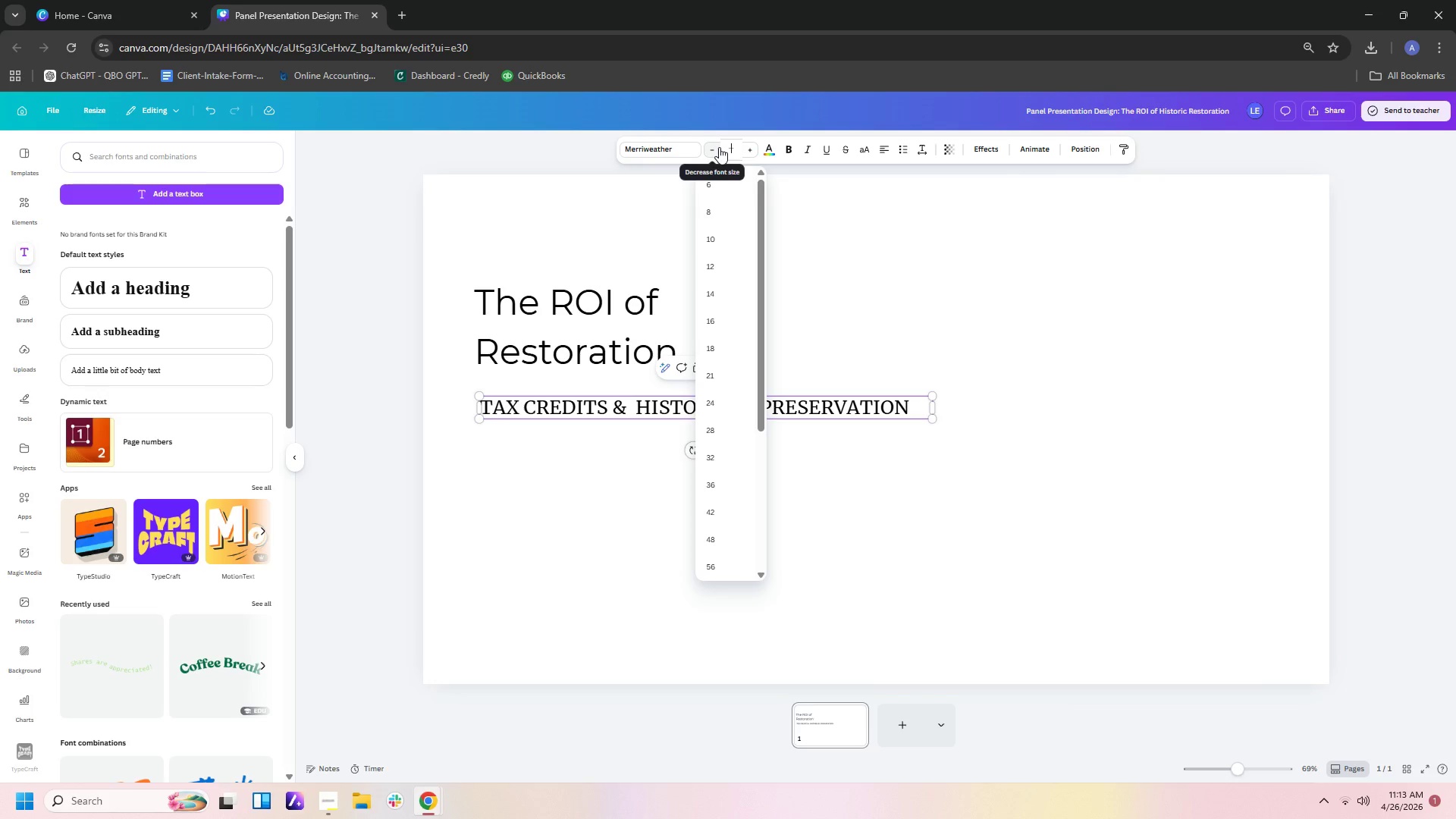 
key(Numpad5)
 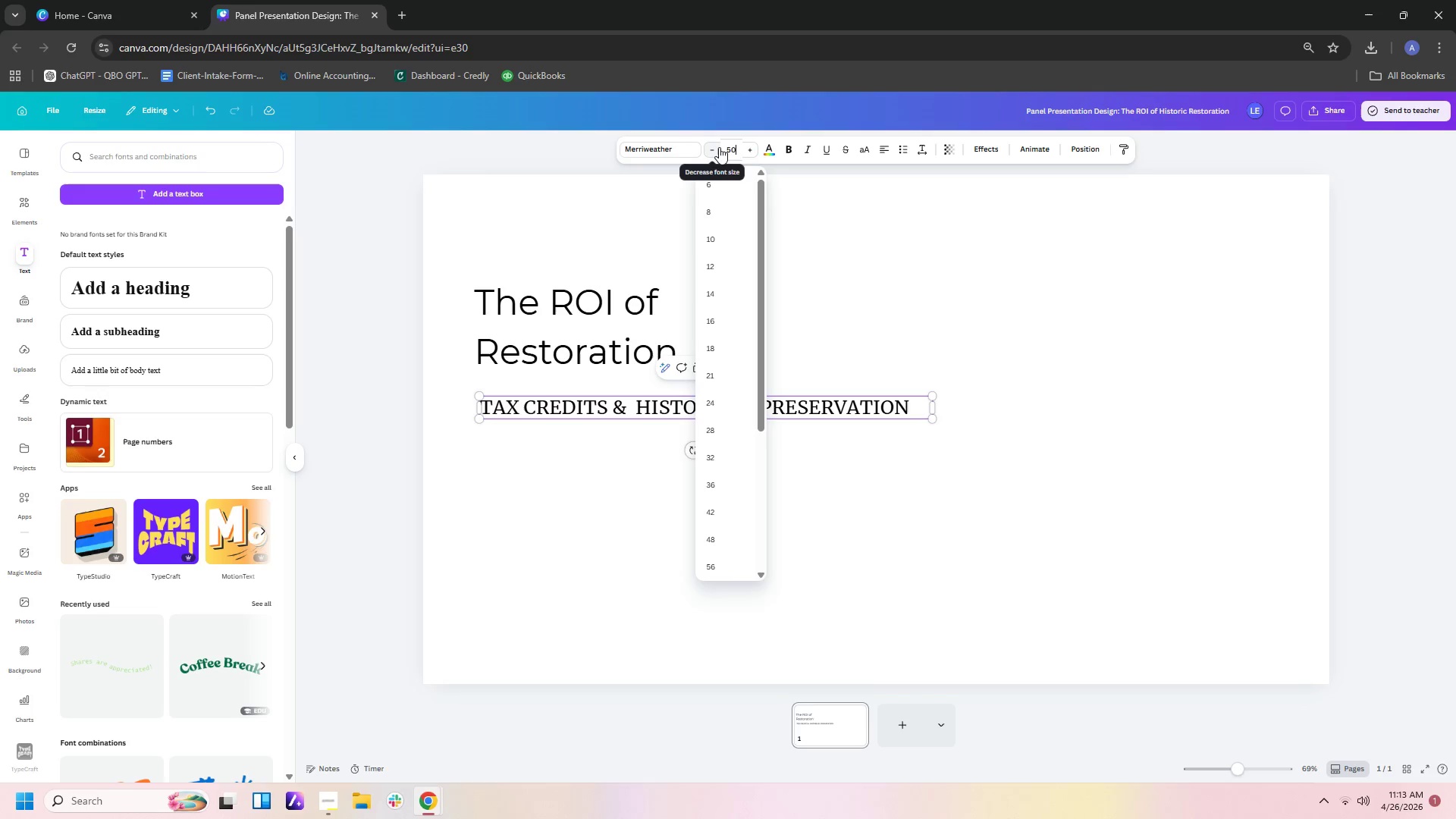 
key(Numpad0)
 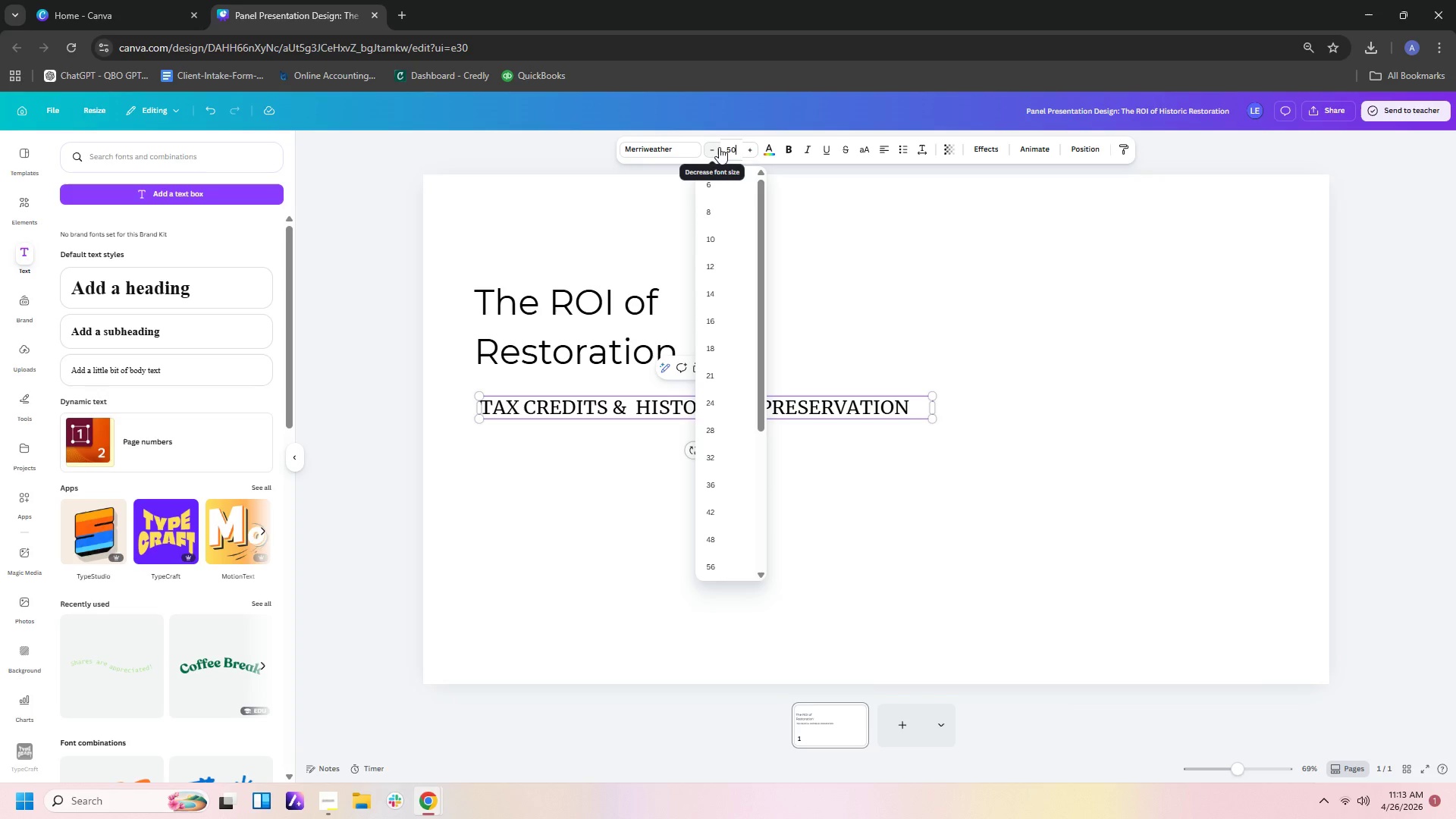 
key(Enter)
 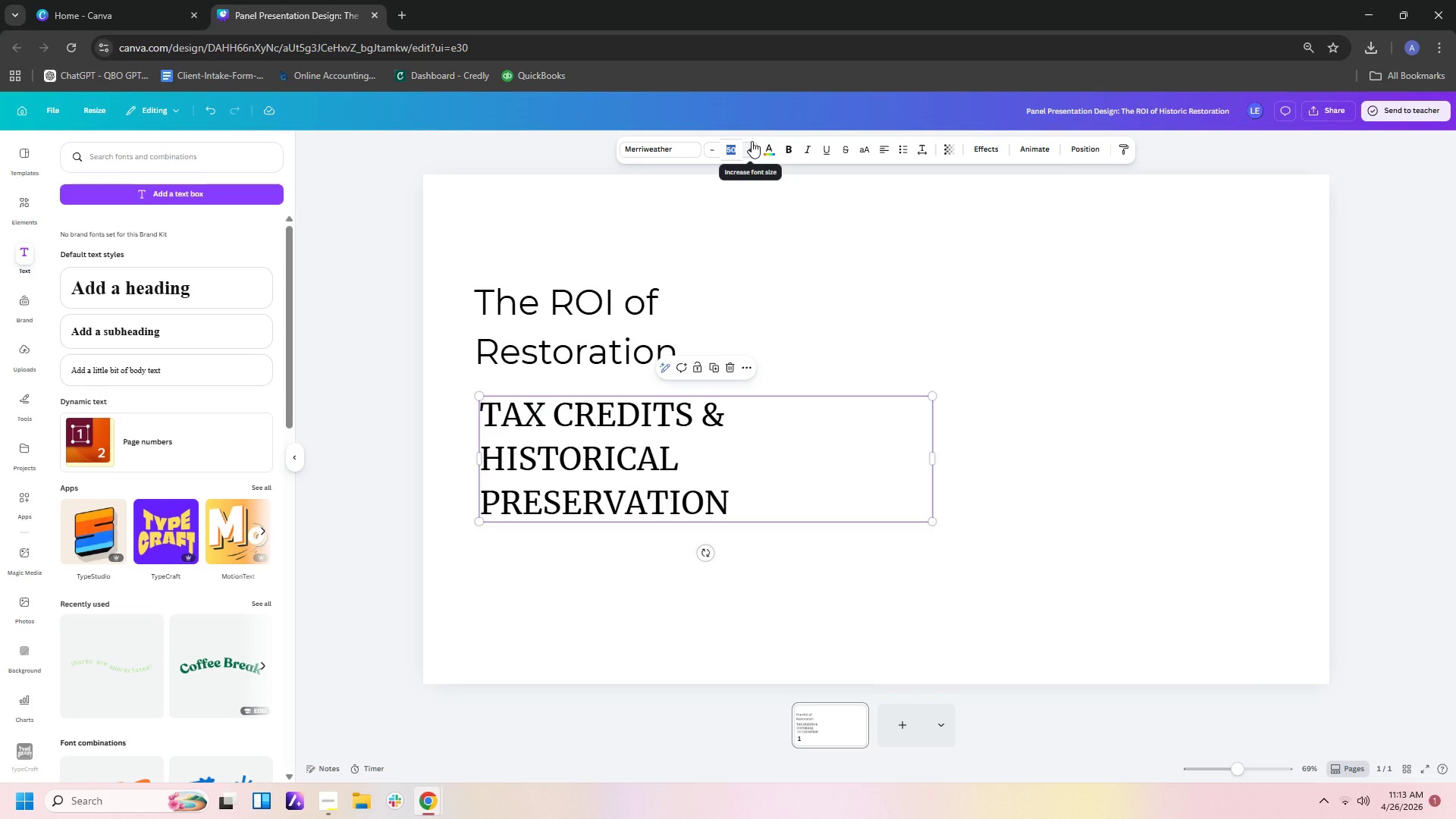 
wait(5.36)
 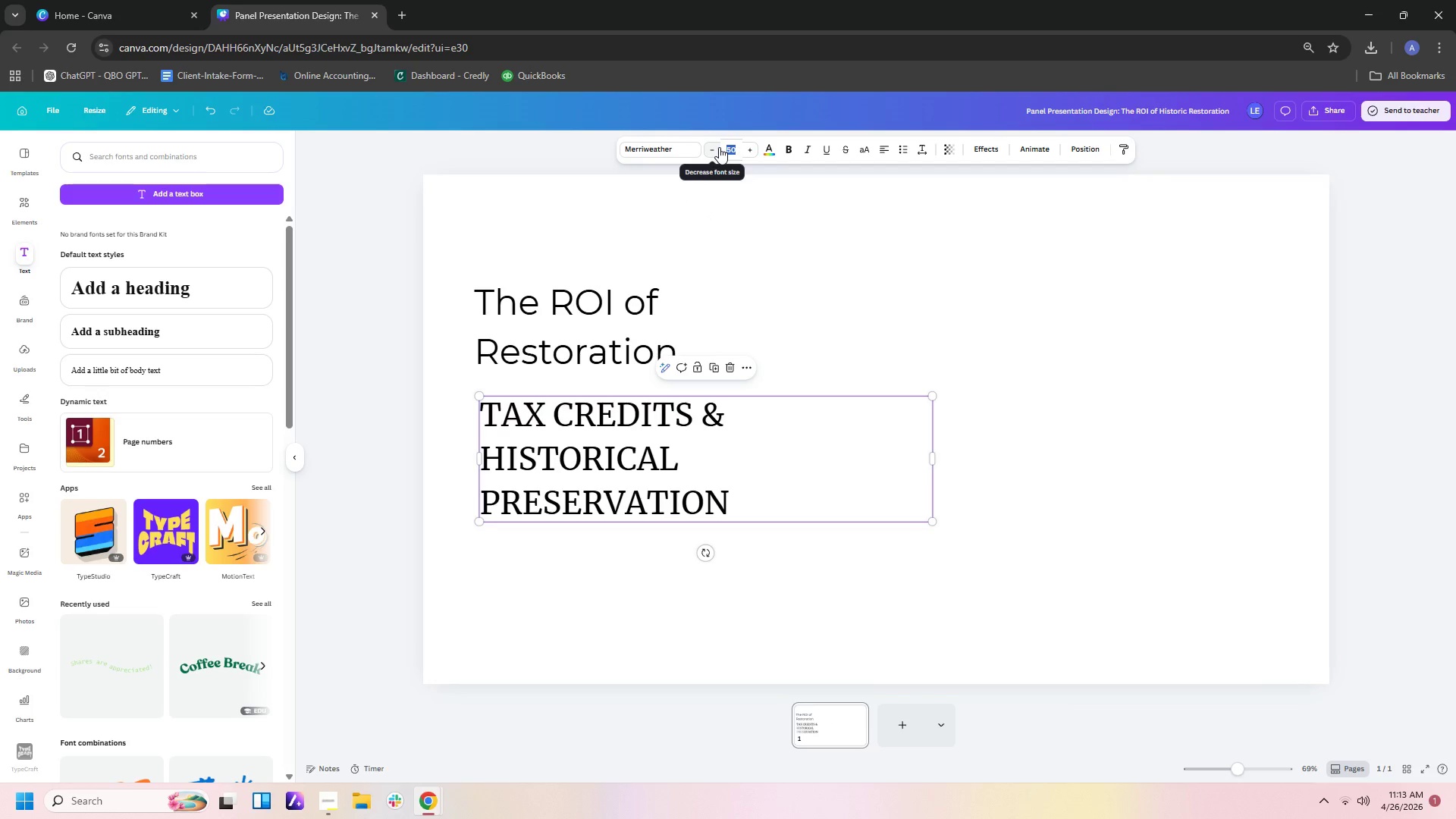 
key(Numpad4)
 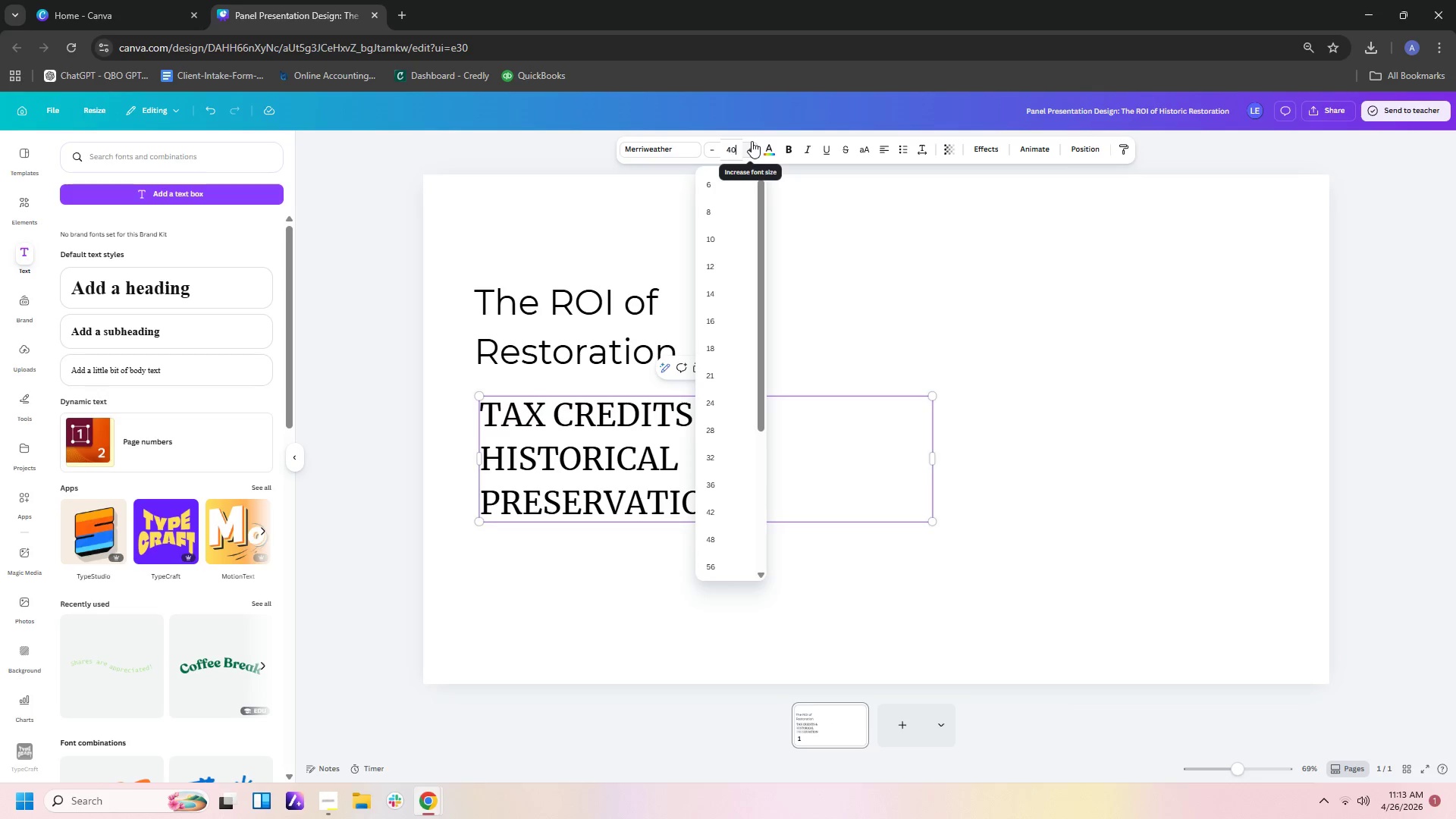 
key(Numpad0)
 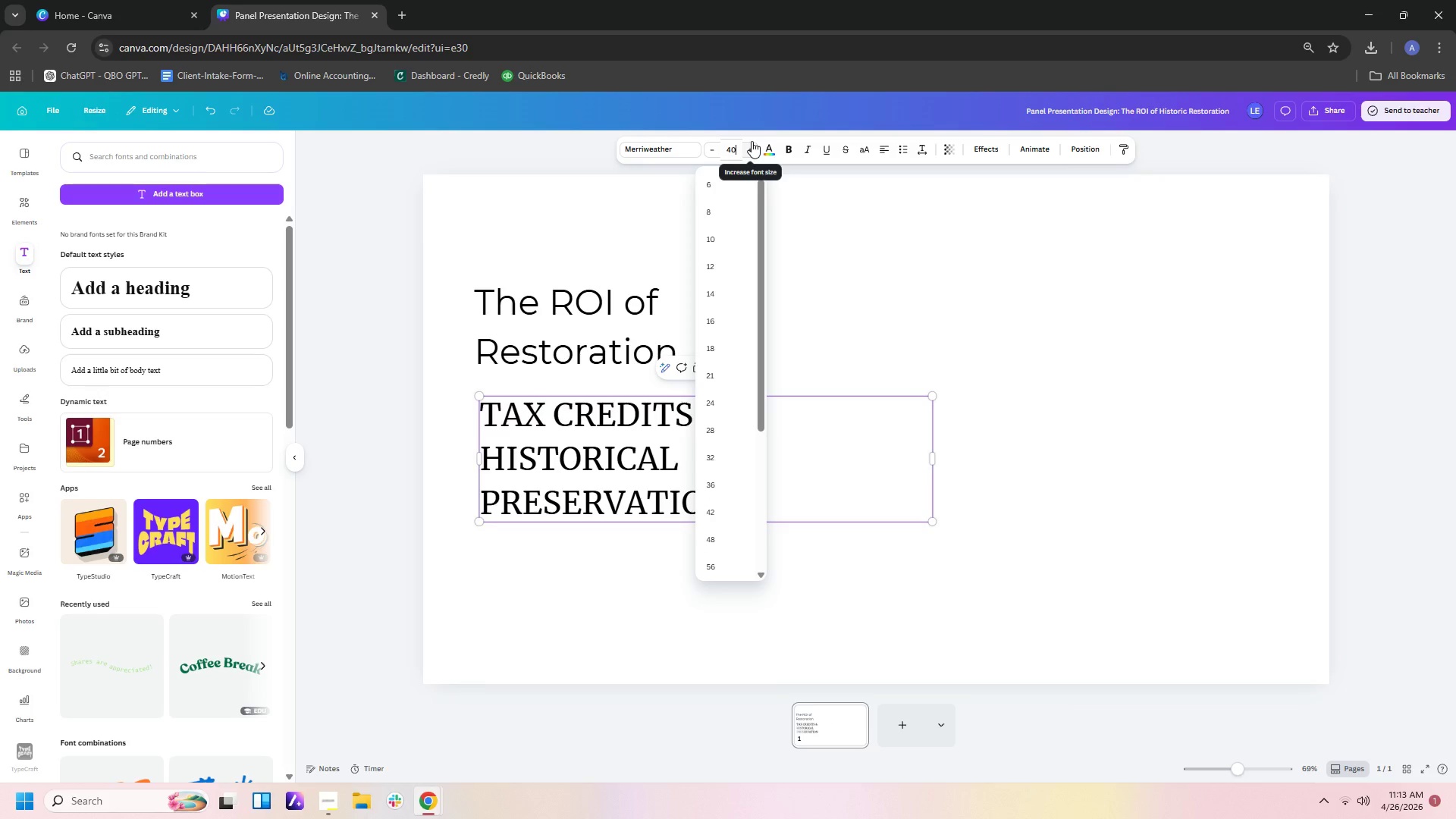 
key(Enter)
 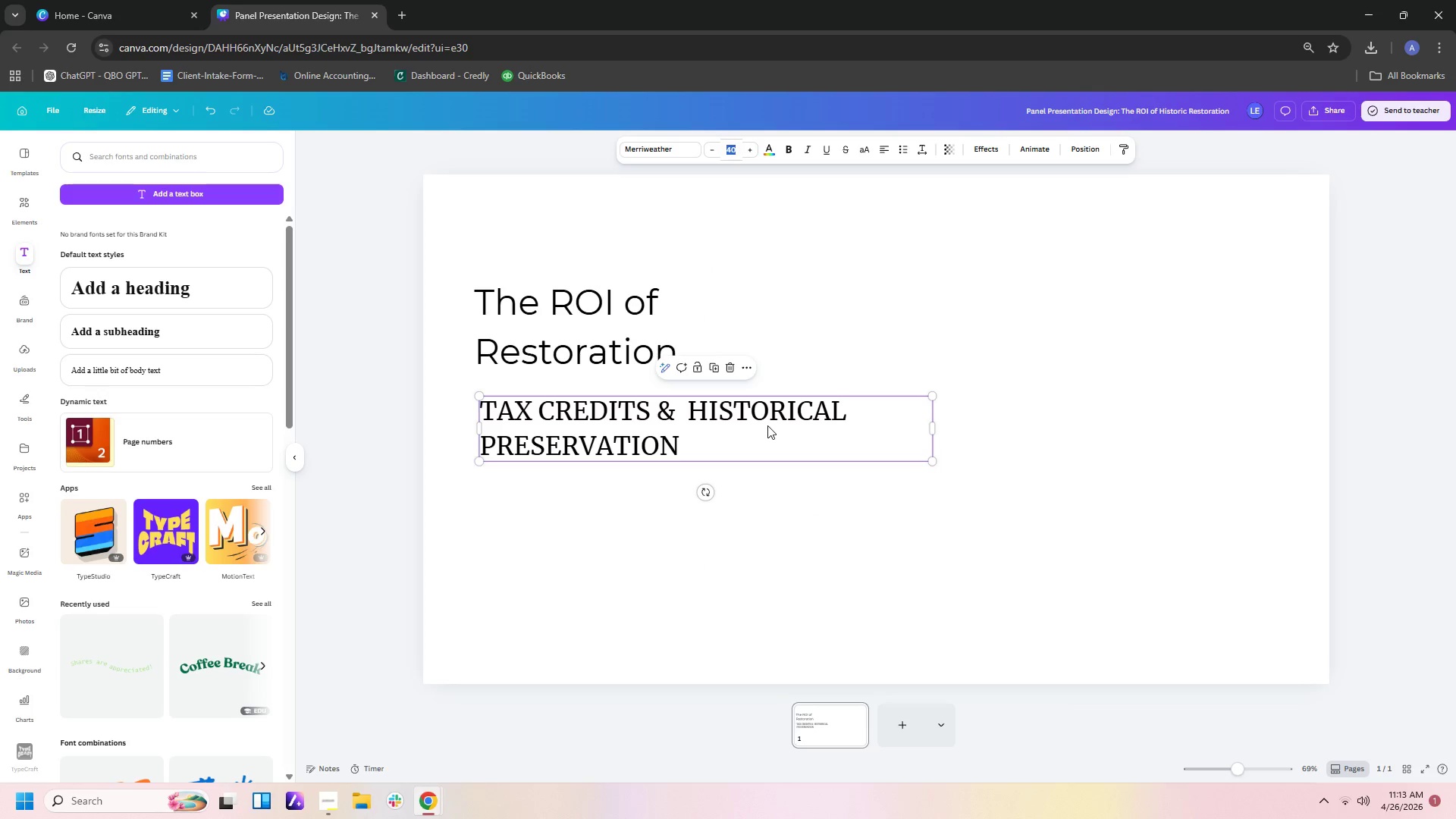 
left_click([751, 432])
 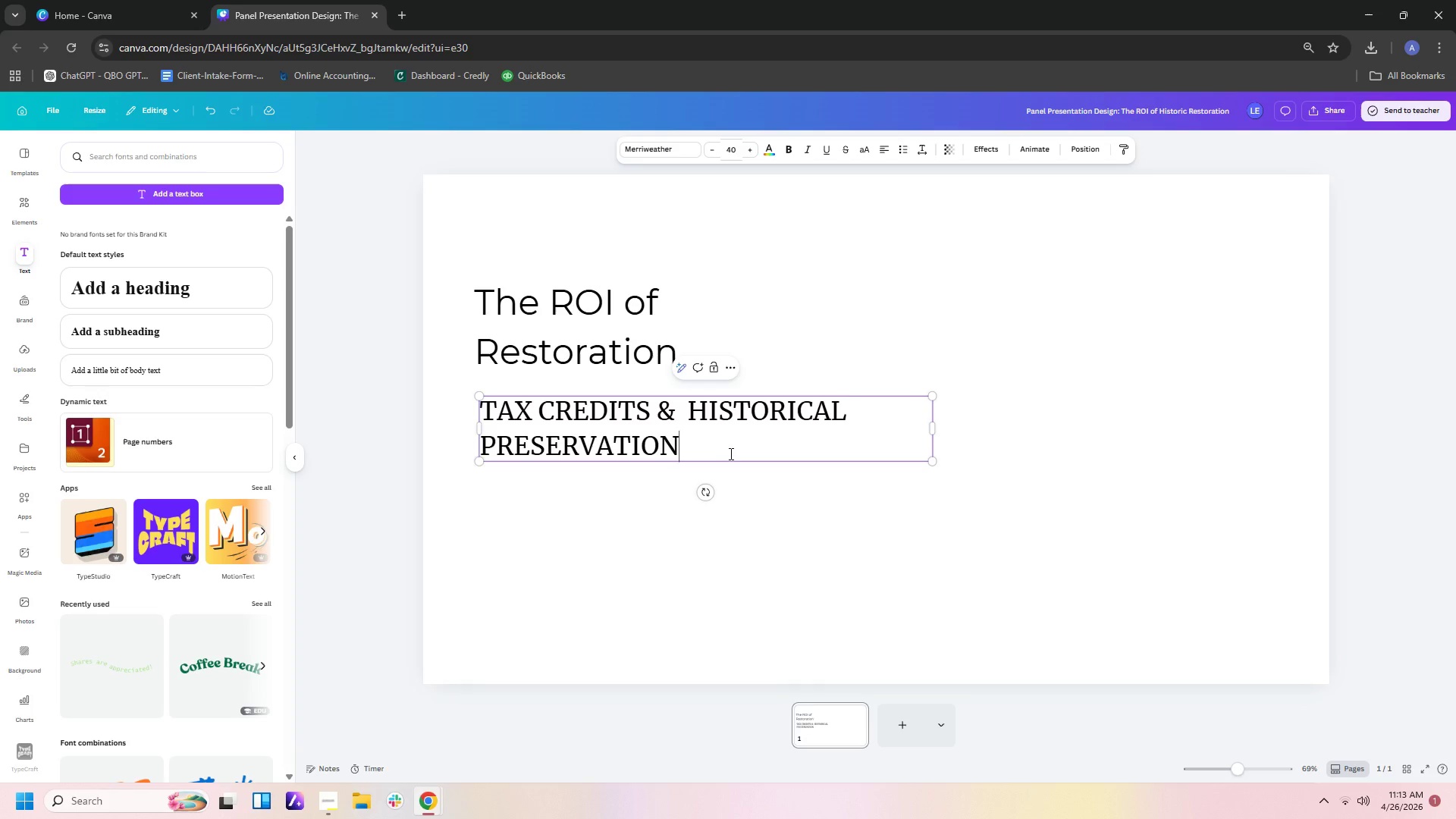 
left_click_drag(start_coordinate=[730, 453], to_coordinate=[470, 410])
 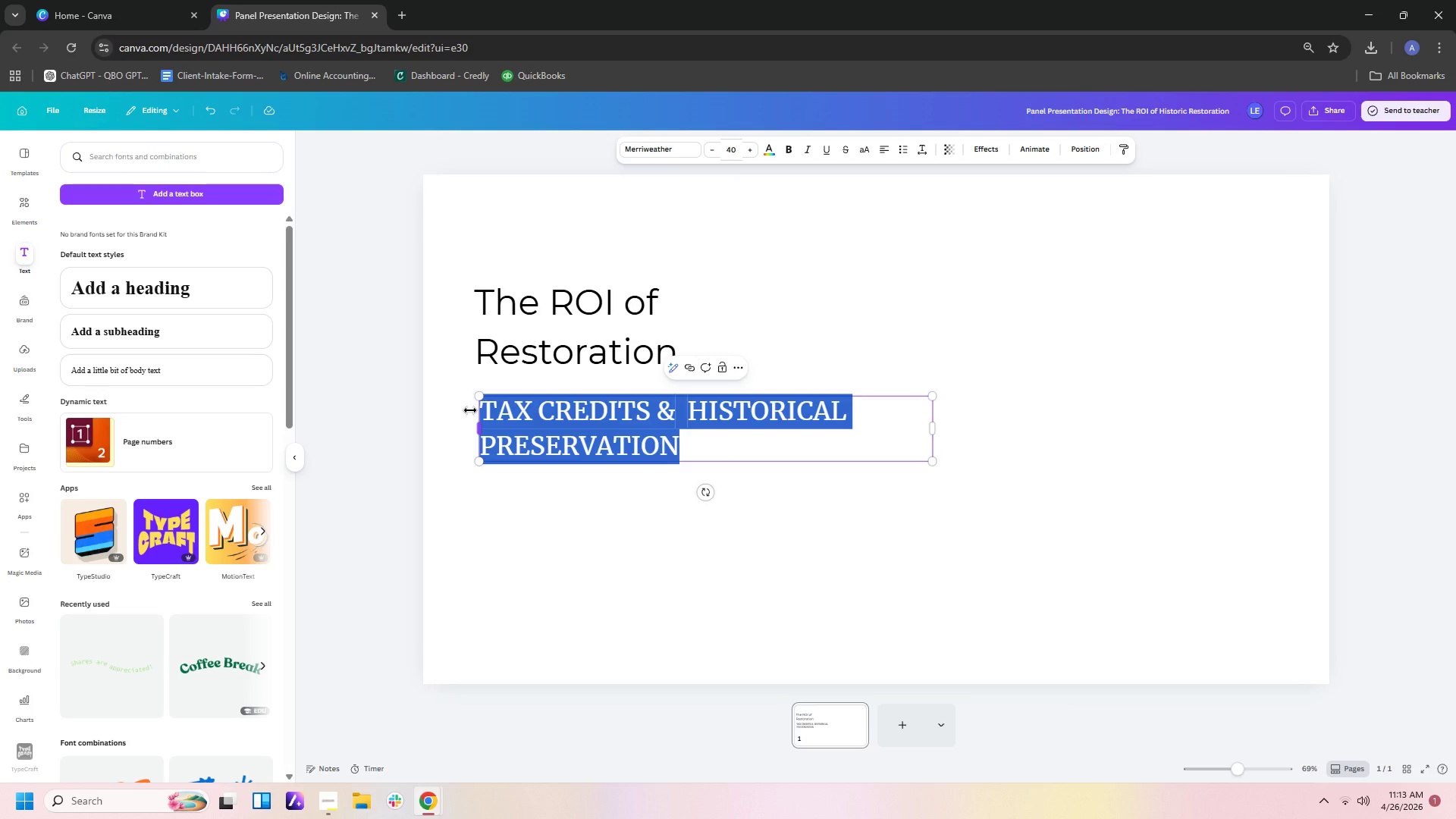 
key(Numpad2)
 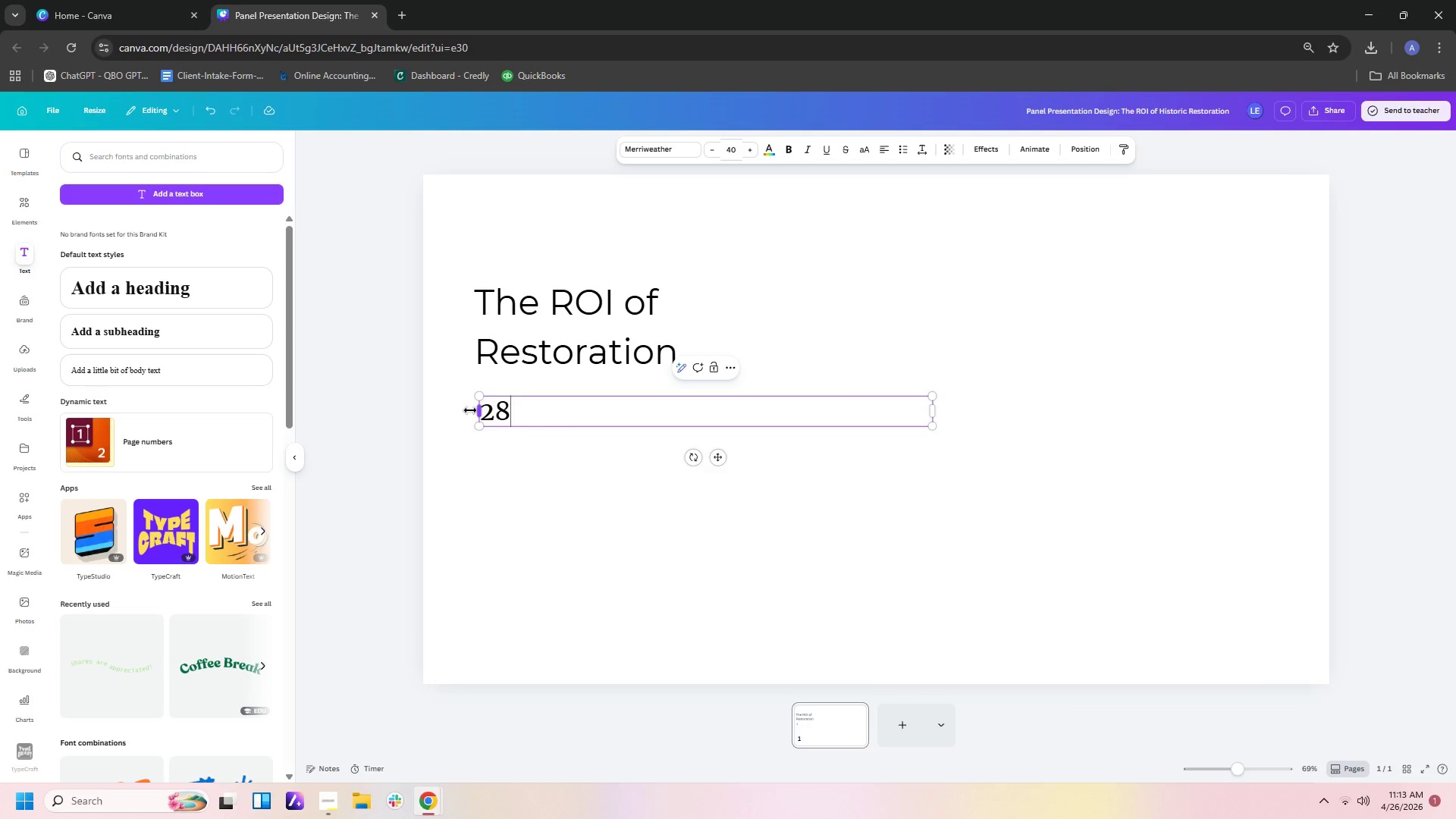 
key(Numpad8)
 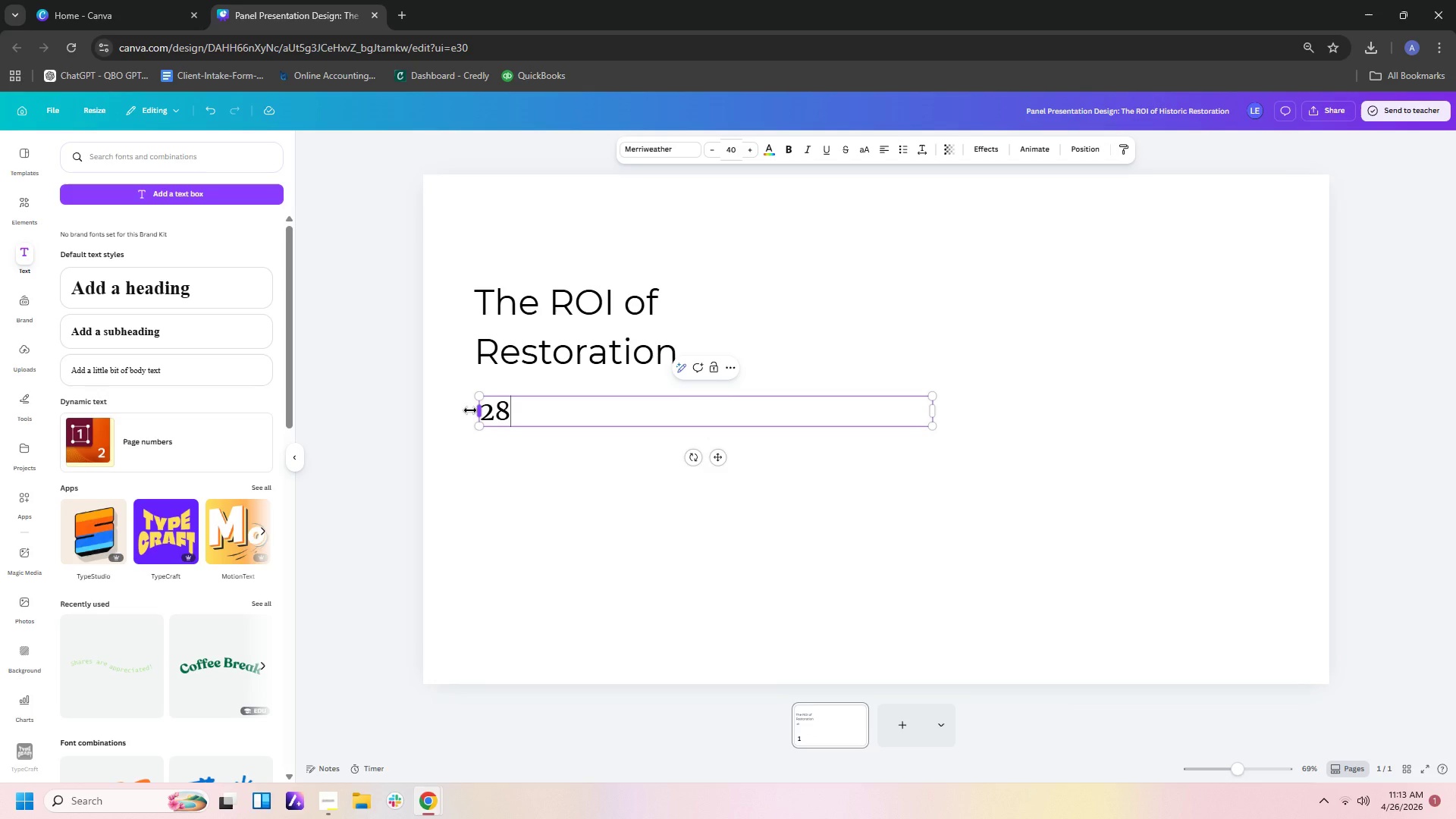 
key(Control+Z)
 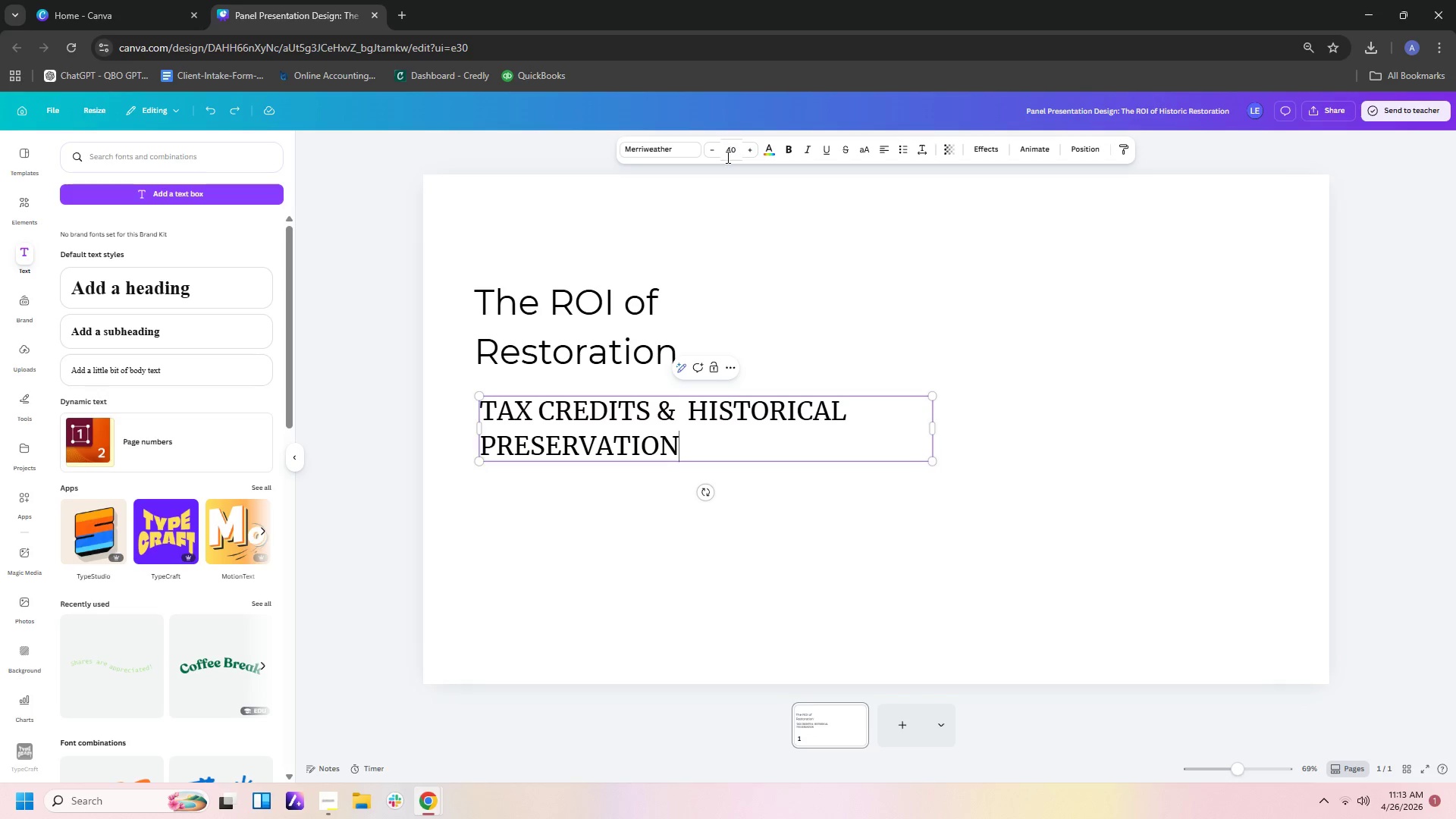 
left_click([735, 156])
 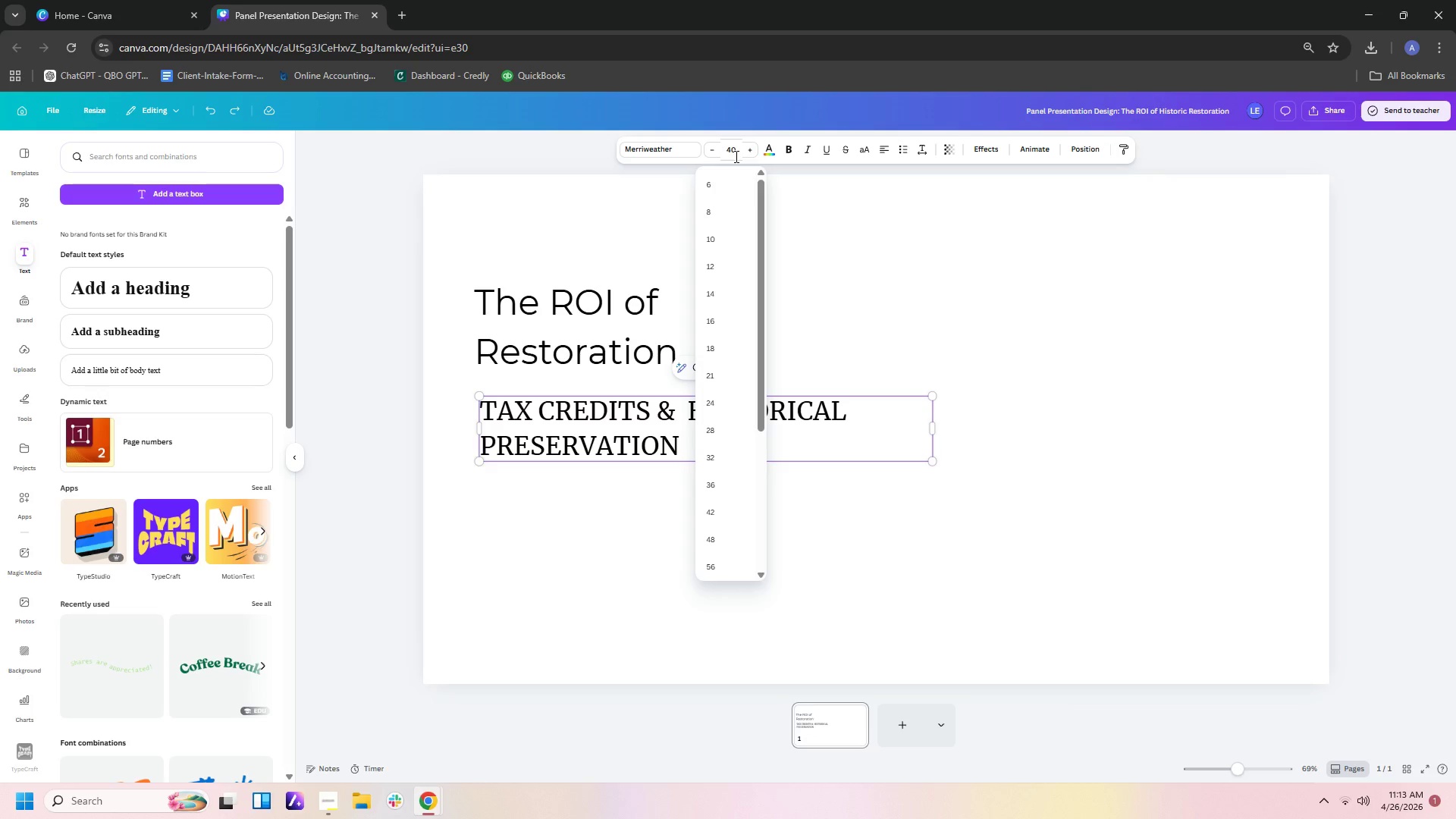 
key(Numpad2)
 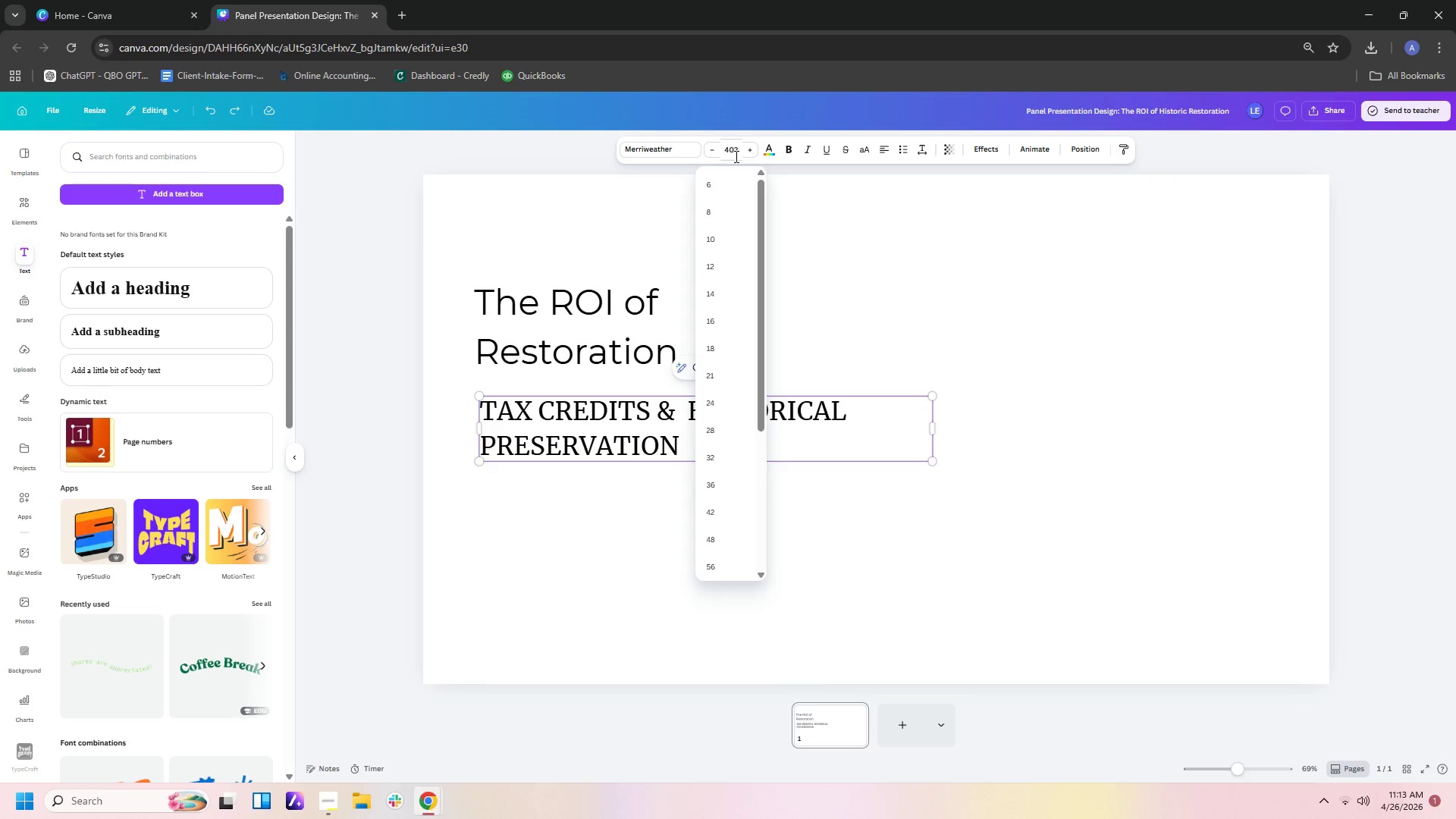 
key(Backspace)
 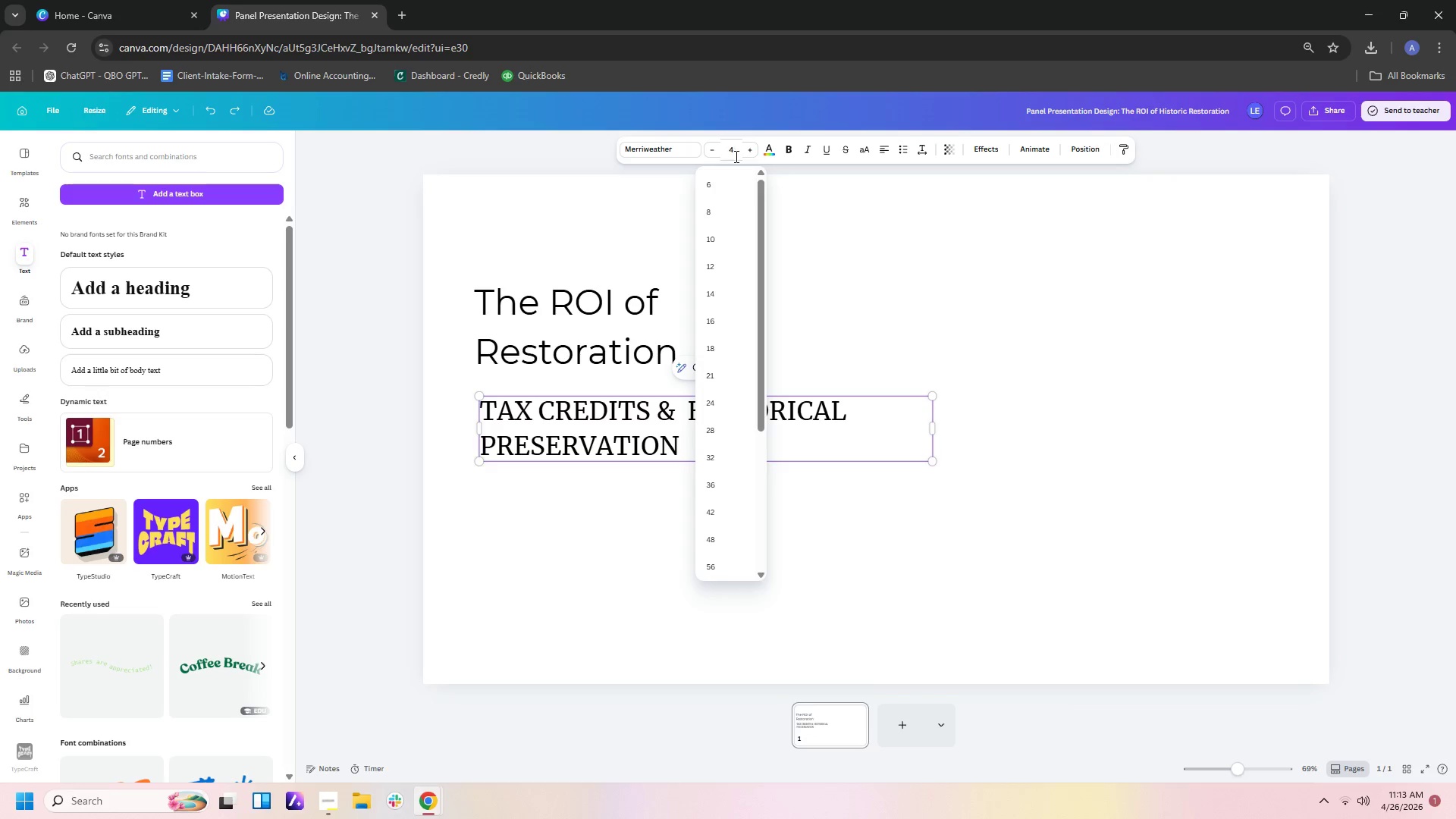 
key(Backspace)
 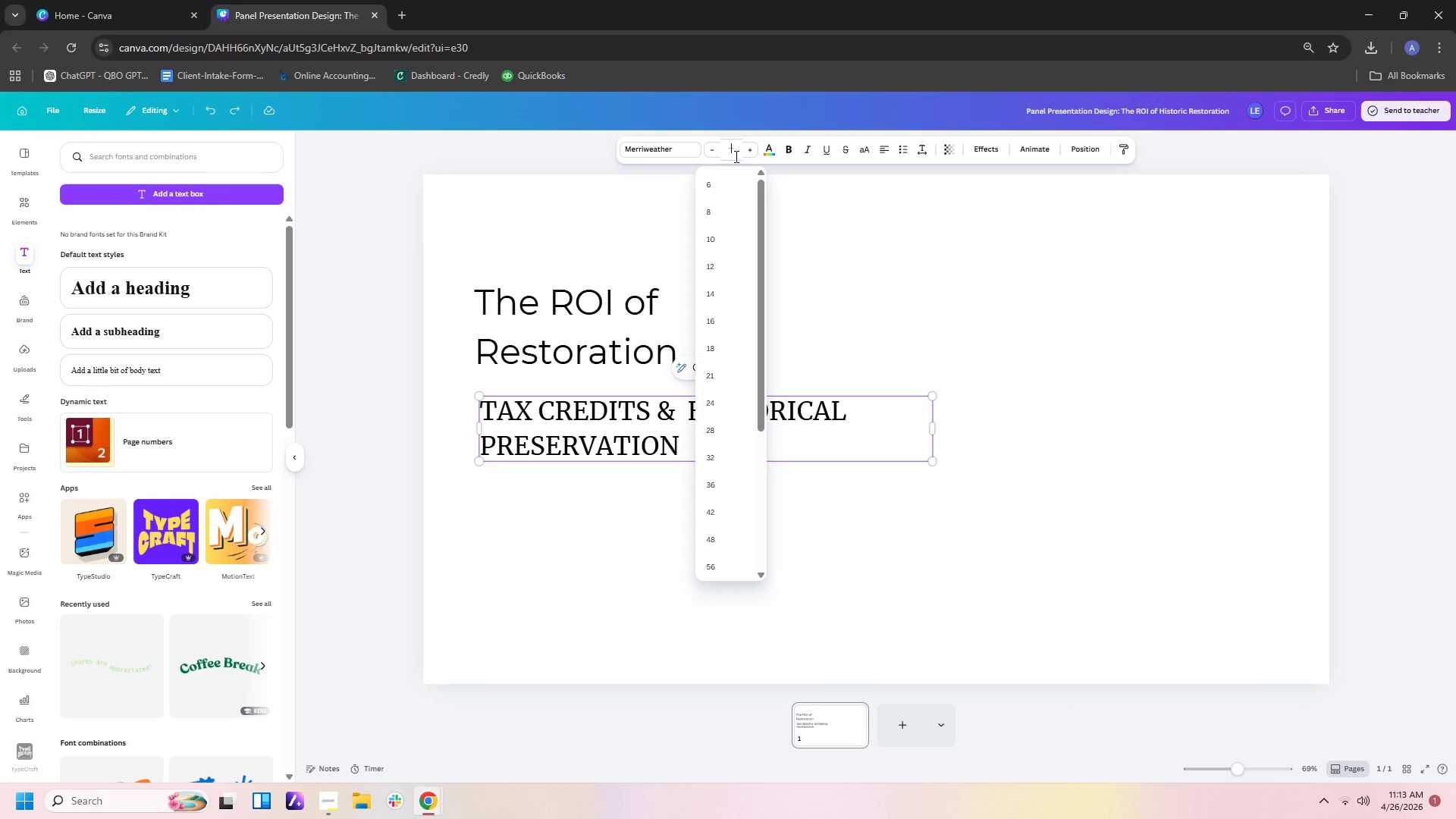 
key(Backspace)
 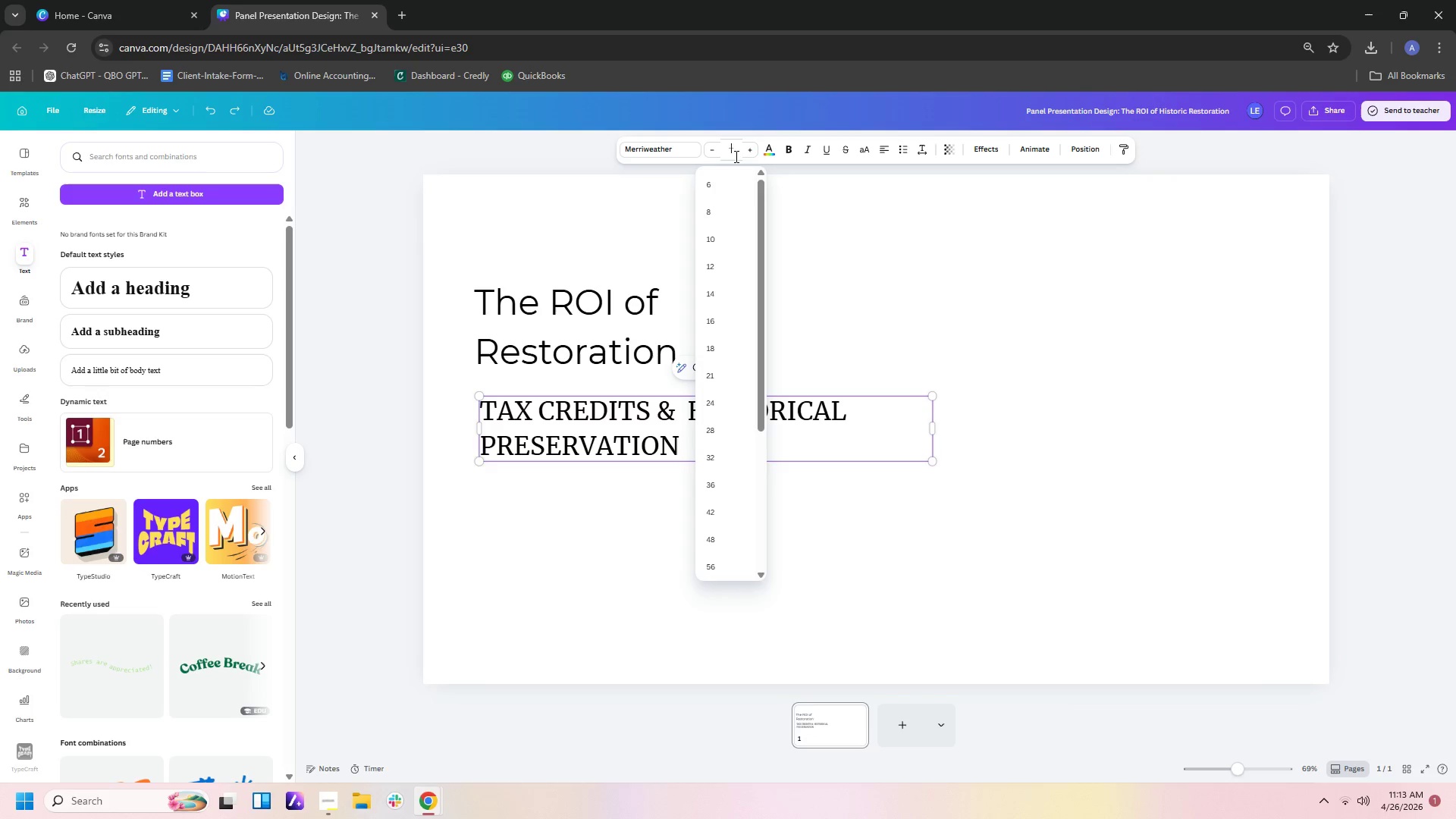 
key(Numpad2)
 